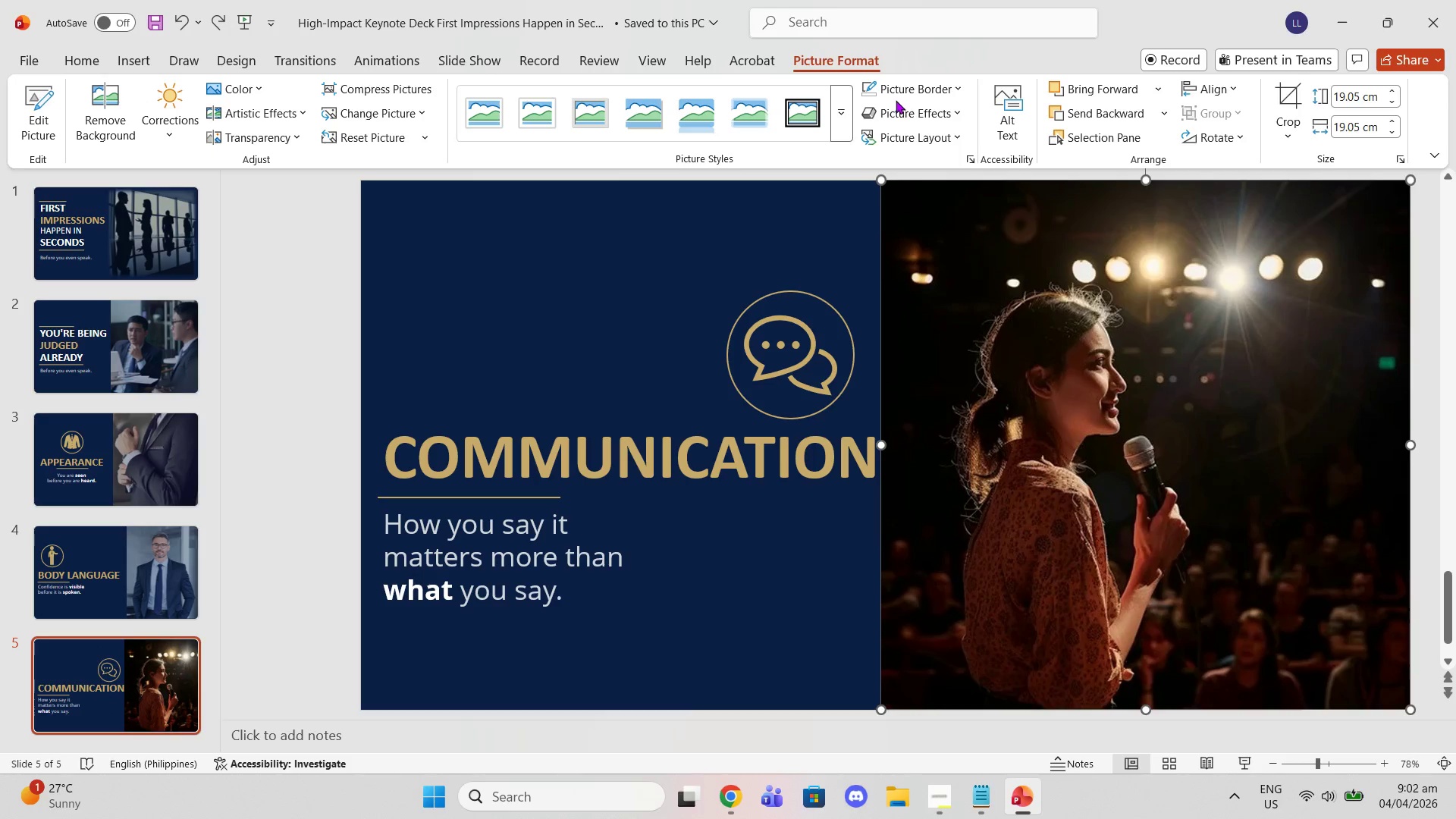 
left_click([941, 136])
 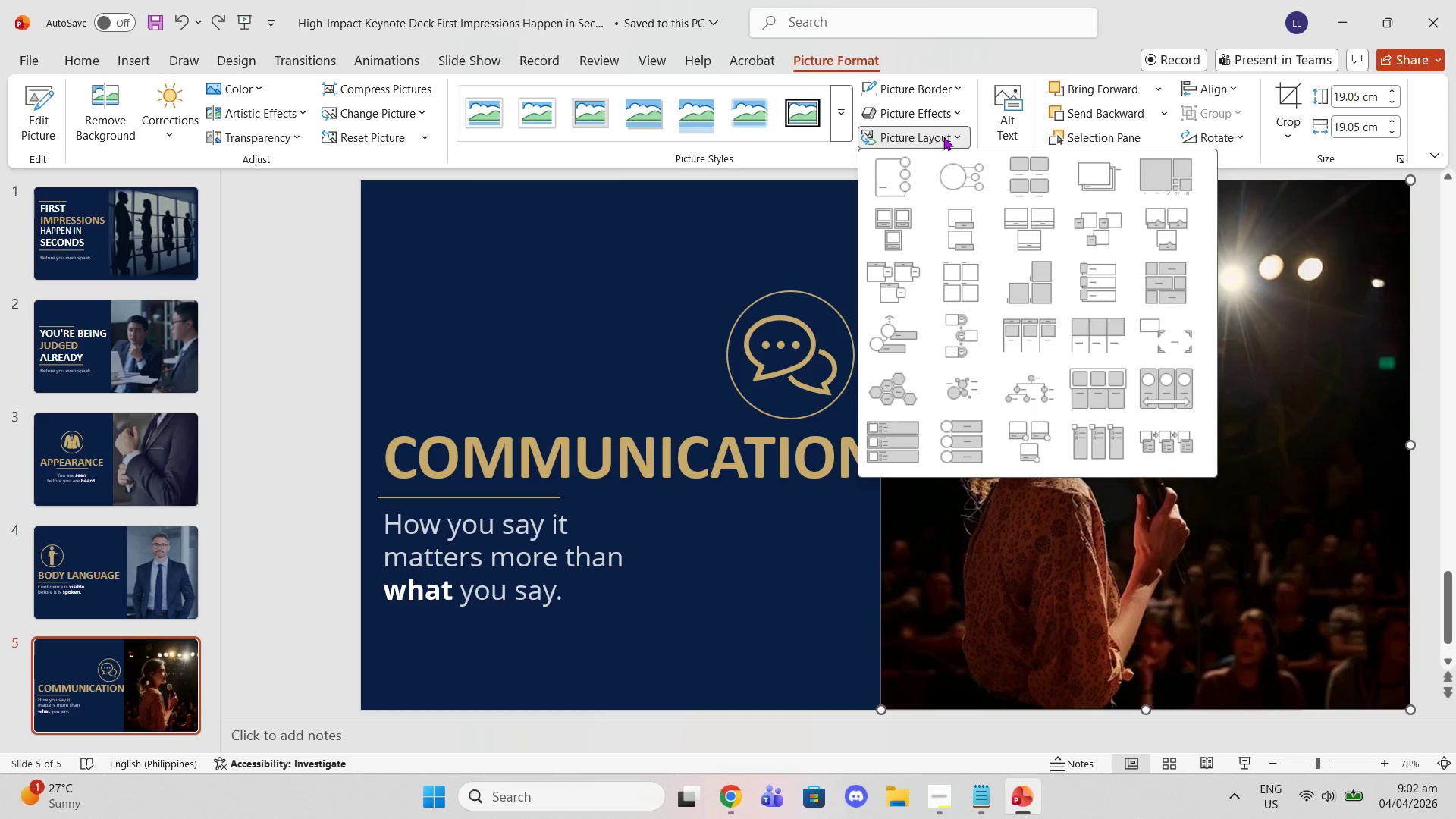 
left_click([943, 136])
 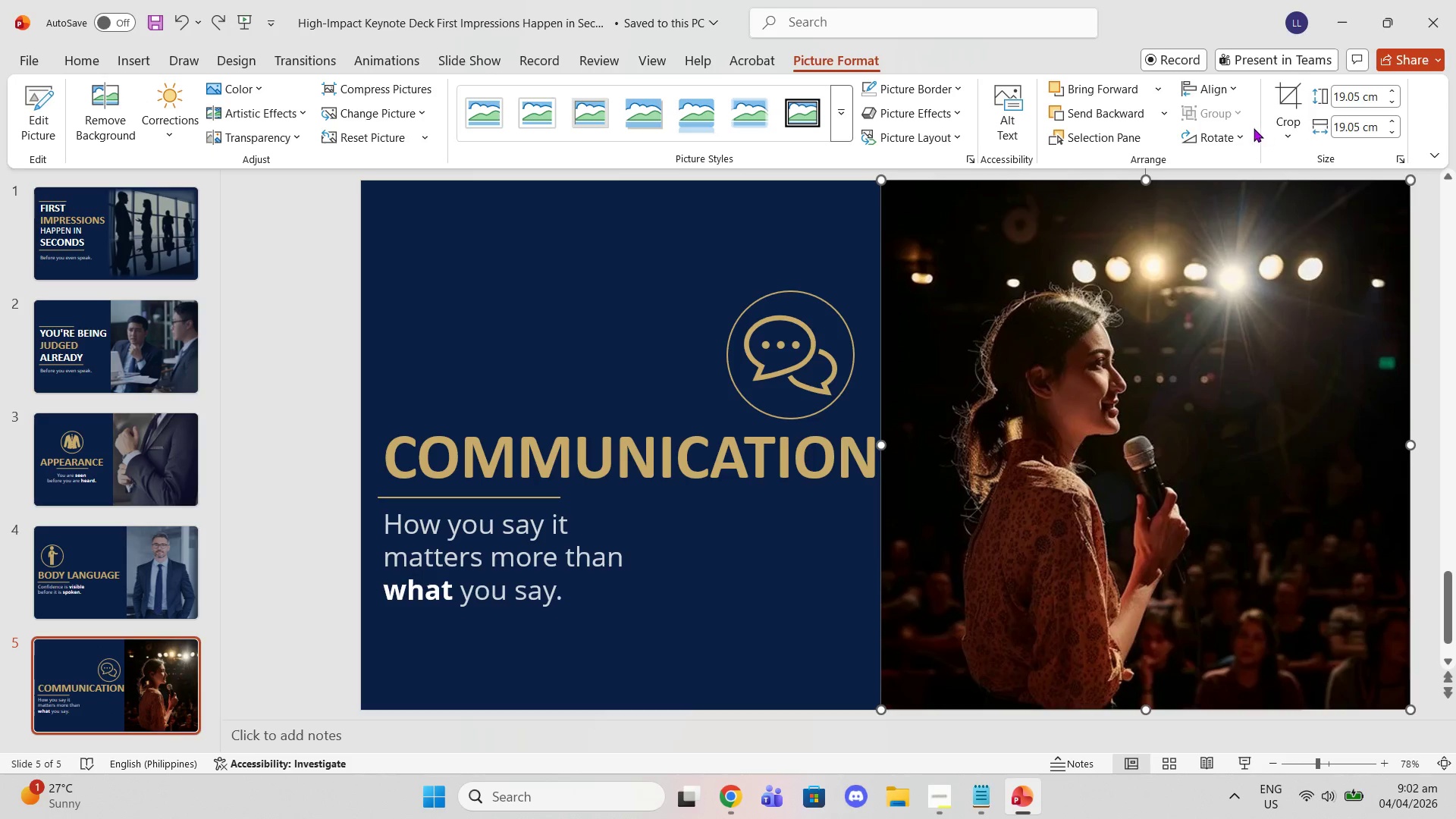 
left_click([1237, 135])
 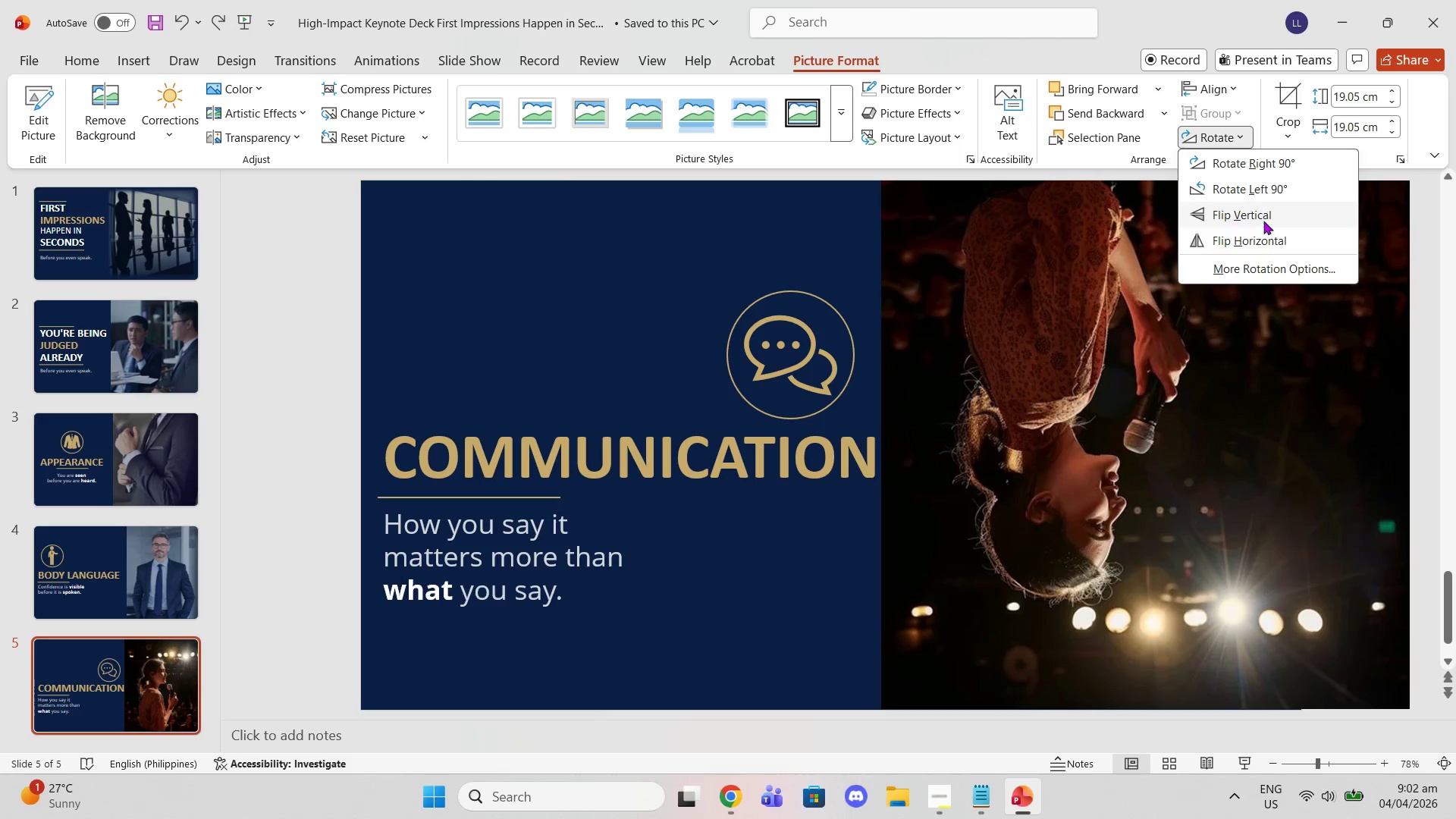 
left_click([1272, 243])
 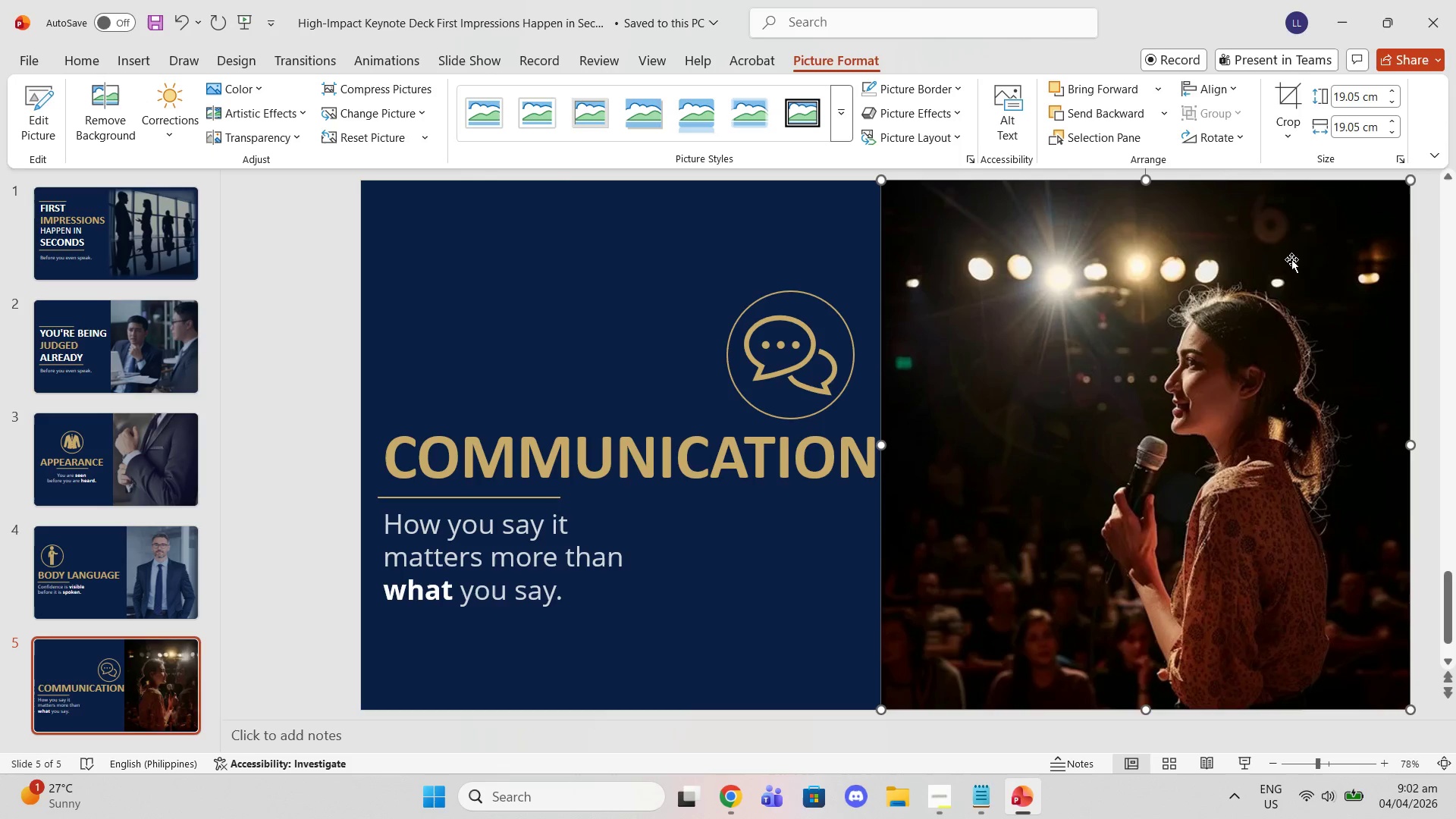 
left_click([1354, 315])
 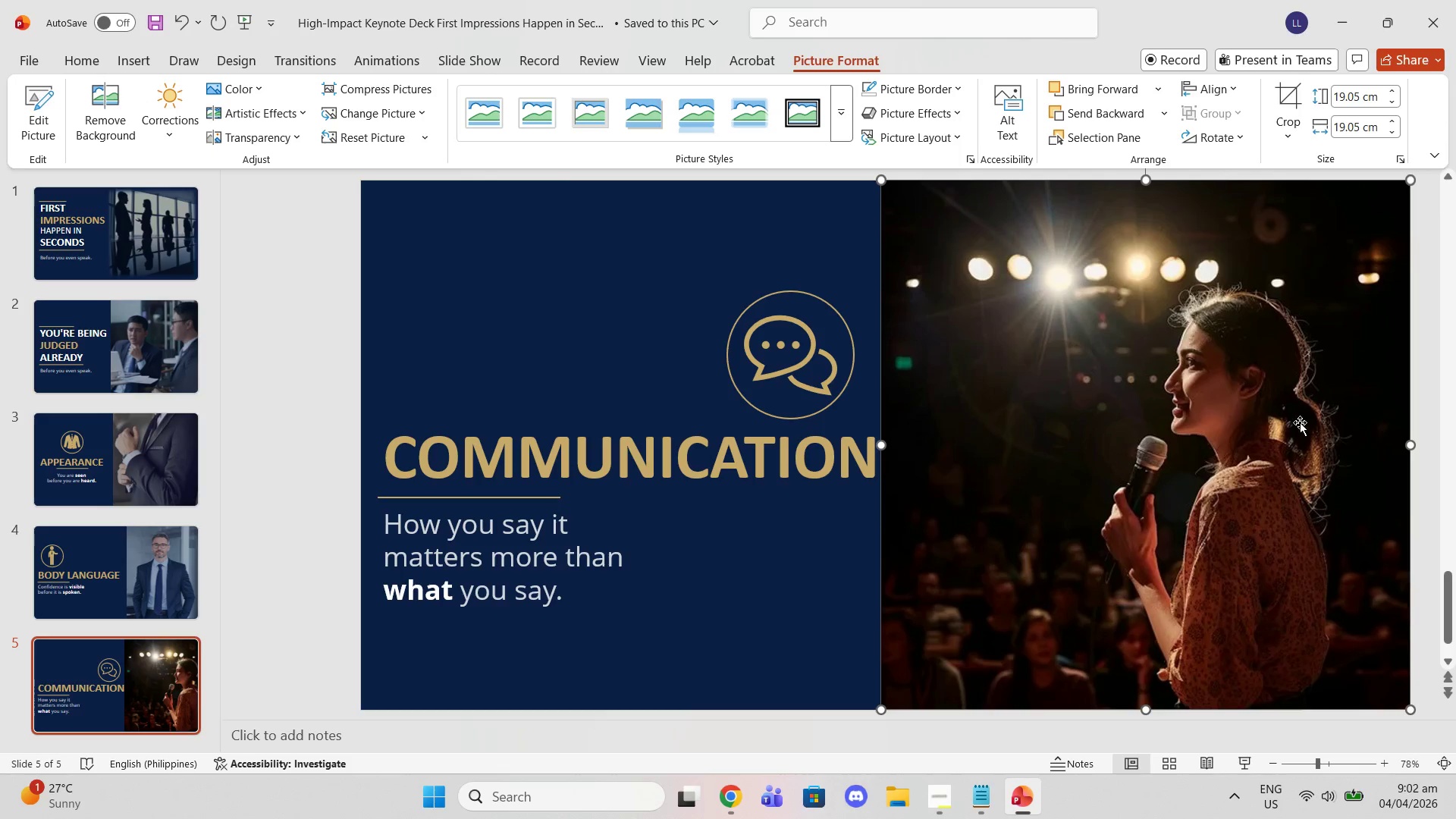 
left_click_drag(start_coordinate=[1166, 444], to_coordinate=[1075, 441])
 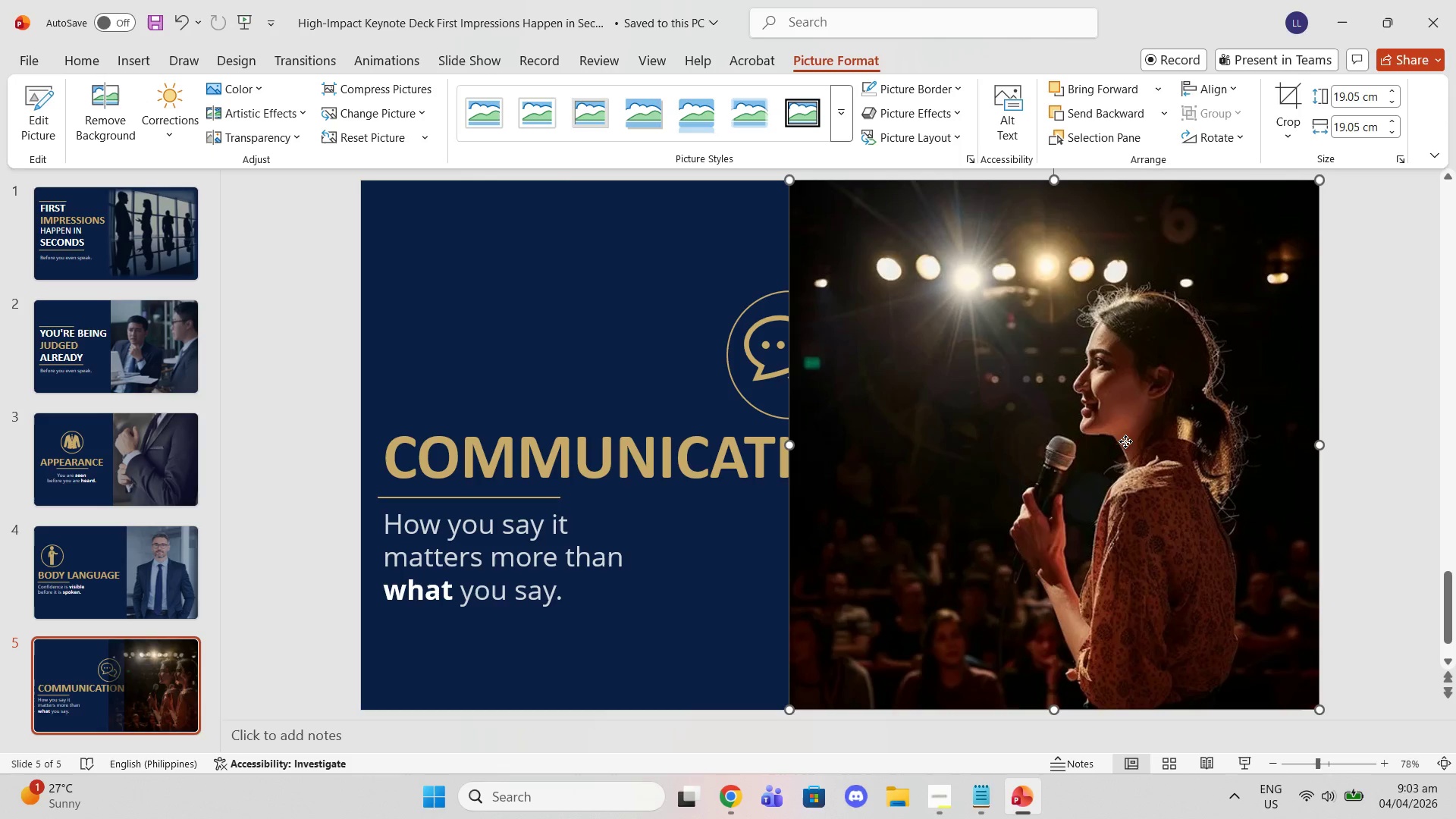 
right_click([1125, 441])
 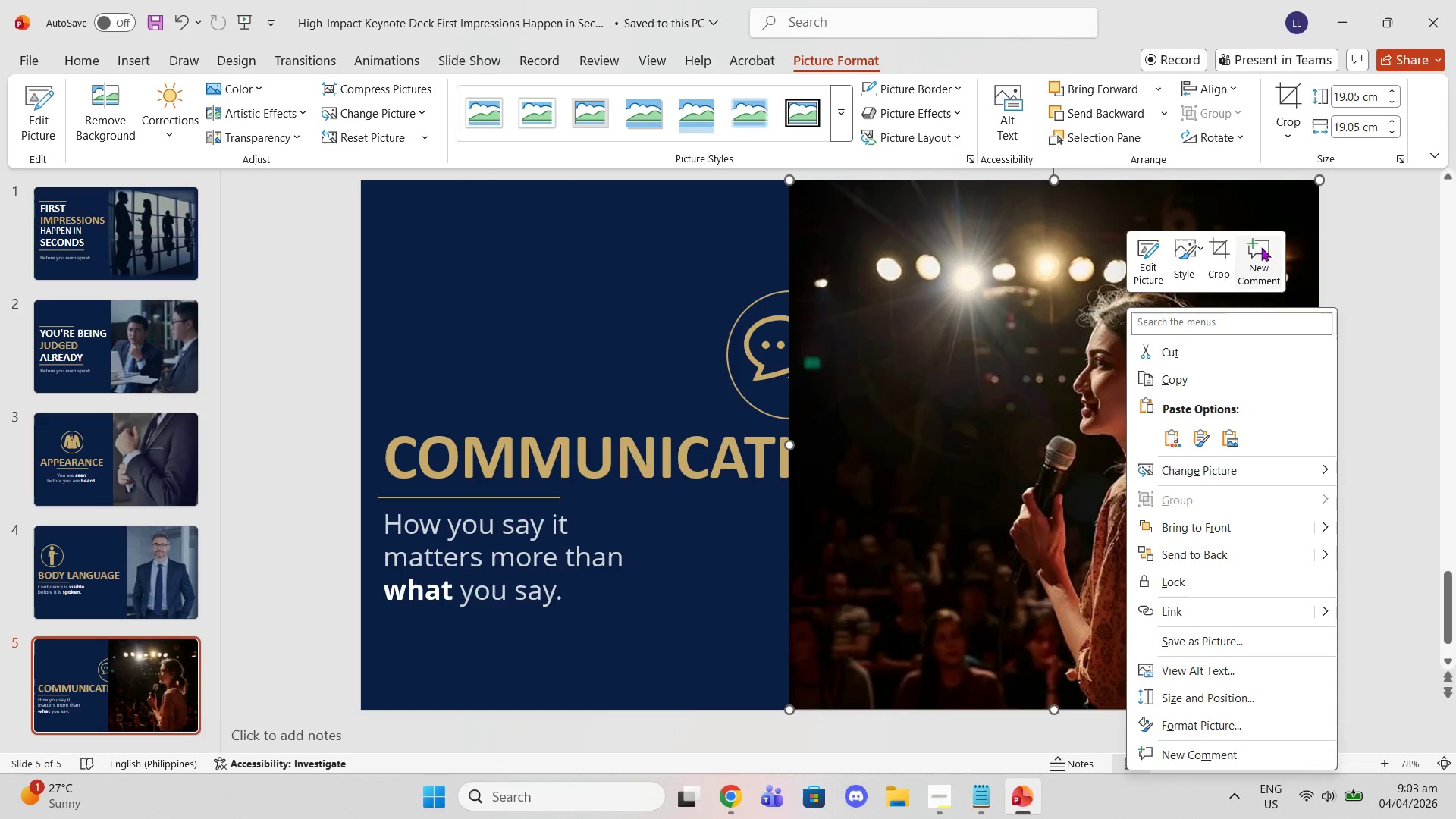 
left_click([1217, 270])
 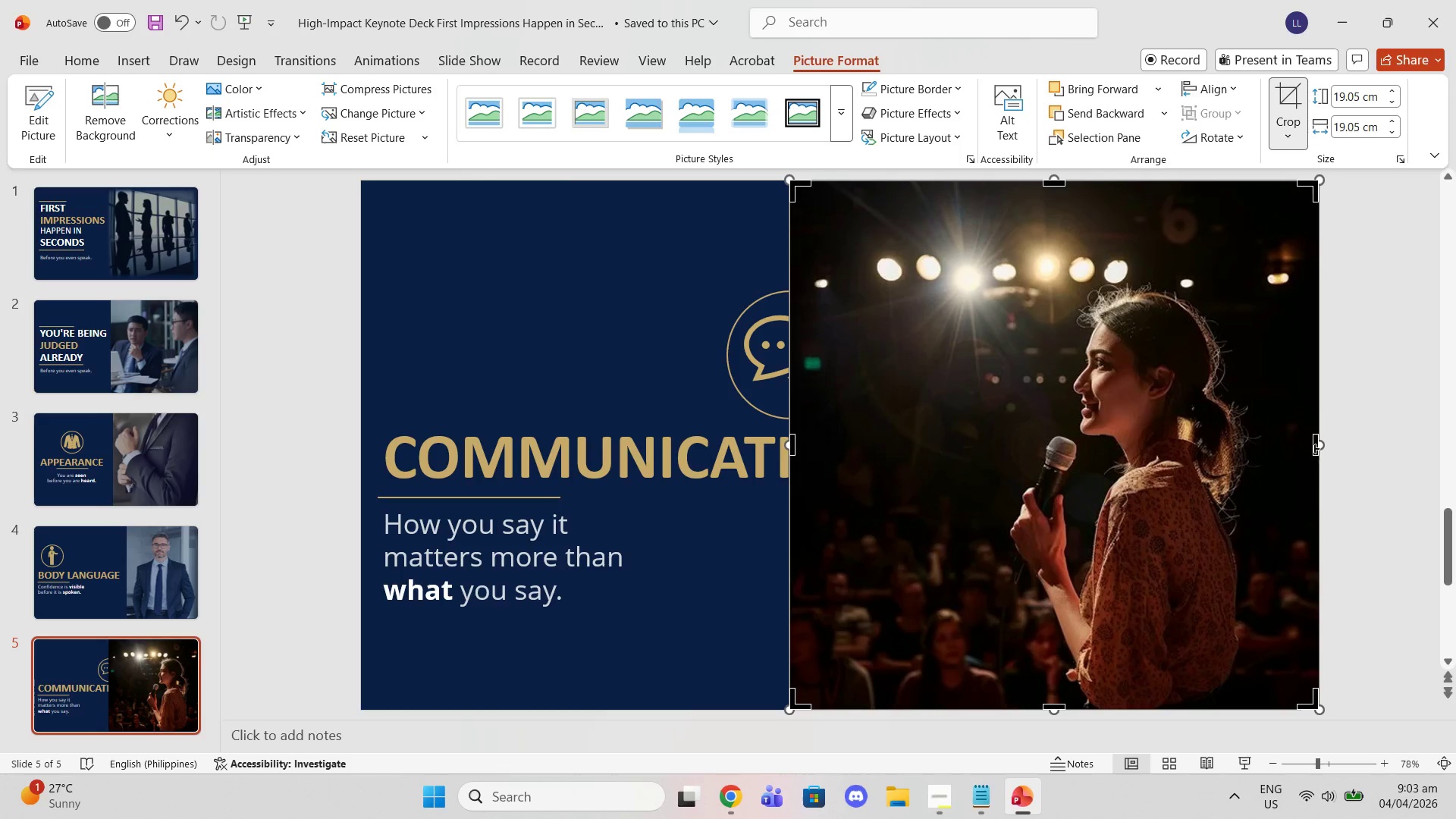 
left_click_drag(start_coordinate=[1314, 448], to_coordinate=[1297, 444])
 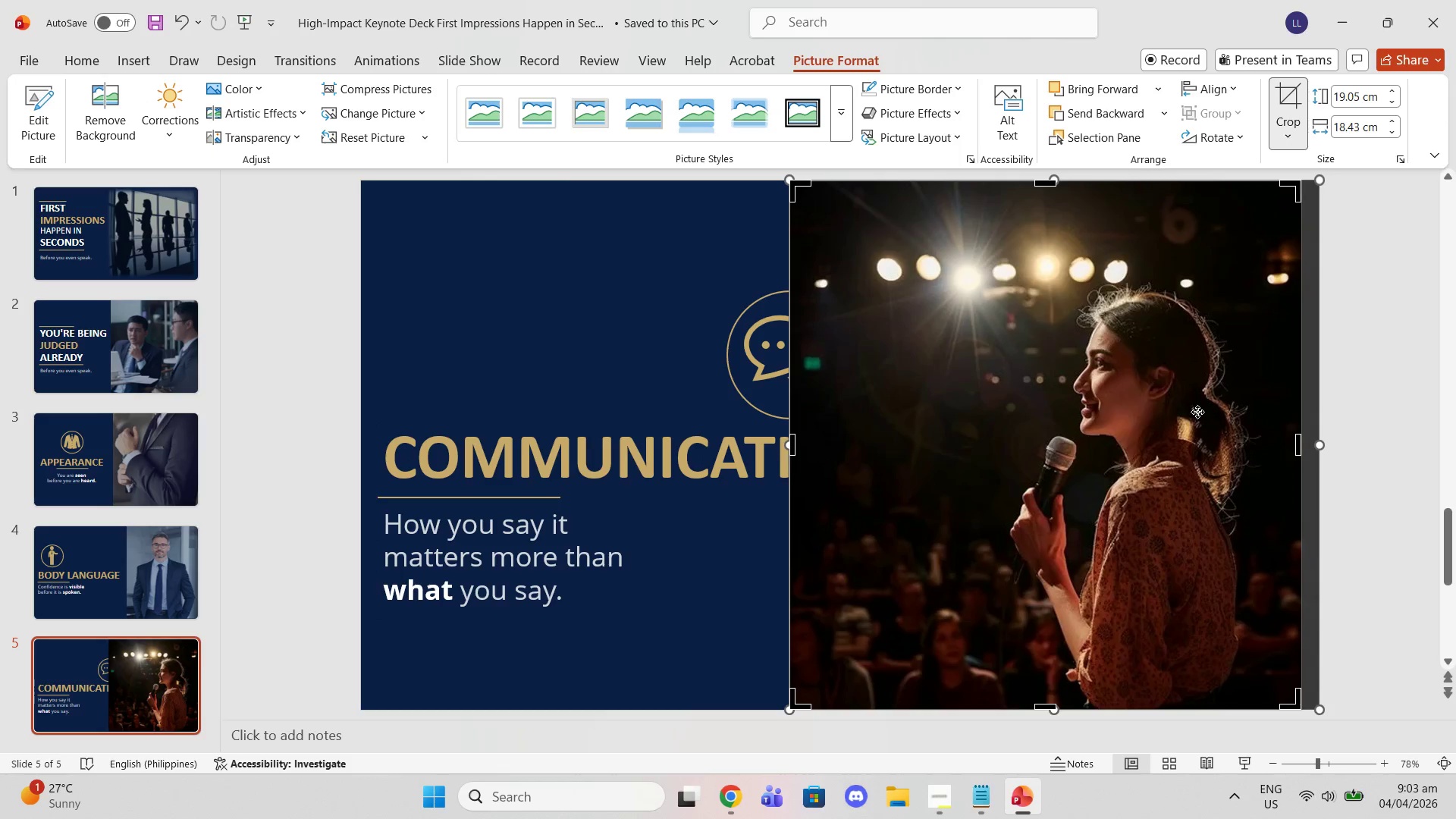 
left_click_drag(start_coordinate=[1197, 412], to_coordinate=[1197, 419])
 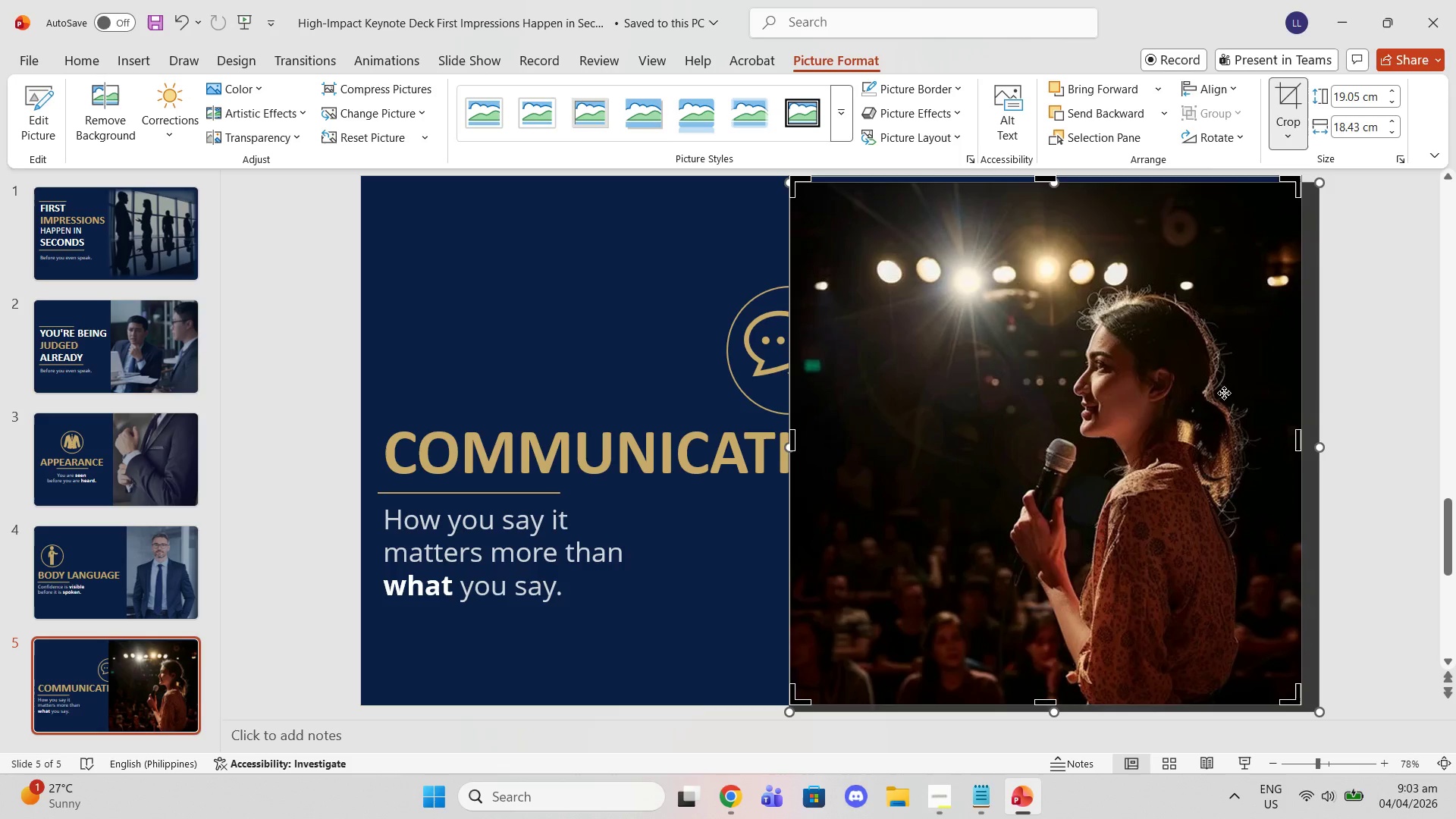 
key(Control+Z)
 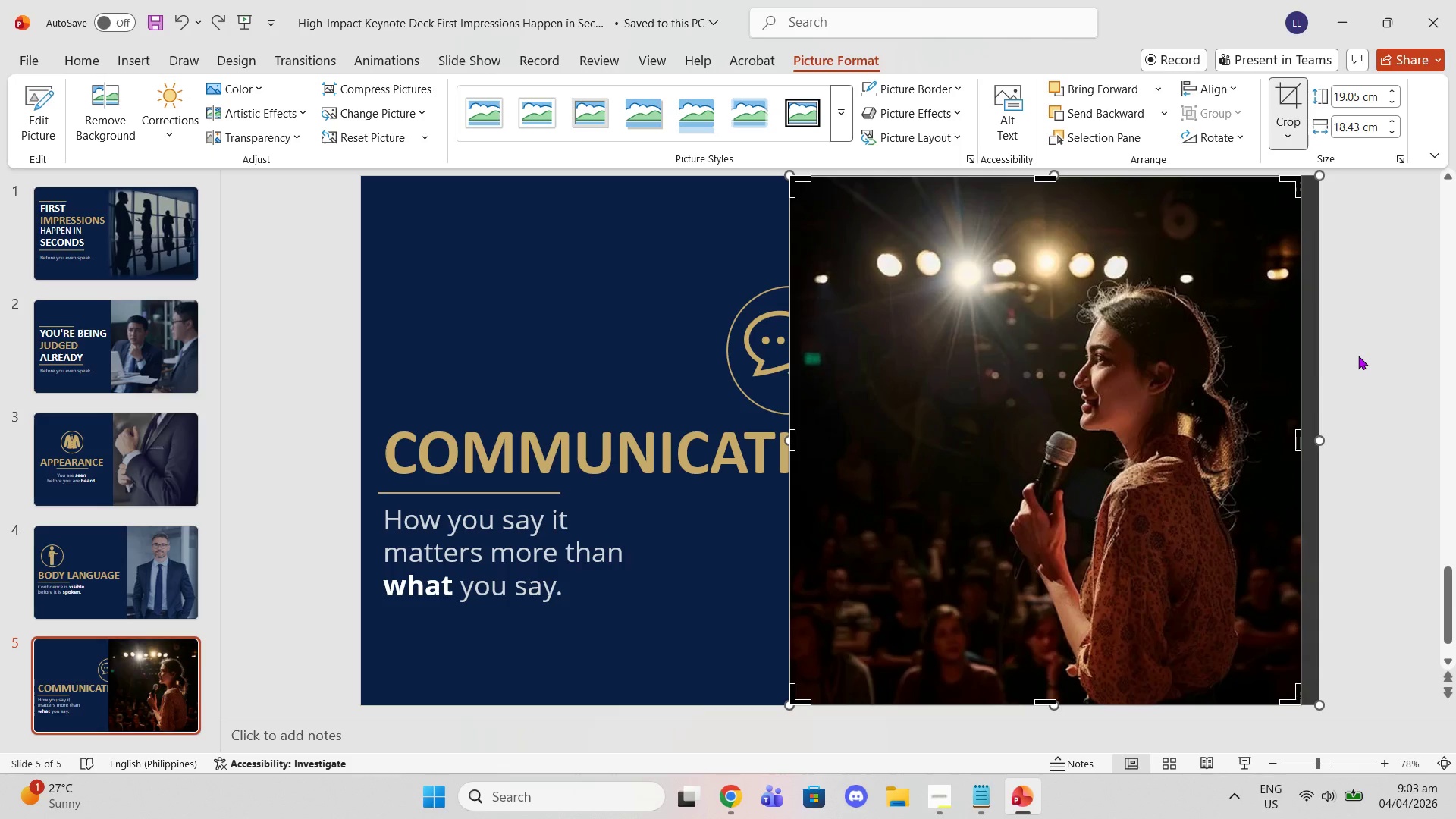 
left_click([1363, 355])
 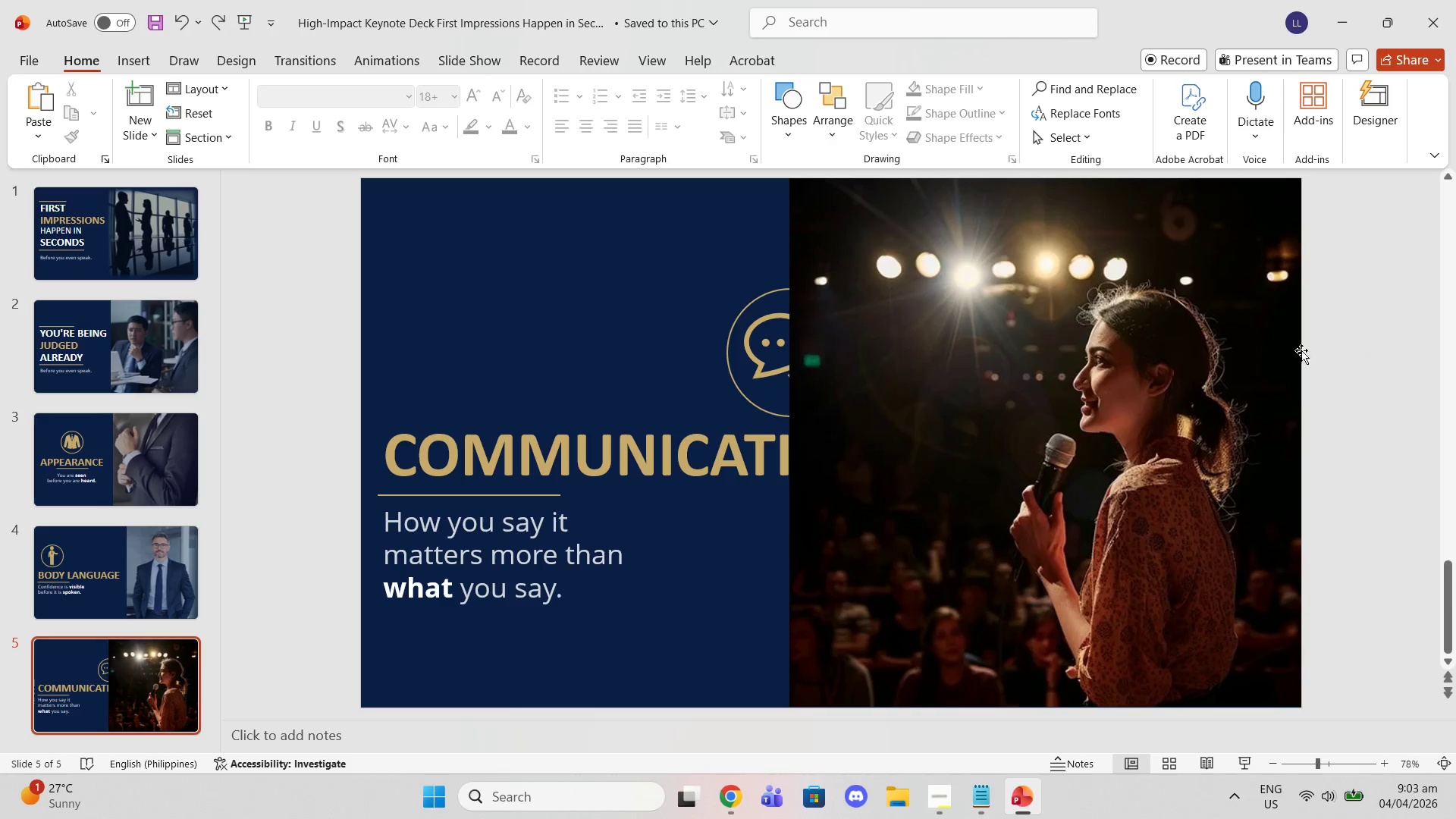 
left_click([1202, 356])
 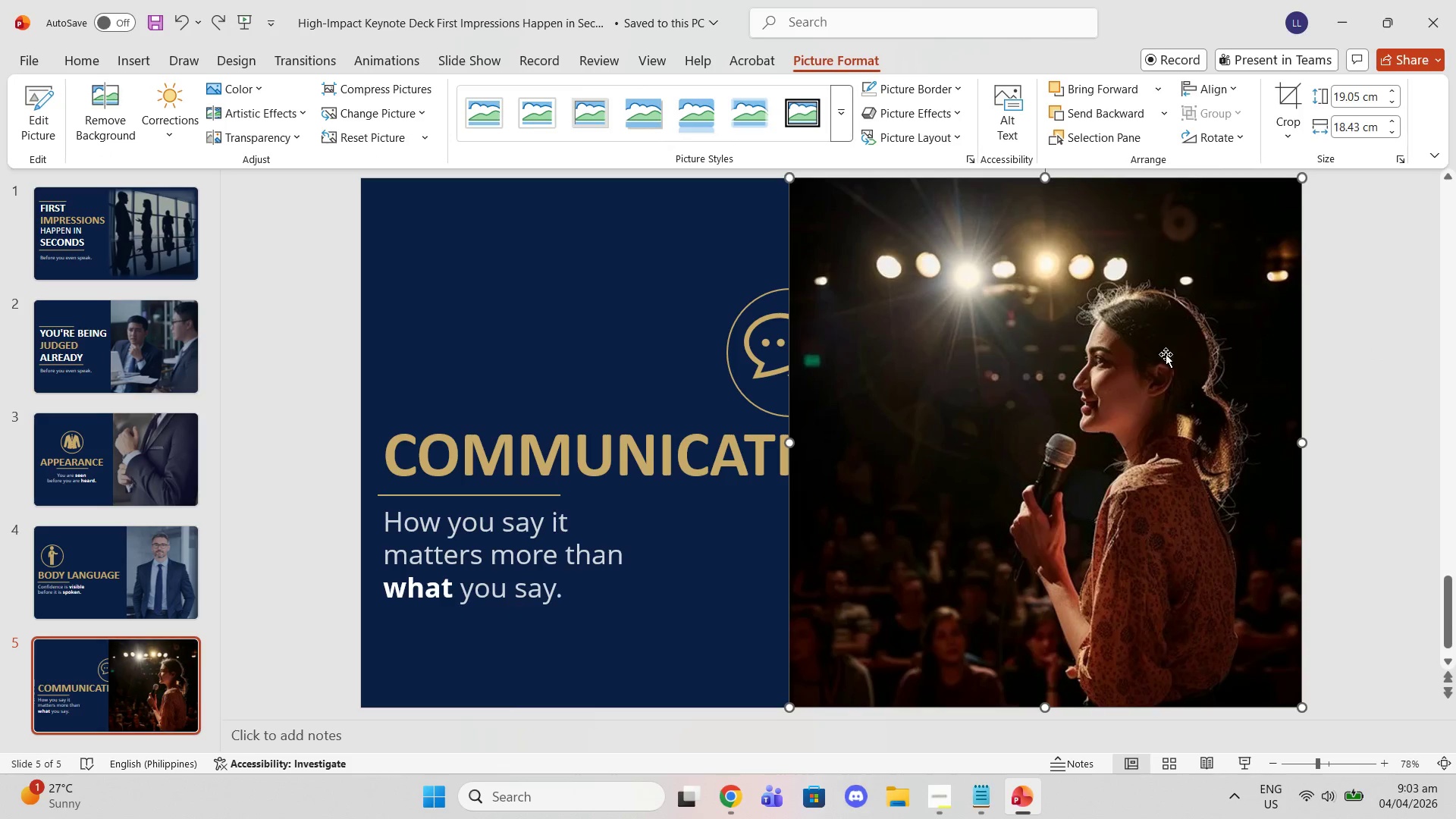 
right_click([1131, 353])
 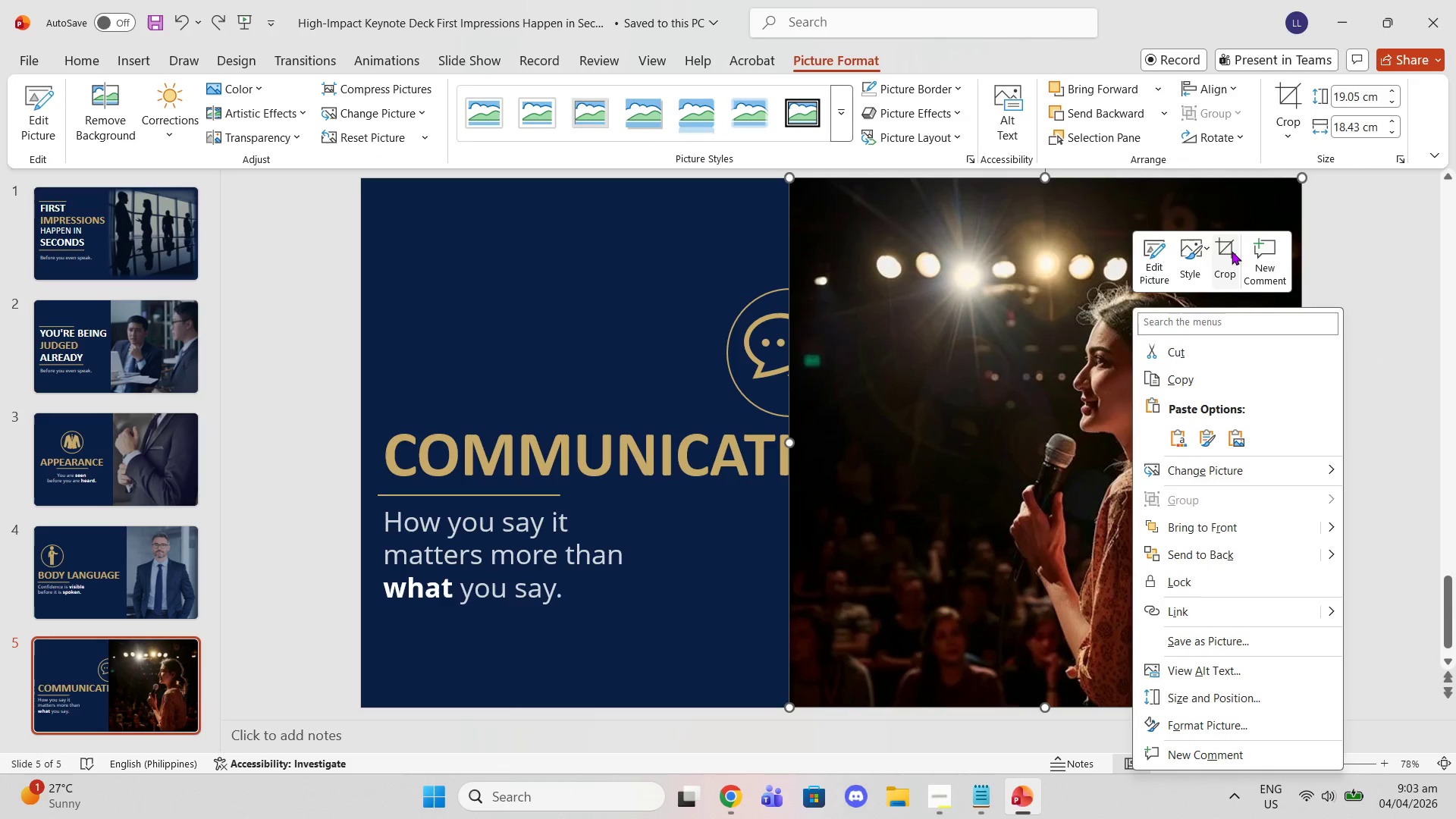 
left_click([1232, 251])
 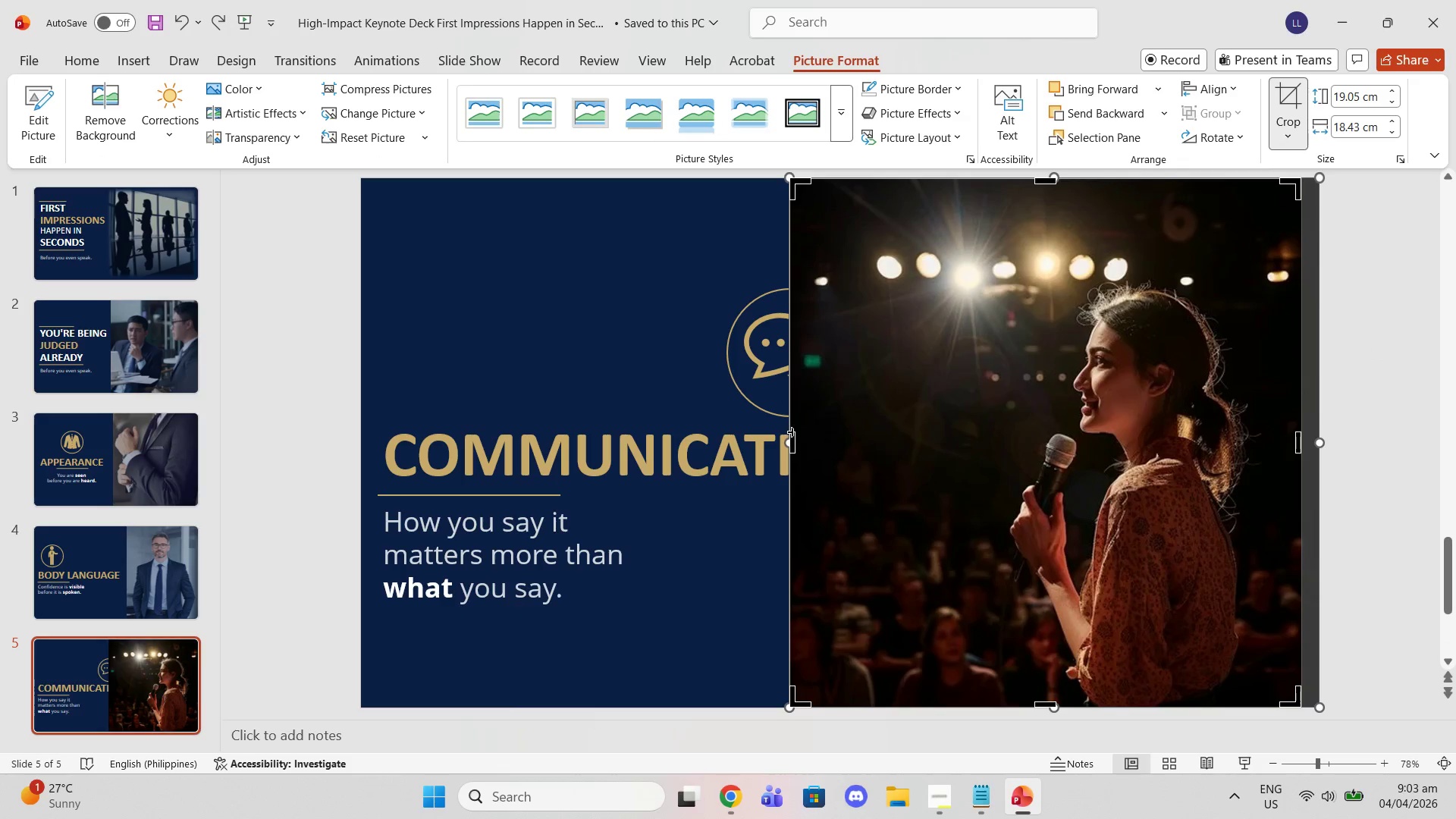 
left_click_drag(start_coordinate=[792, 435], to_coordinate=[890, 427])
 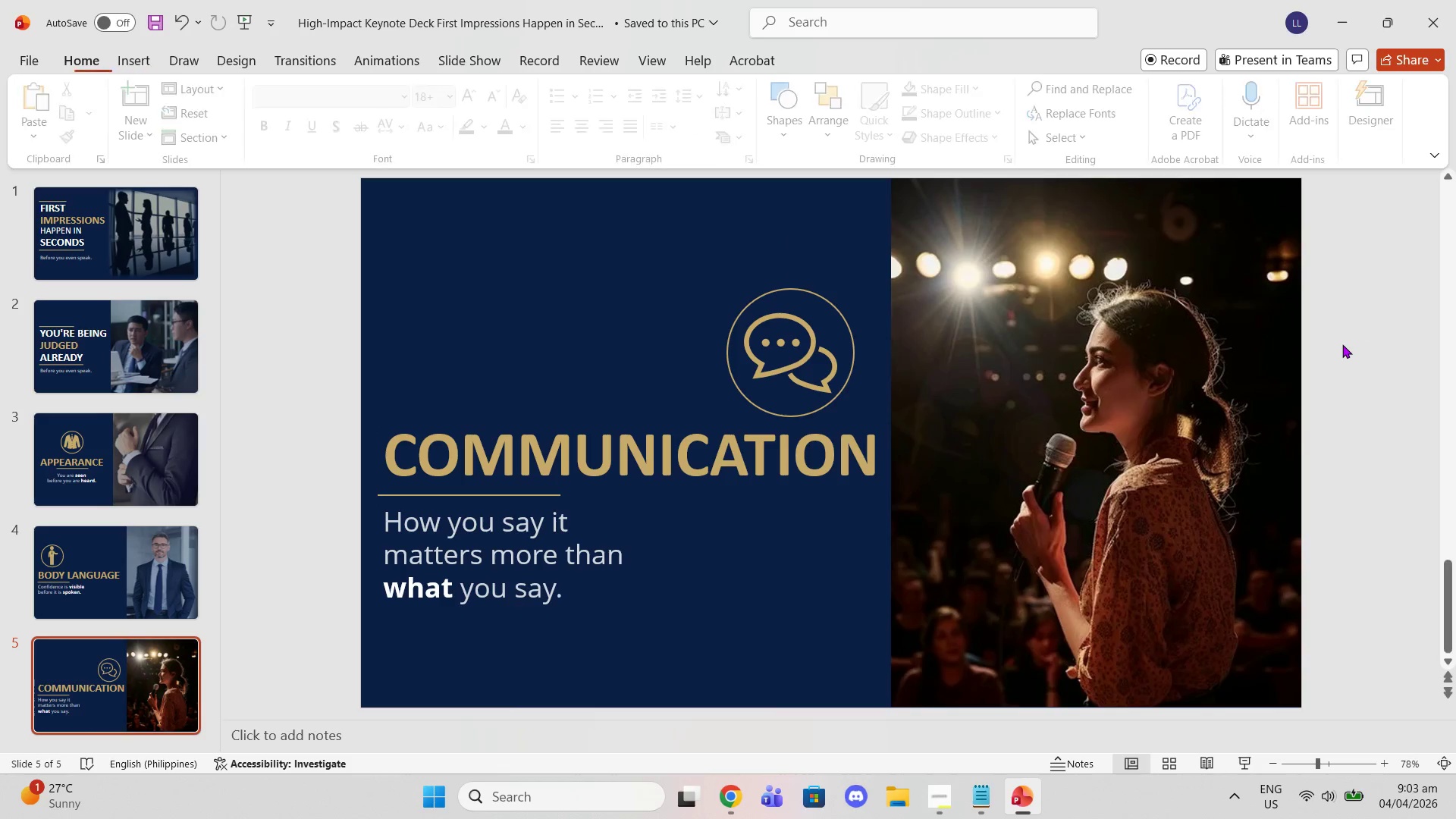 
double_click([1342, 344])
 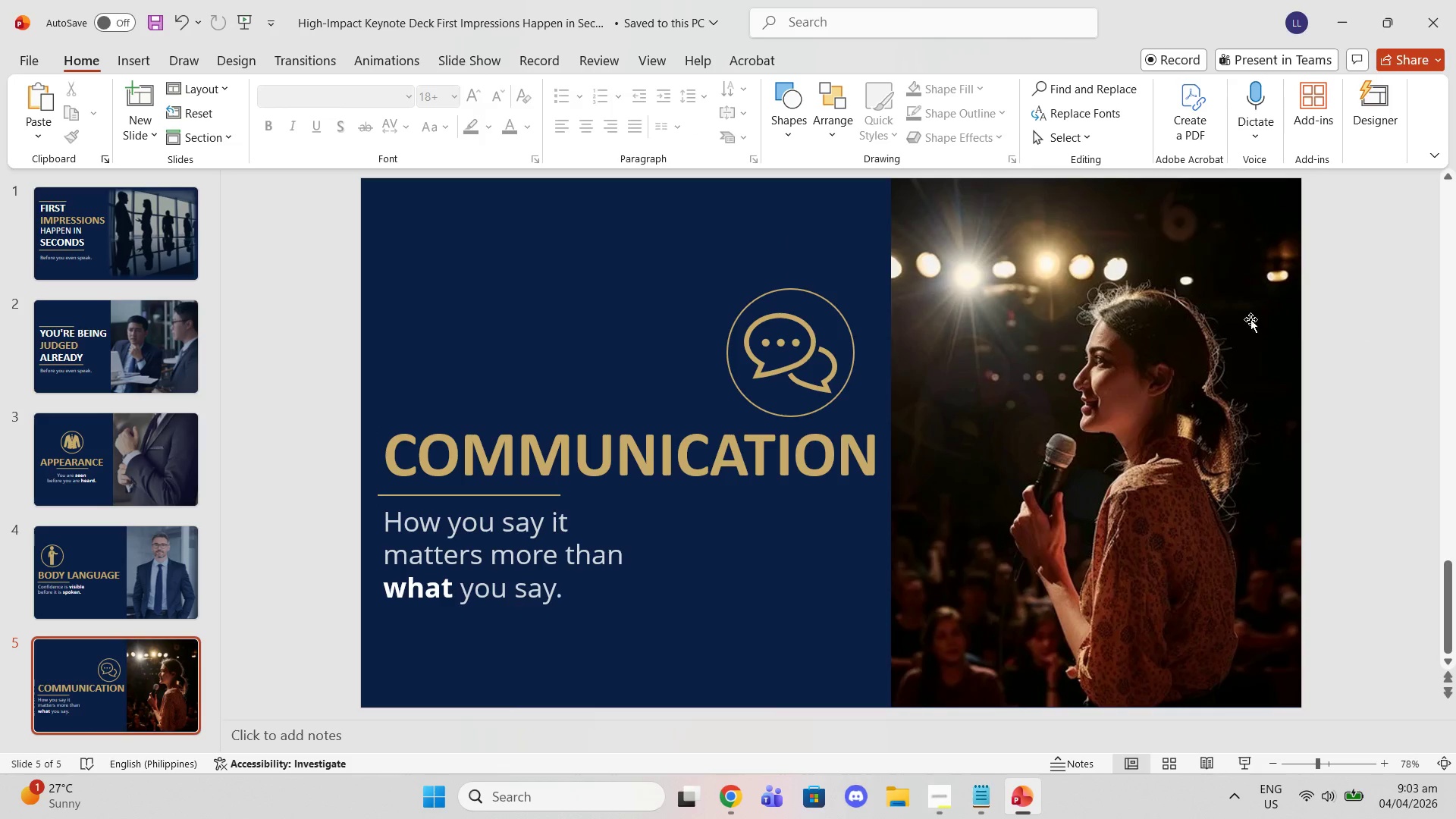 
left_click([1181, 314])
 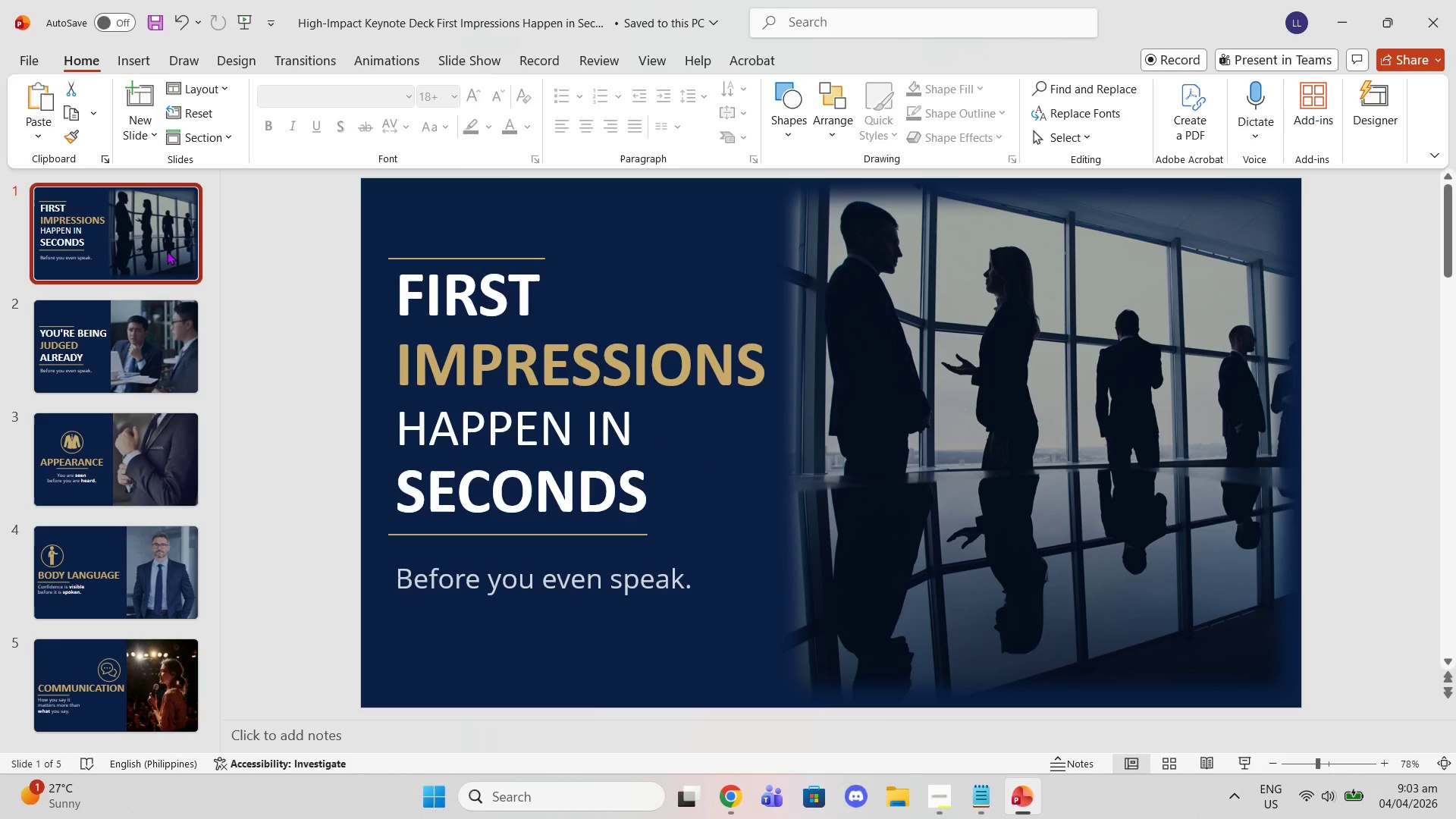 
left_click([930, 450])
 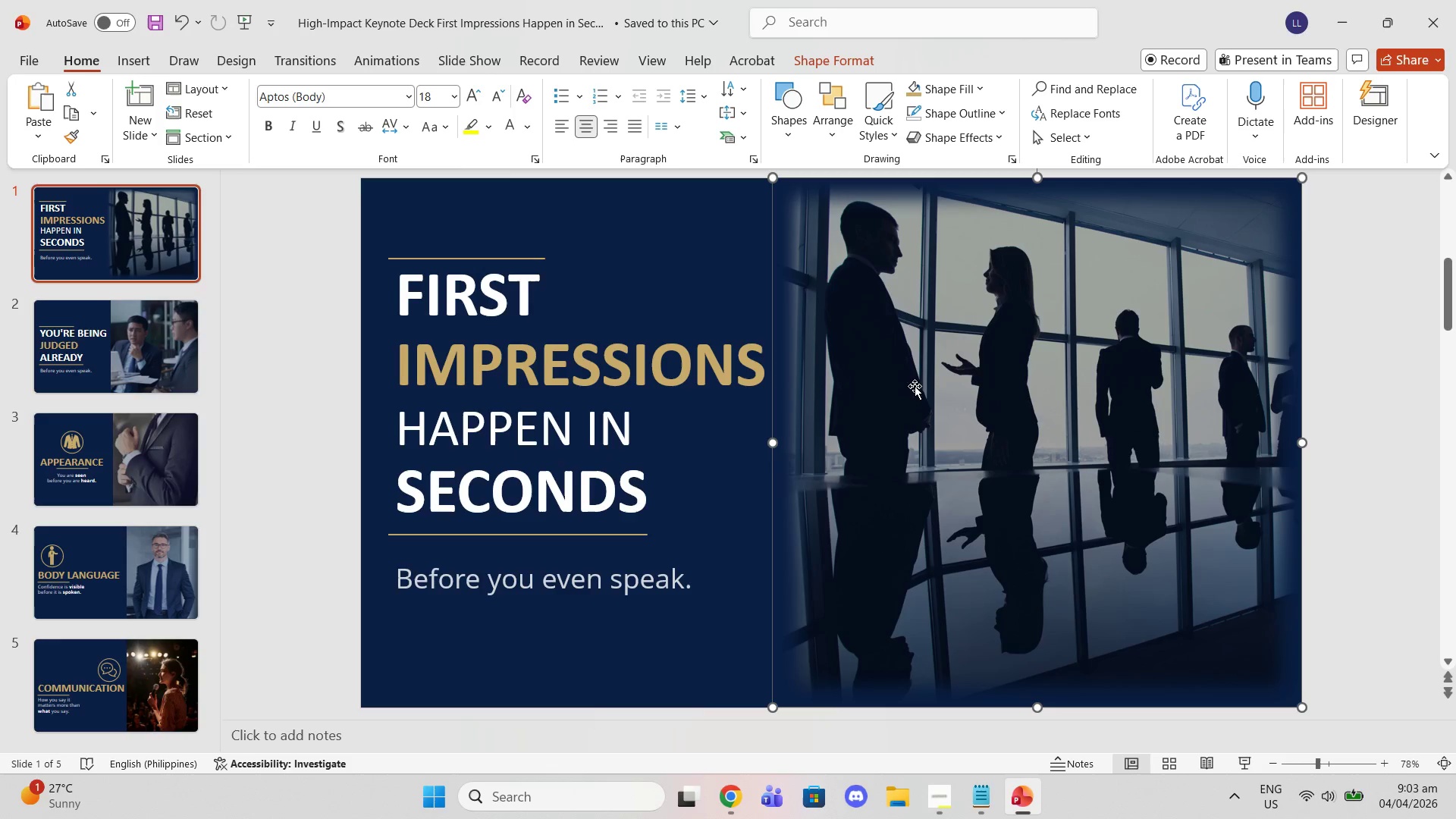 
left_click_drag(start_coordinate=[924, 357], to_coordinate=[930, 412])
 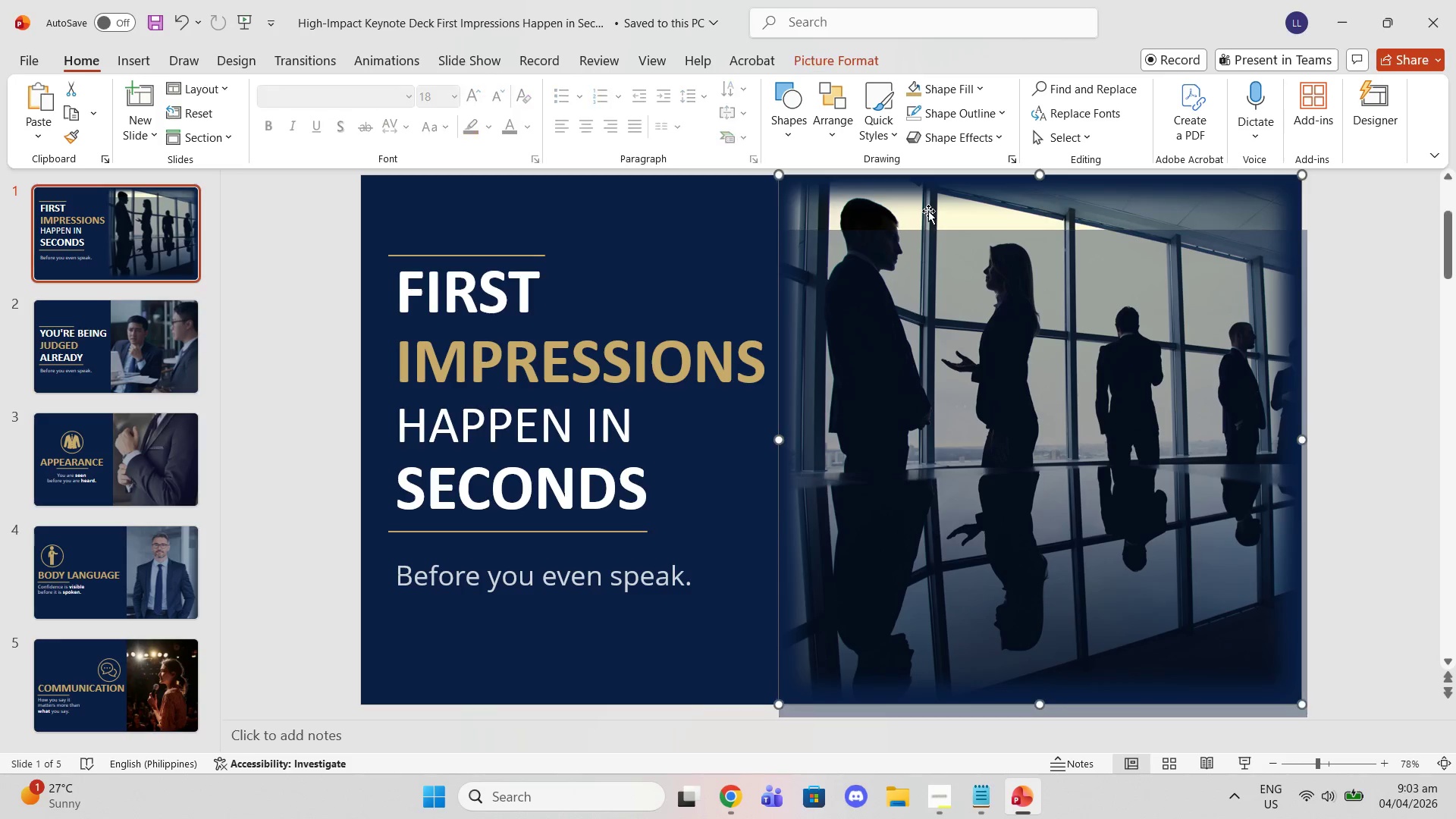 
right_click([928, 211])
 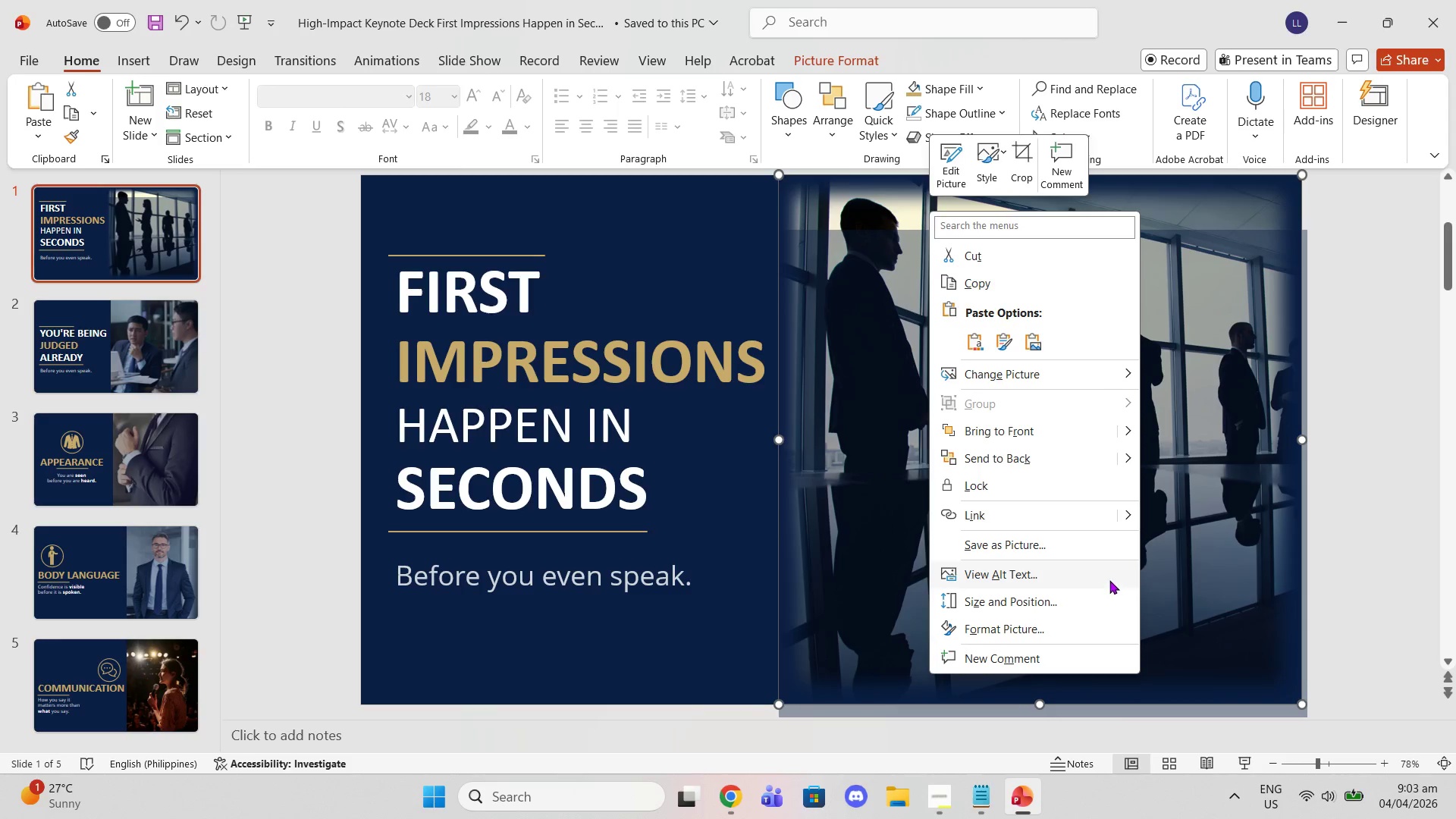 
left_click([1081, 629])
 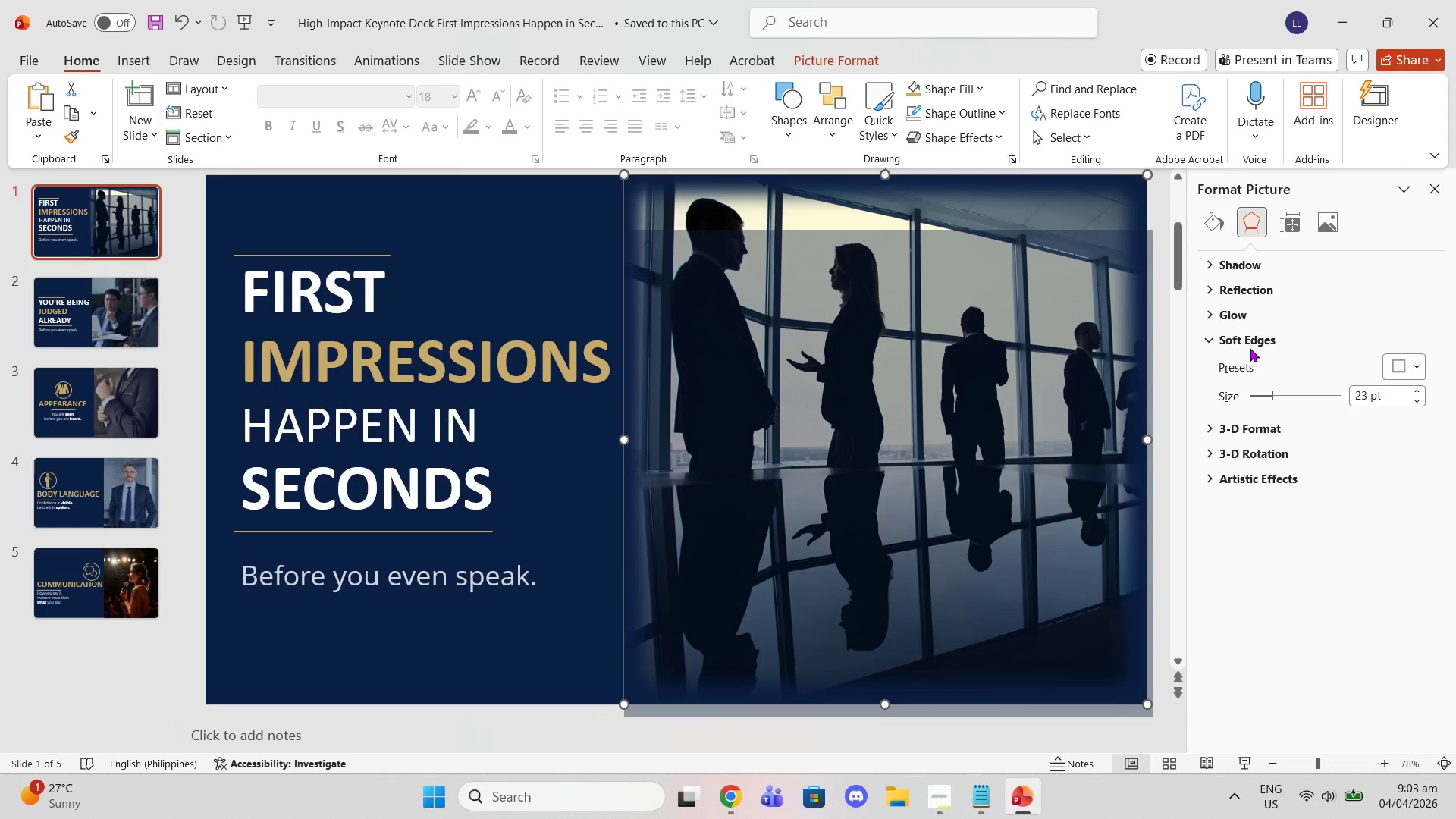 
left_click([1394, 363])
 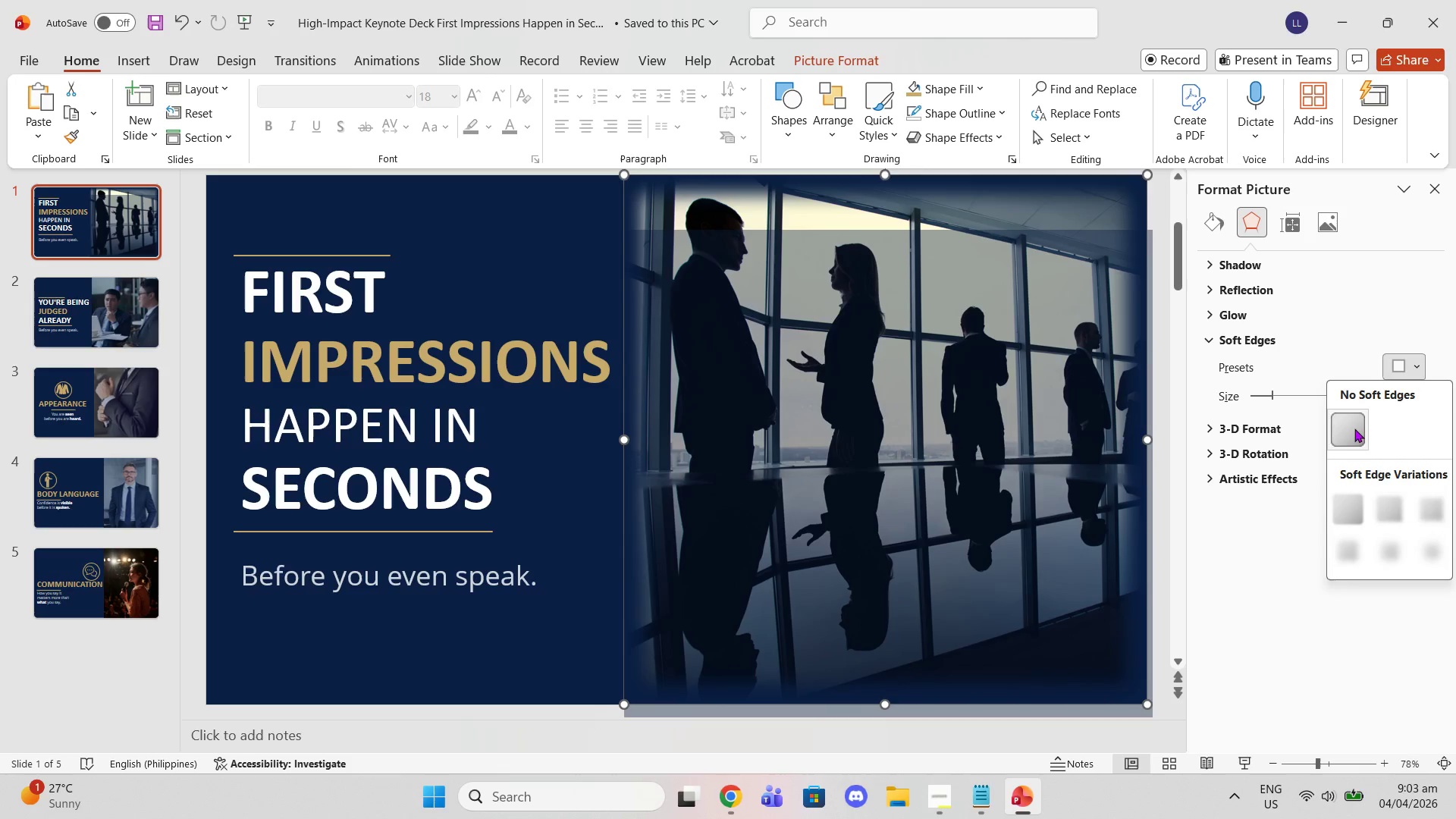 
left_click([1354, 428])
 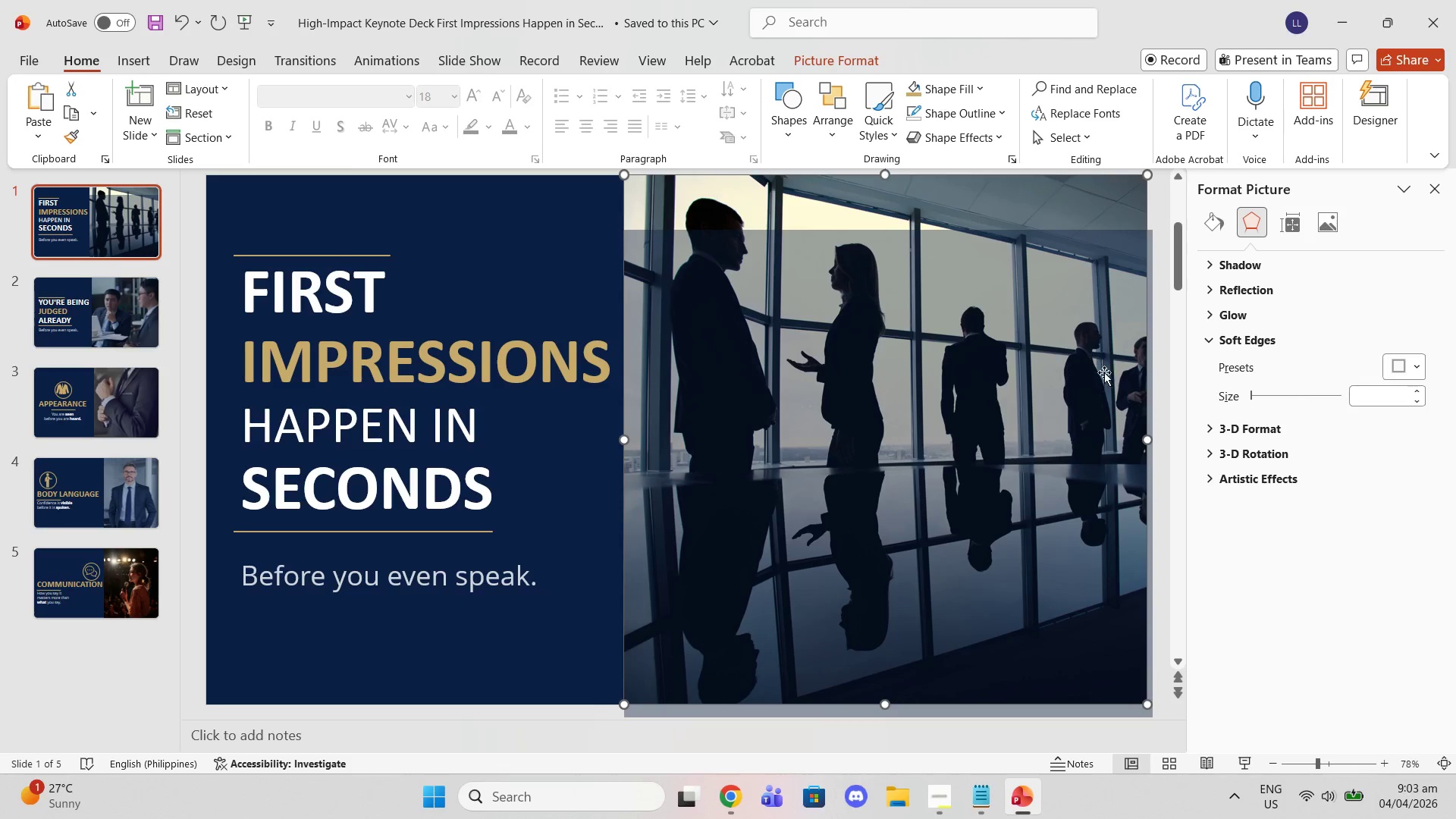 
left_click_drag(start_coordinate=[859, 393], to_coordinate=[852, 336])
 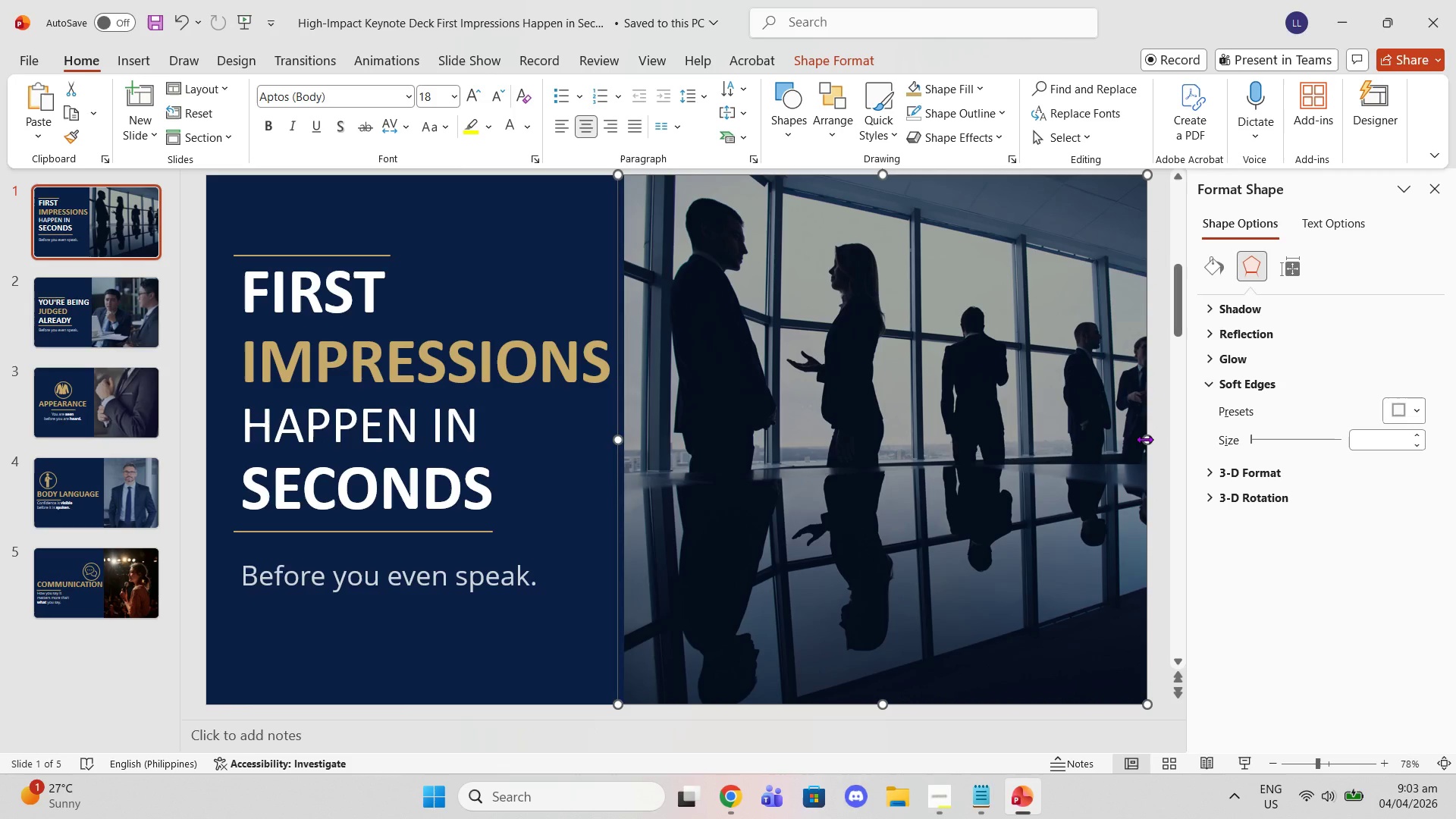 
left_click_drag(start_coordinate=[1144, 439], to_coordinate=[1148, 441])
 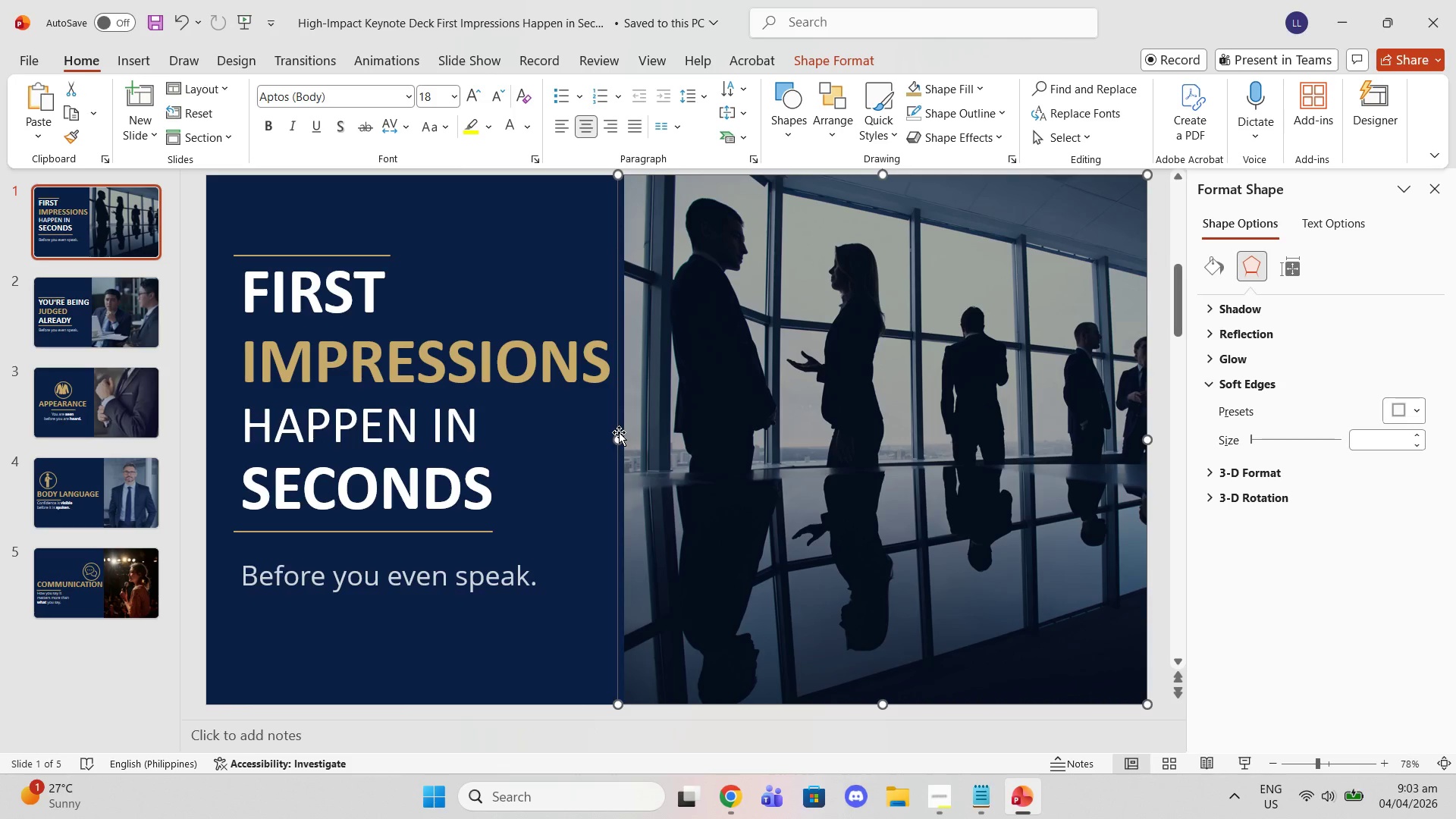 
left_click_drag(start_coordinate=[617, 441], to_coordinate=[621, 441])
 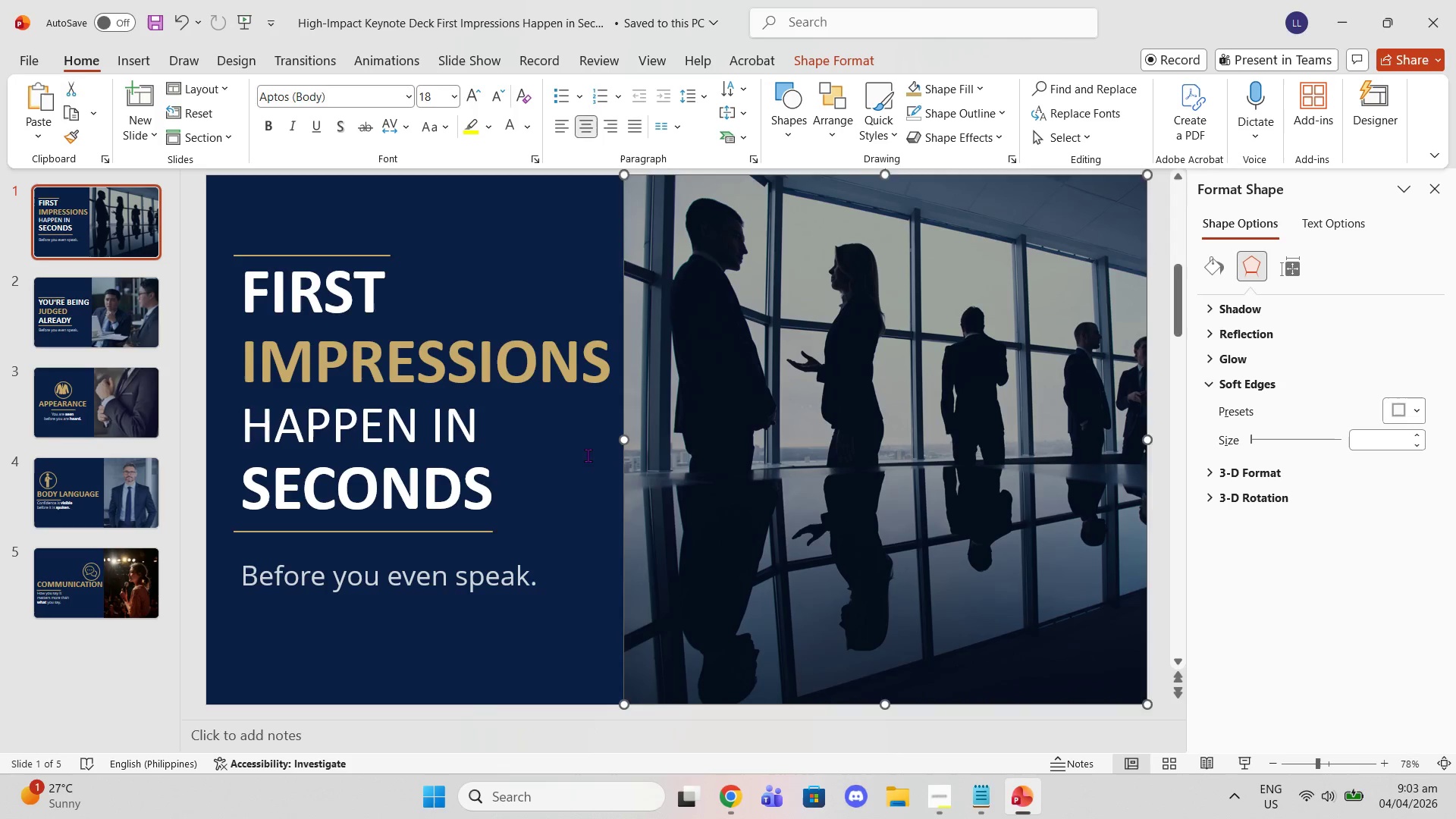 
left_click([588, 455])
 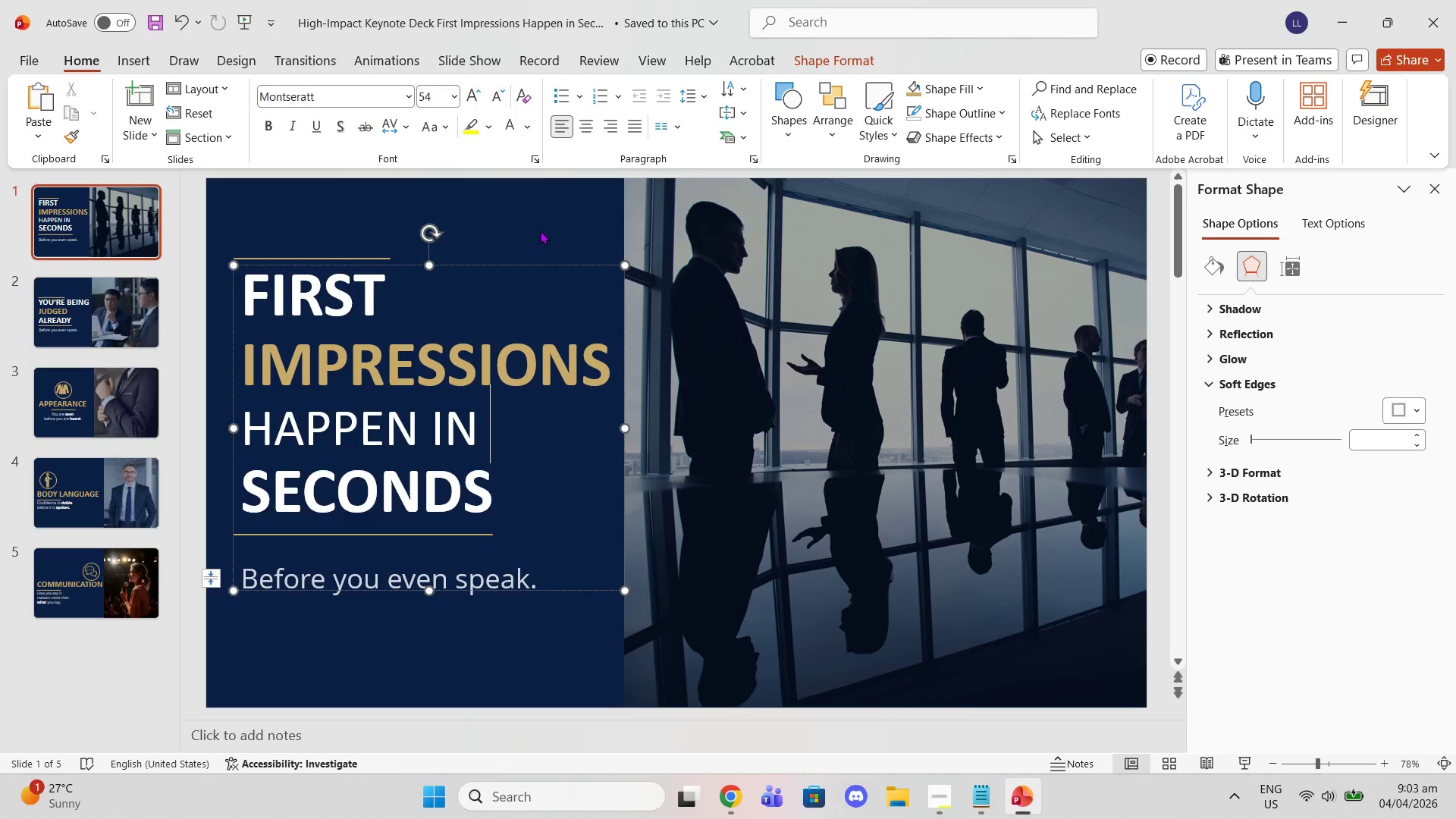 
left_click([540, 230])
 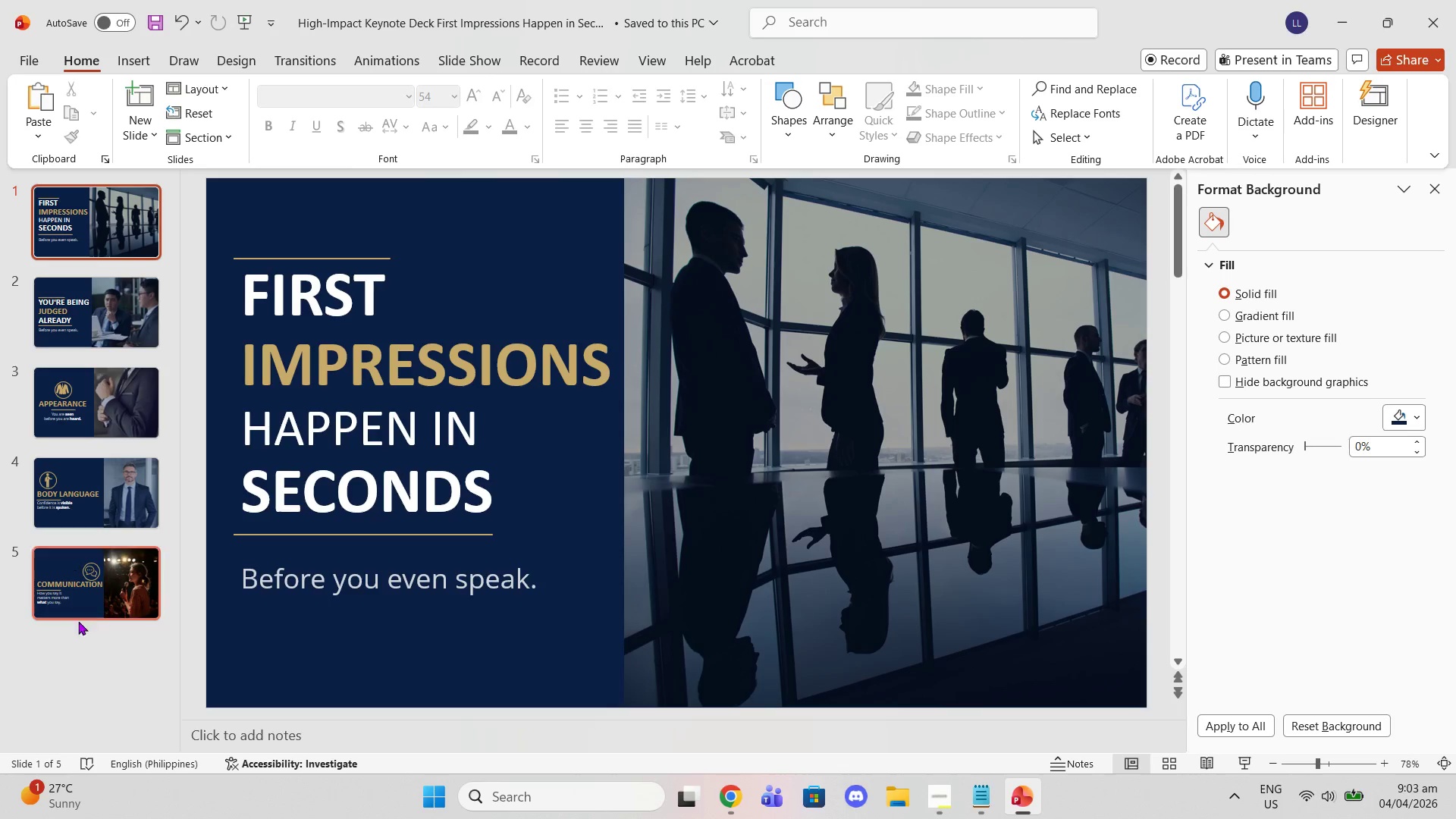 
left_click([74, 591])
 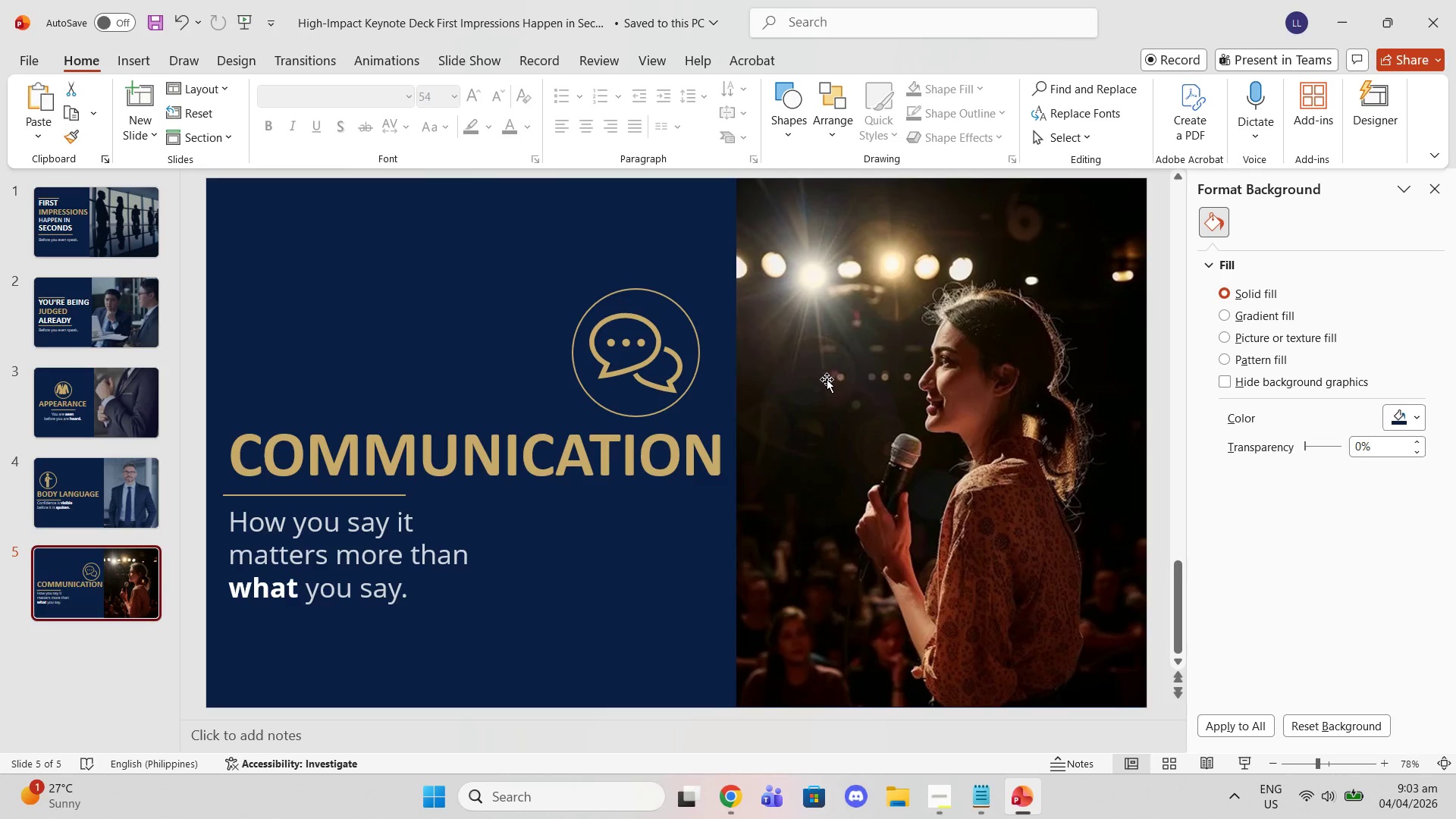 
left_click([829, 378])
 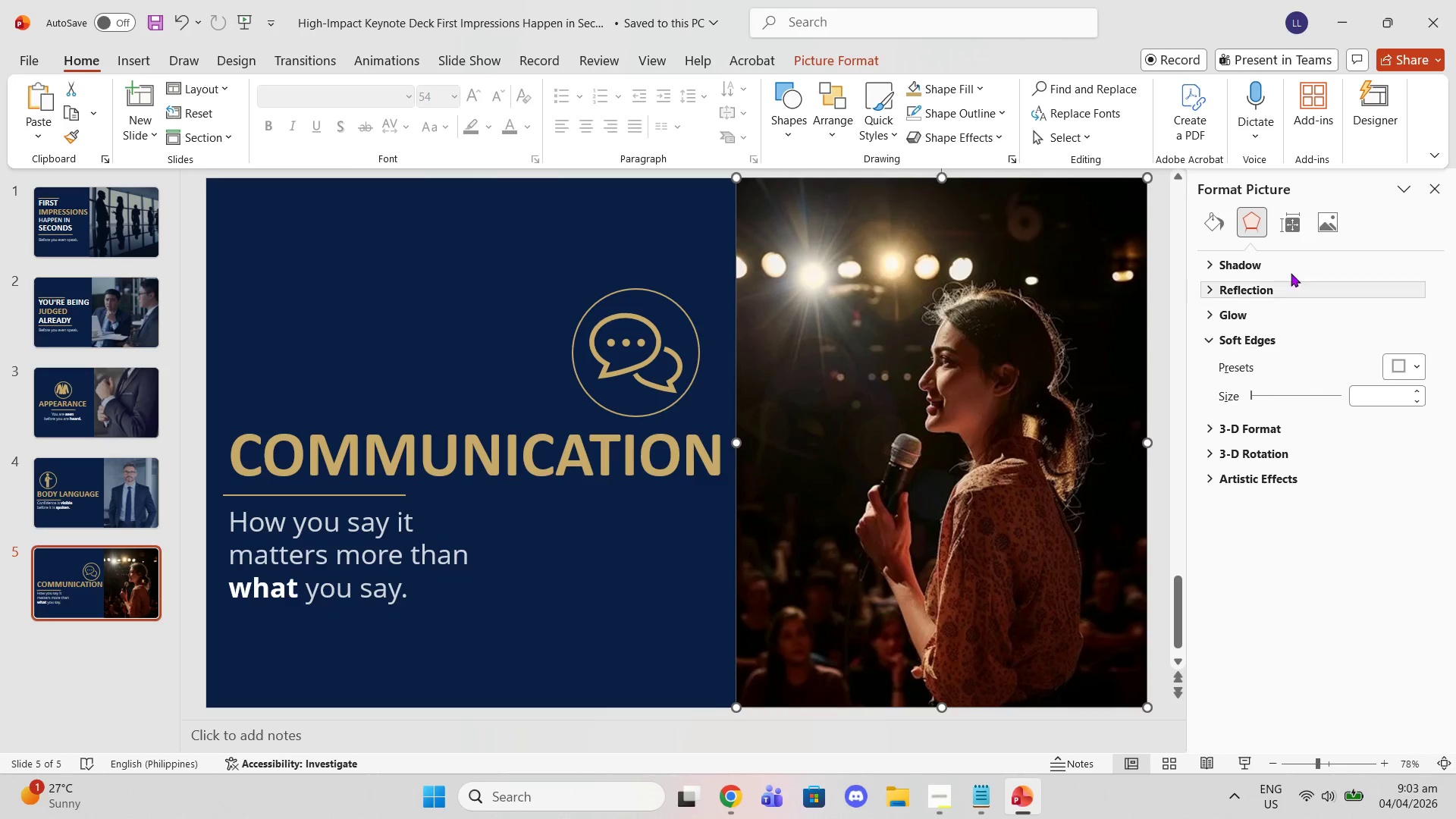 
left_click([1220, 229])
 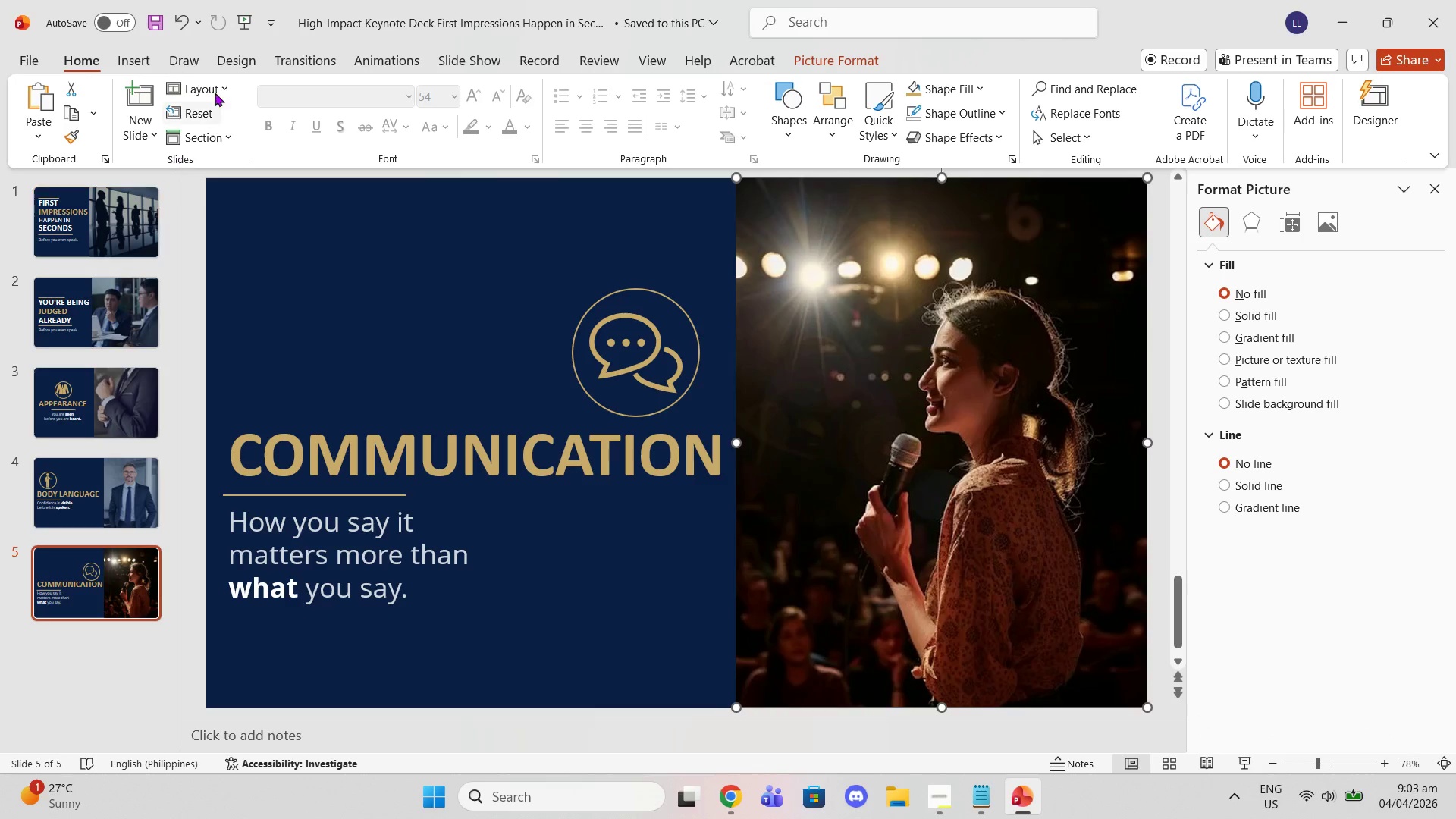 
double_click([134, 70])
 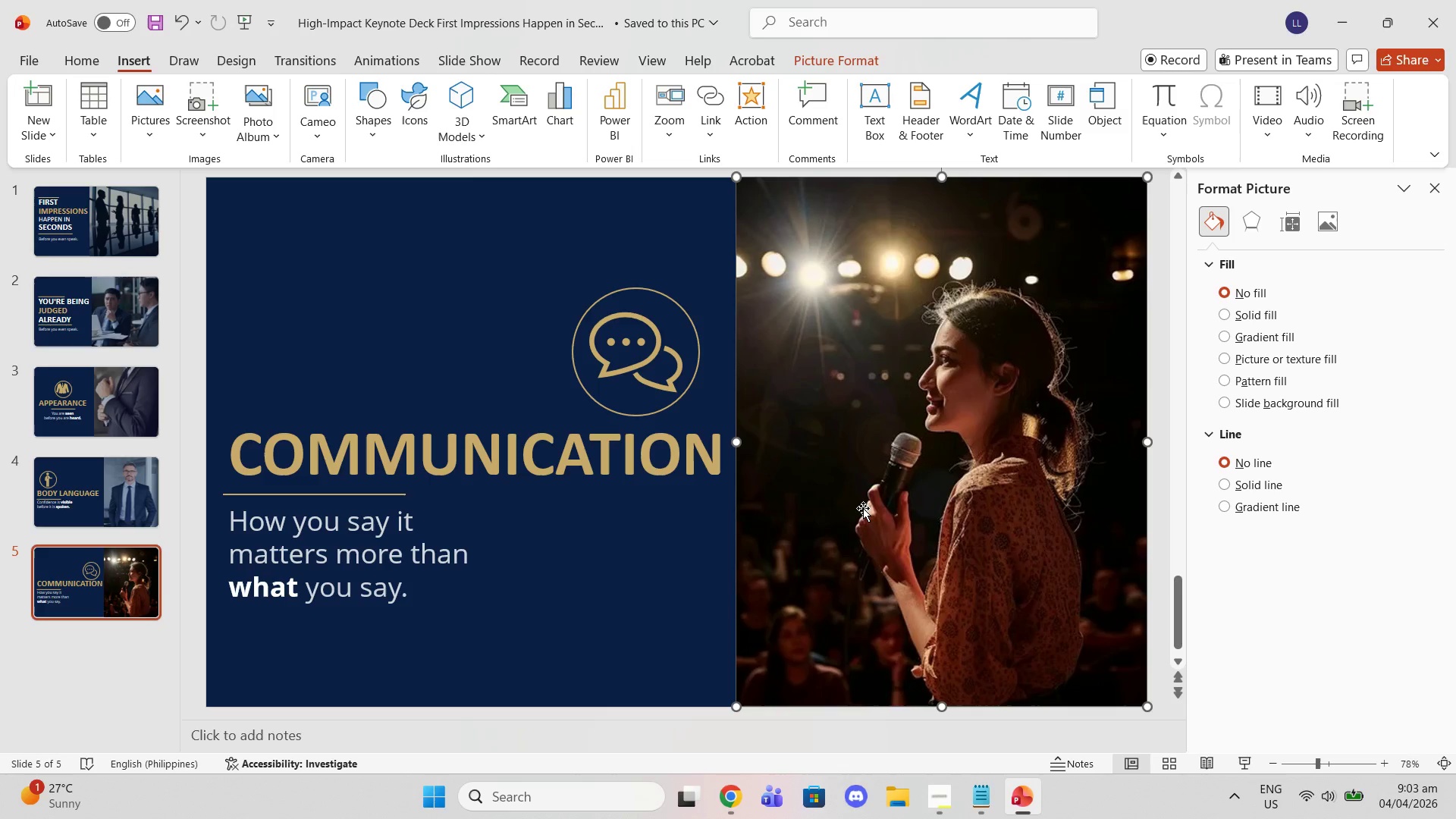 
wait(7.58)
 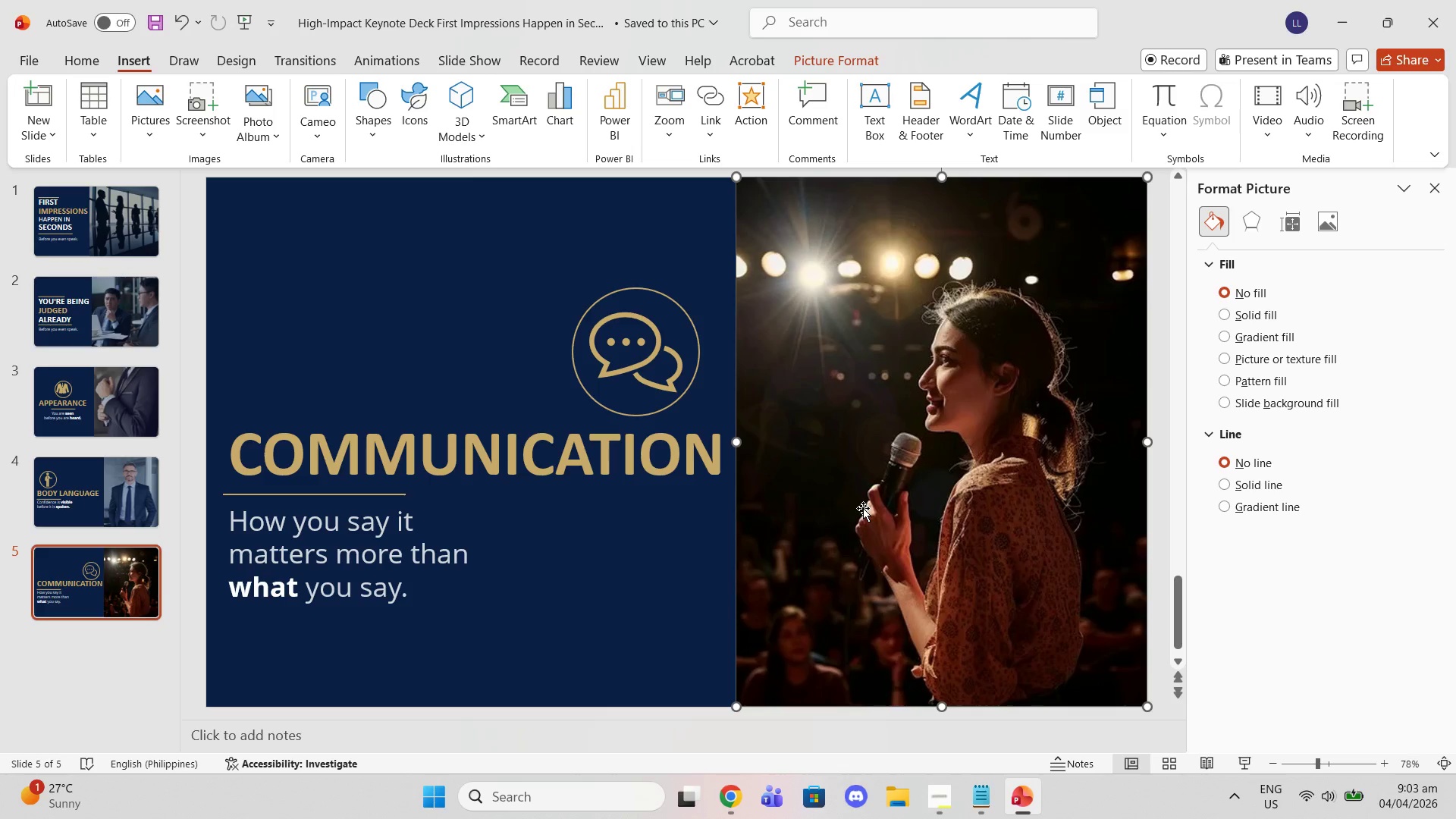 
left_click([134, 399])
 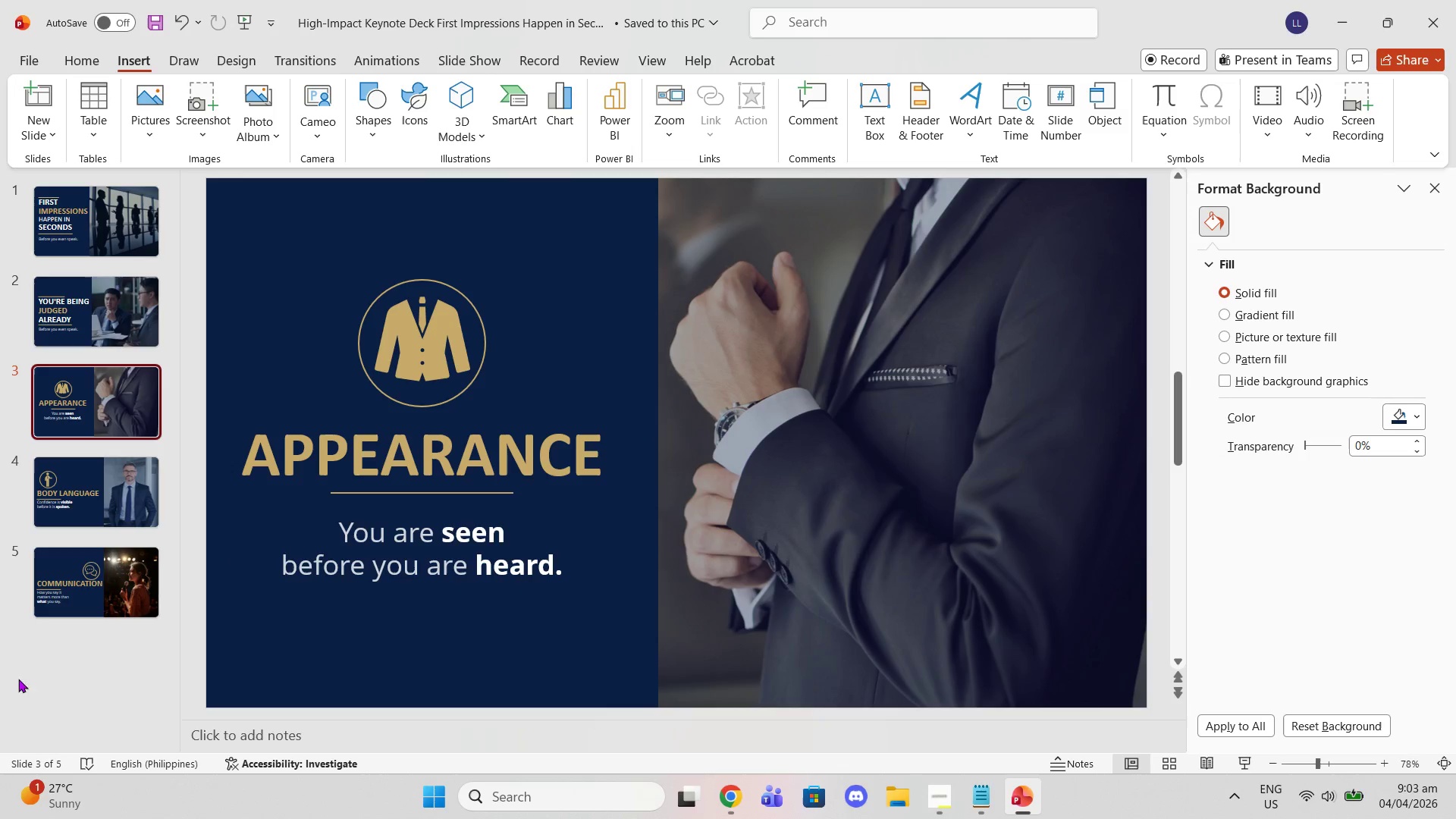 
left_click([61, 500])
 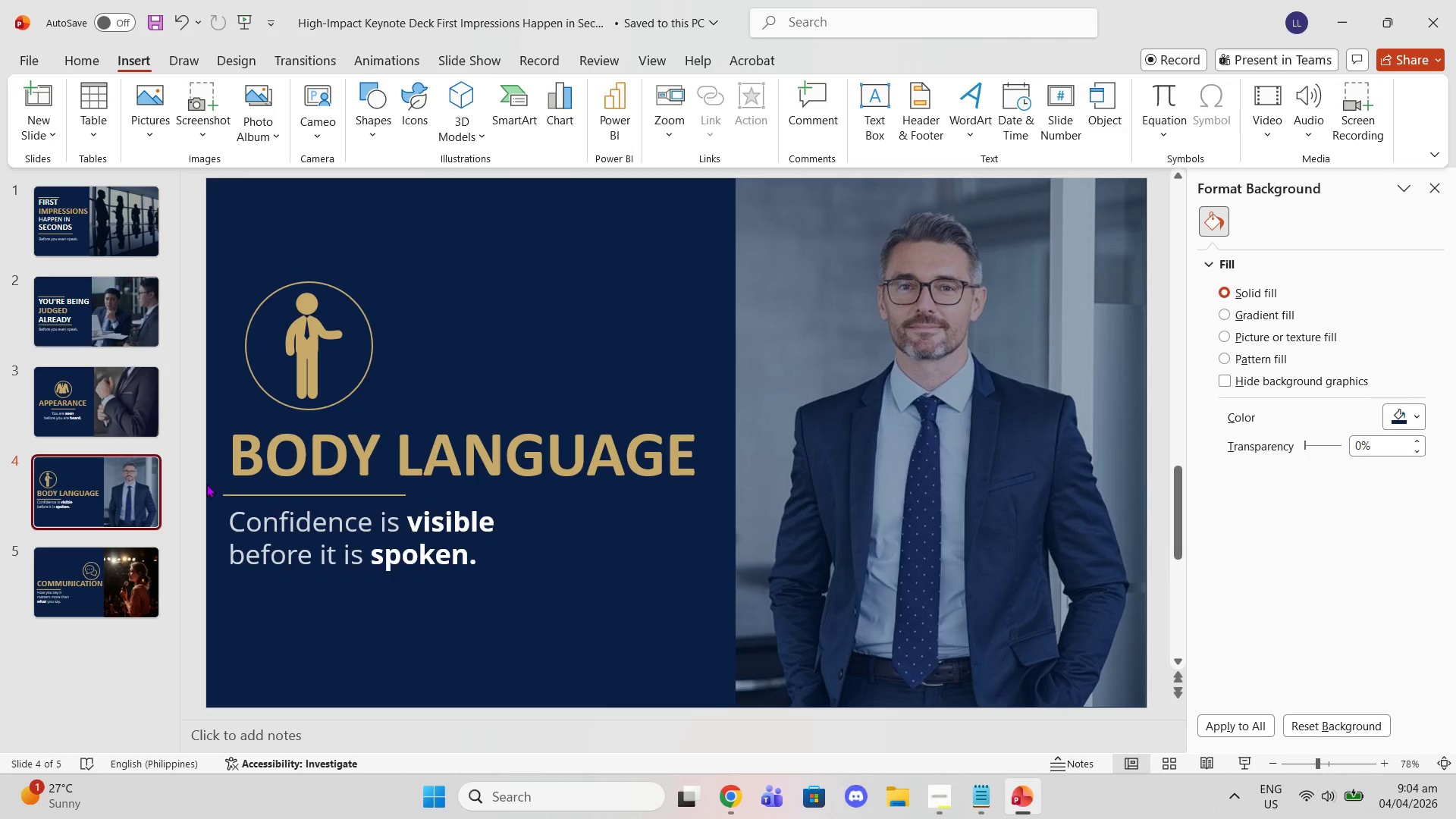 
left_click([143, 554])
 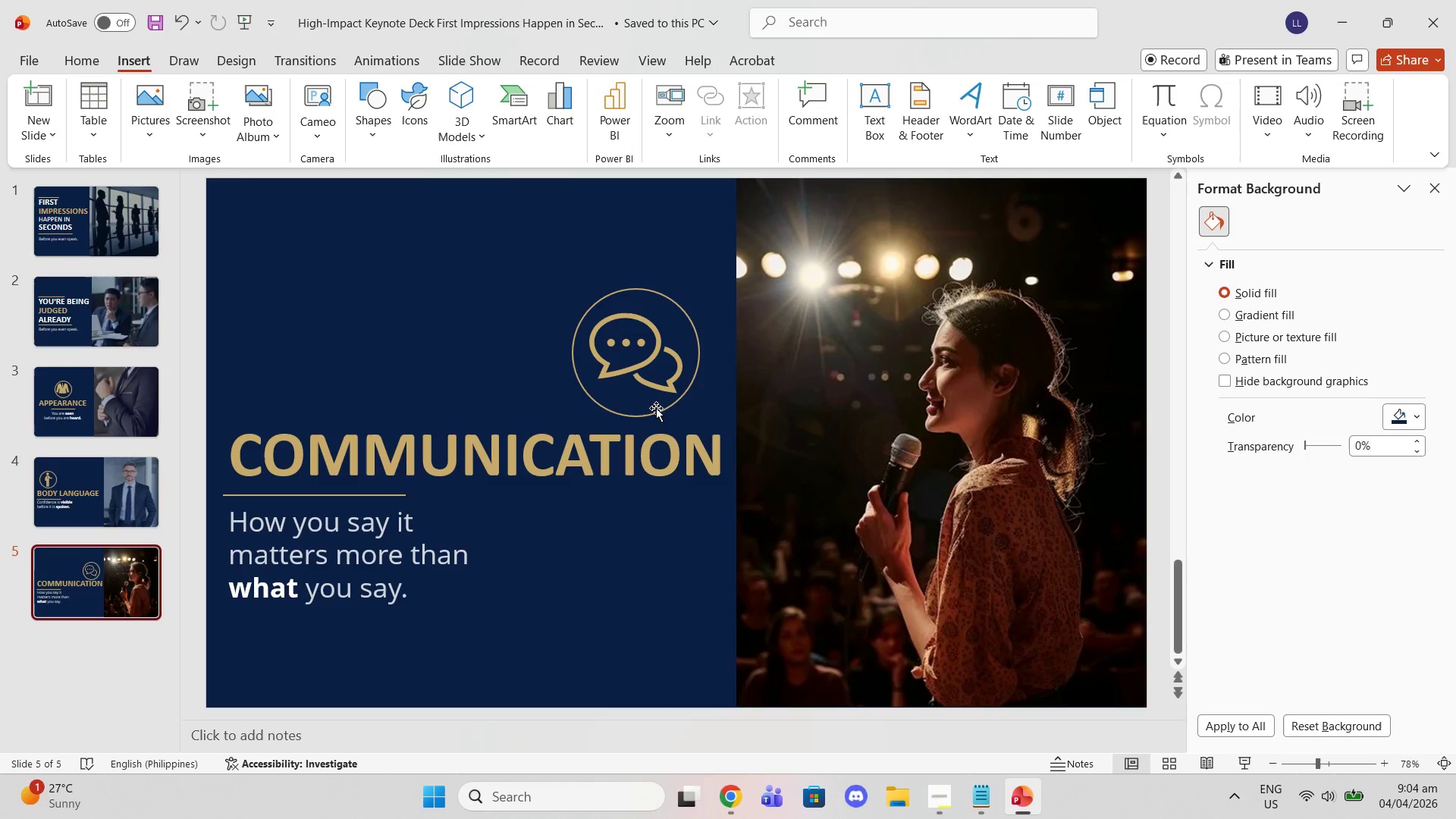 
left_click([657, 399])
 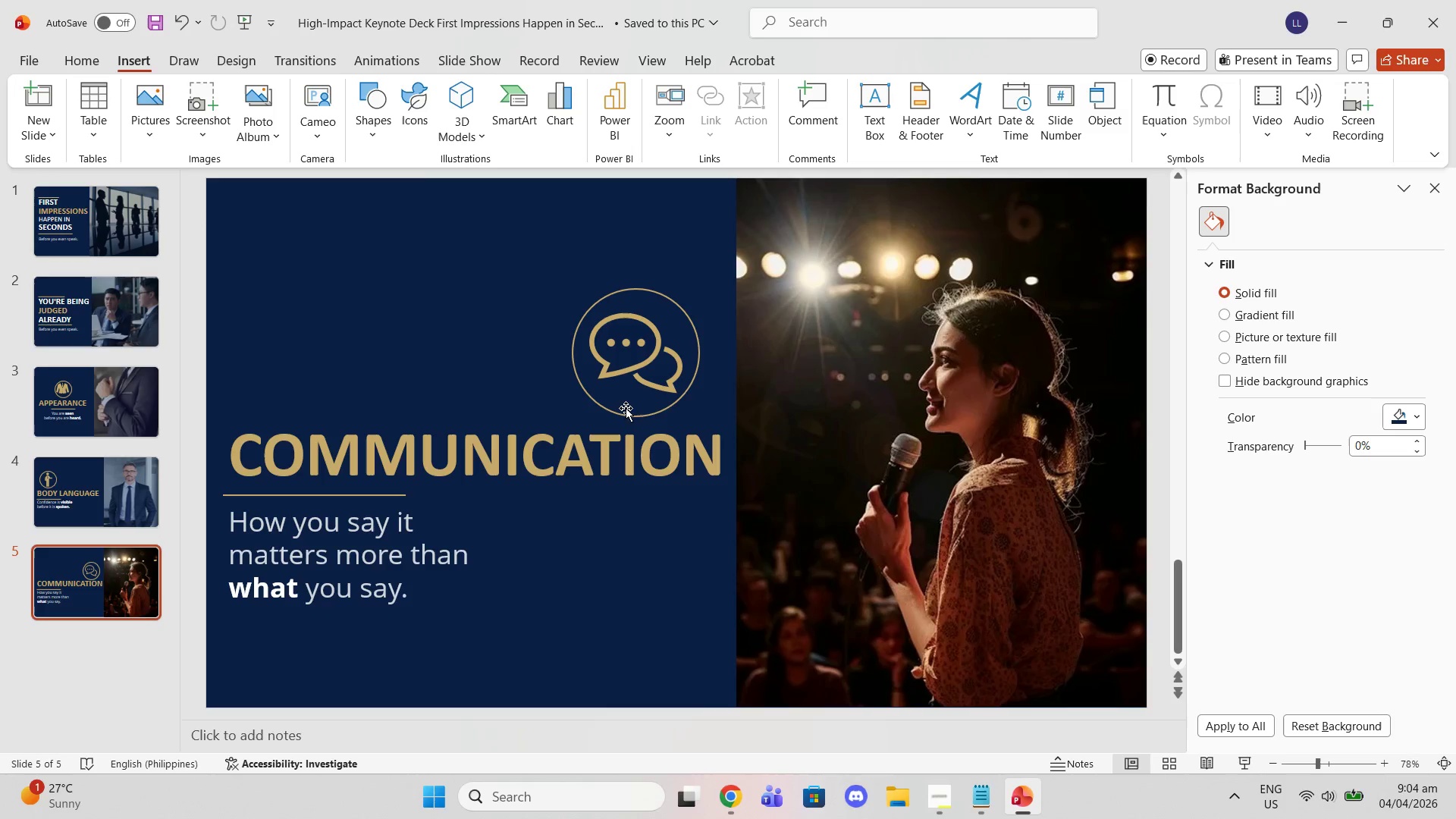 
left_click_drag(start_coordinate=[626, 411], to_coordinate=[430, 386])
 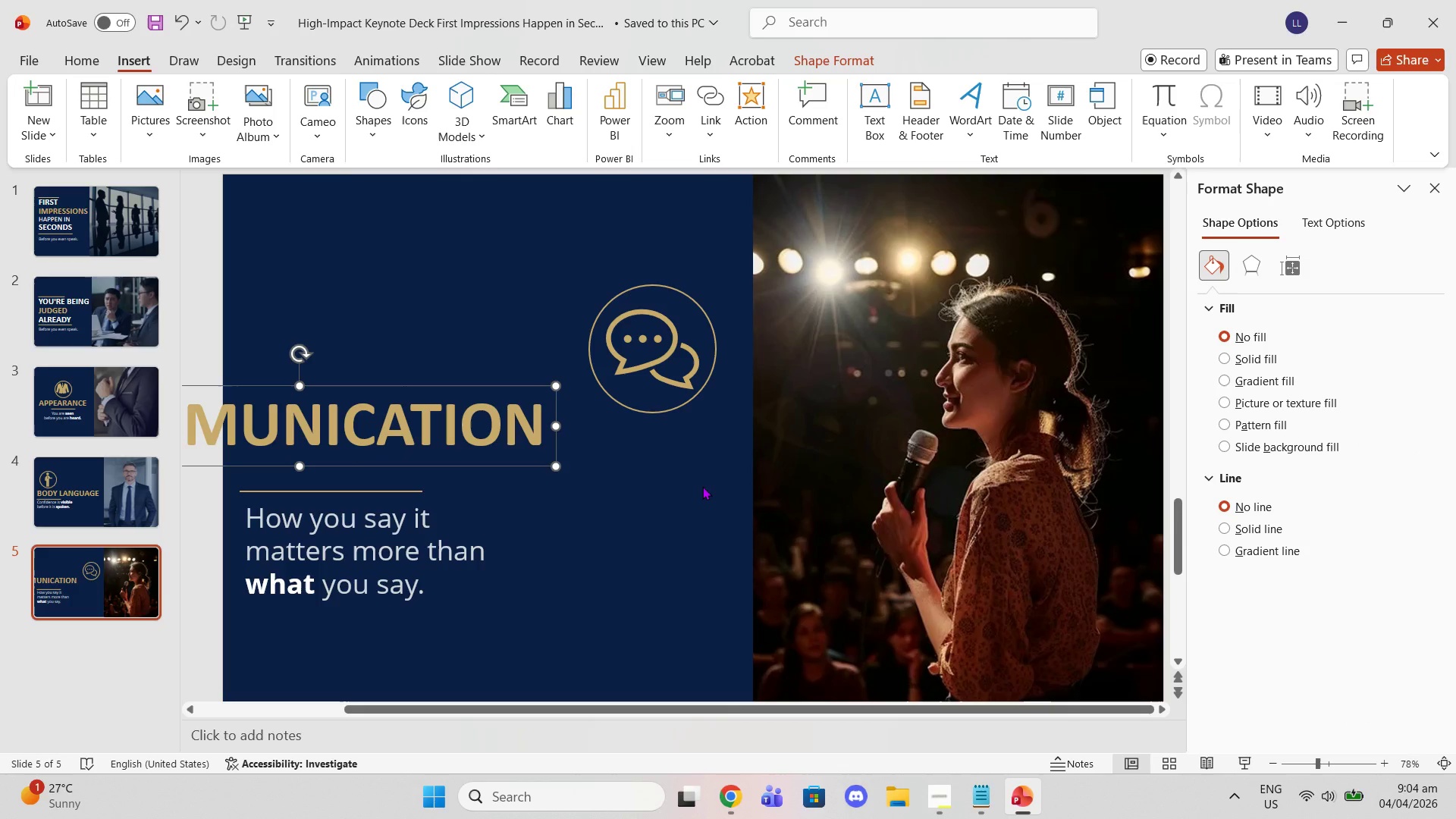 
key(Control+ControlLeft)
 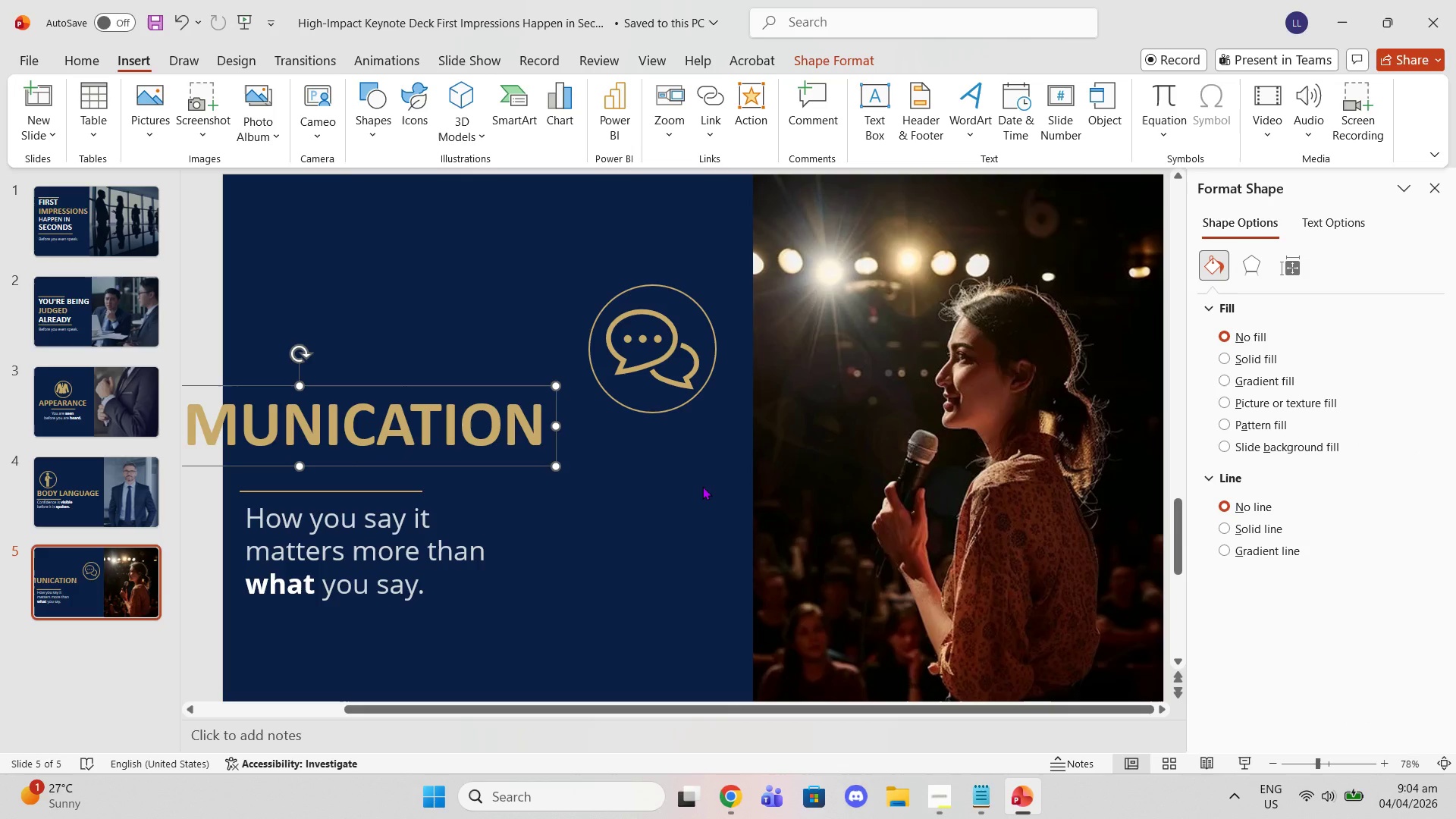 
key(Control+ControlLeft)
 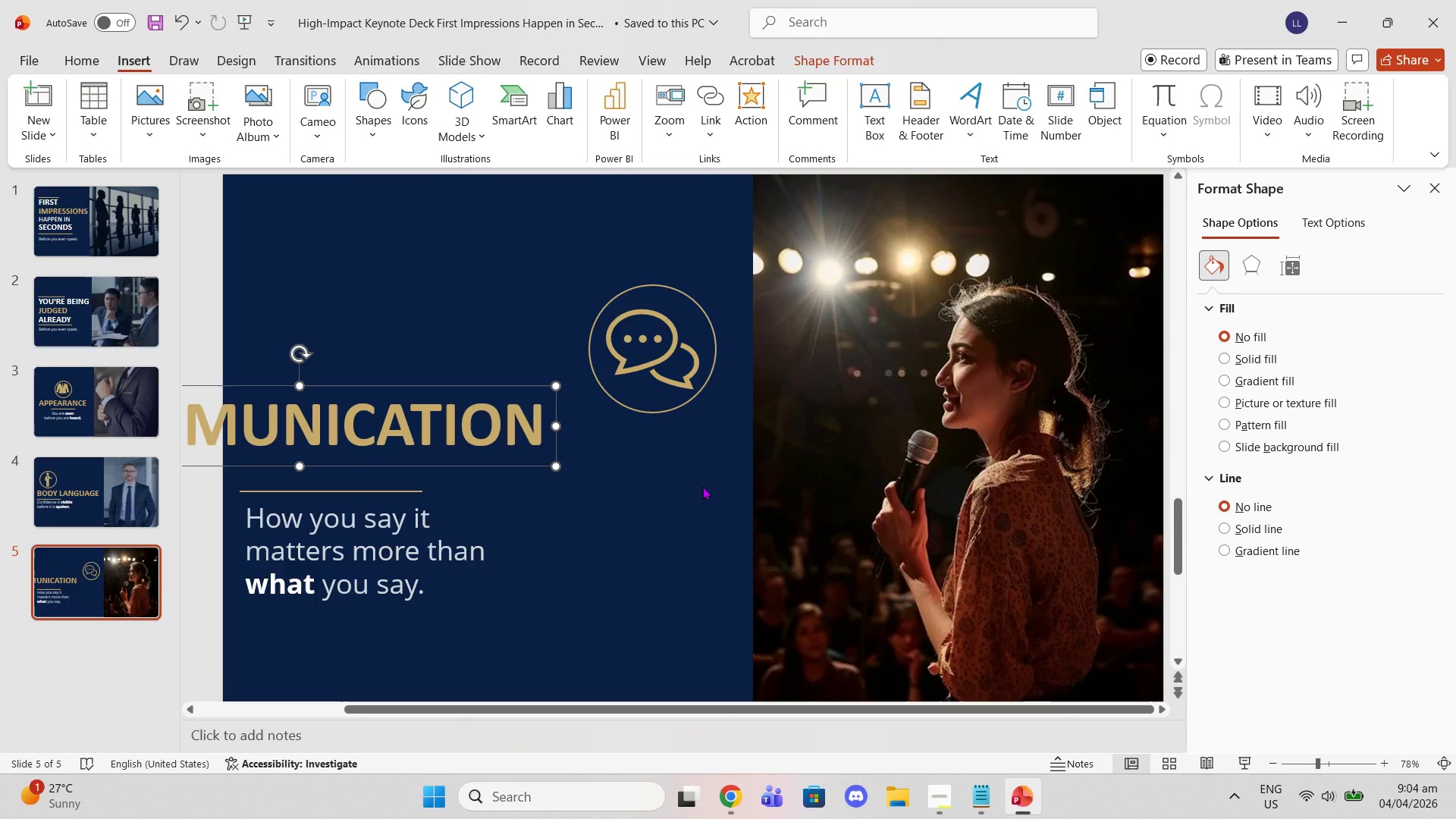 
key(Control+Z)
 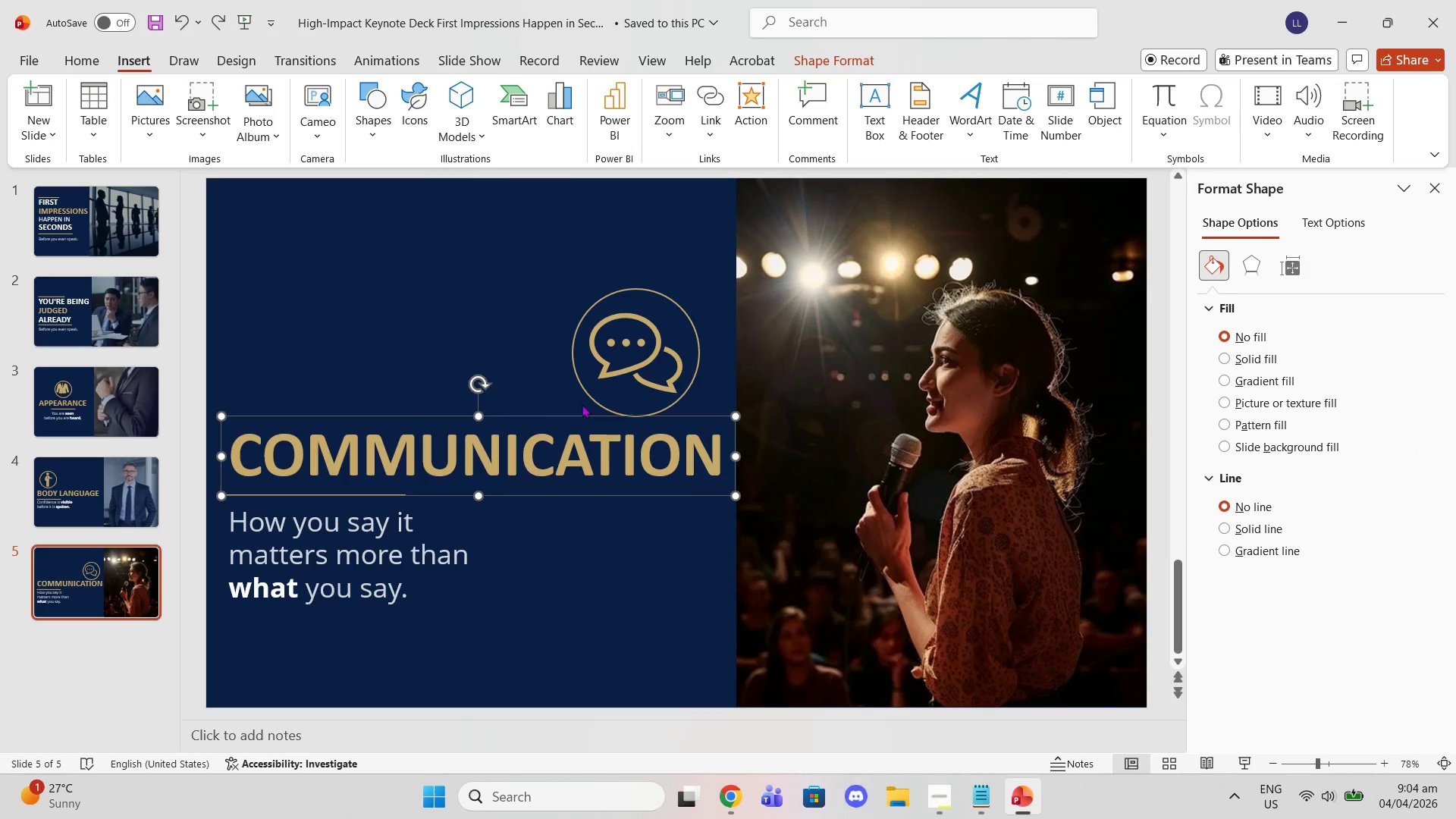 
left_click([593, 401])
 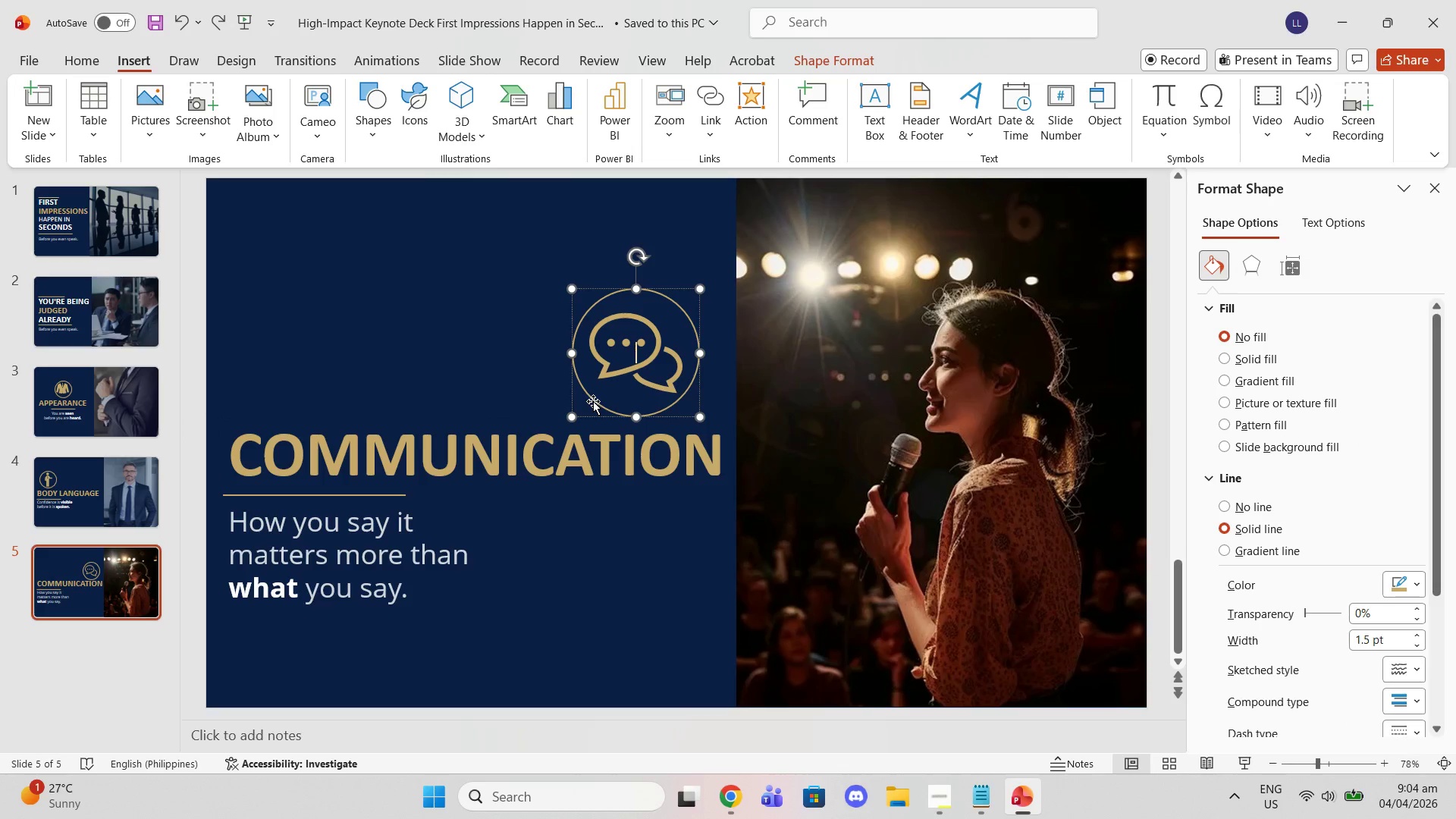 
left_click_drag(start_coordinate=[593, 401], to_coordinate=[210, 364])
 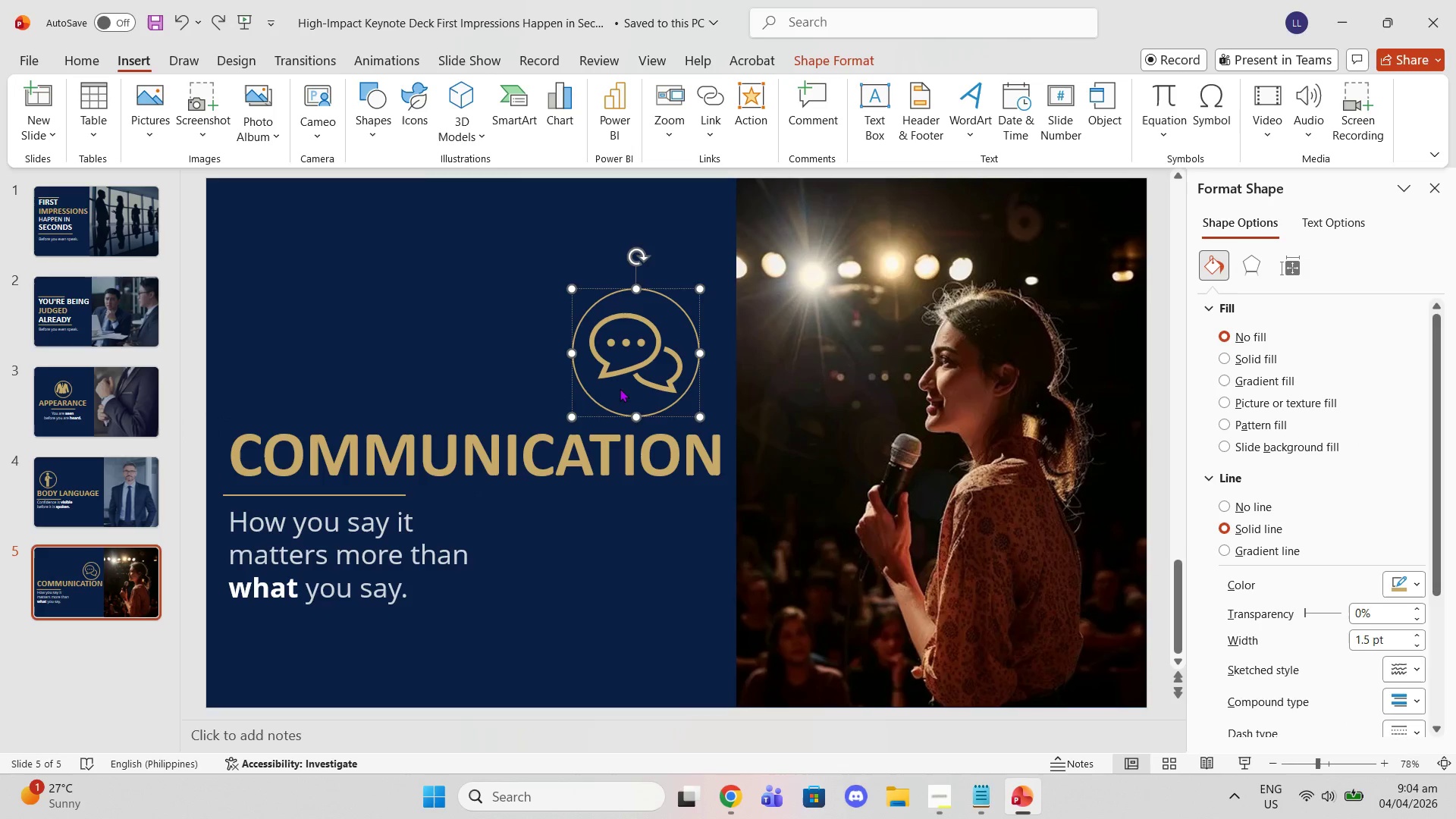 
left_click_drag(start_coordinate=[620, 388], to_coordinate=[603, 384])
 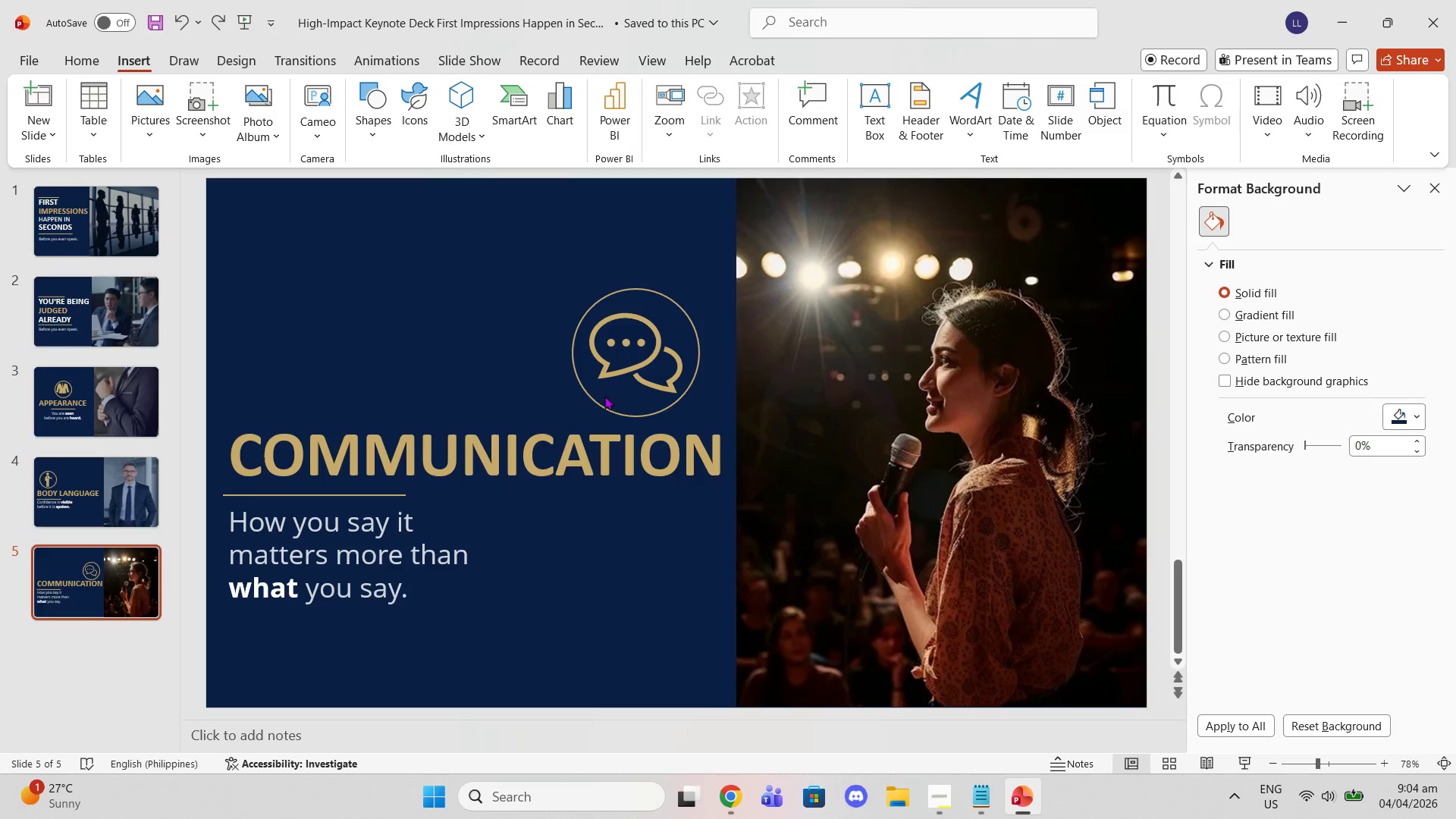 
left_click([604, 396])
 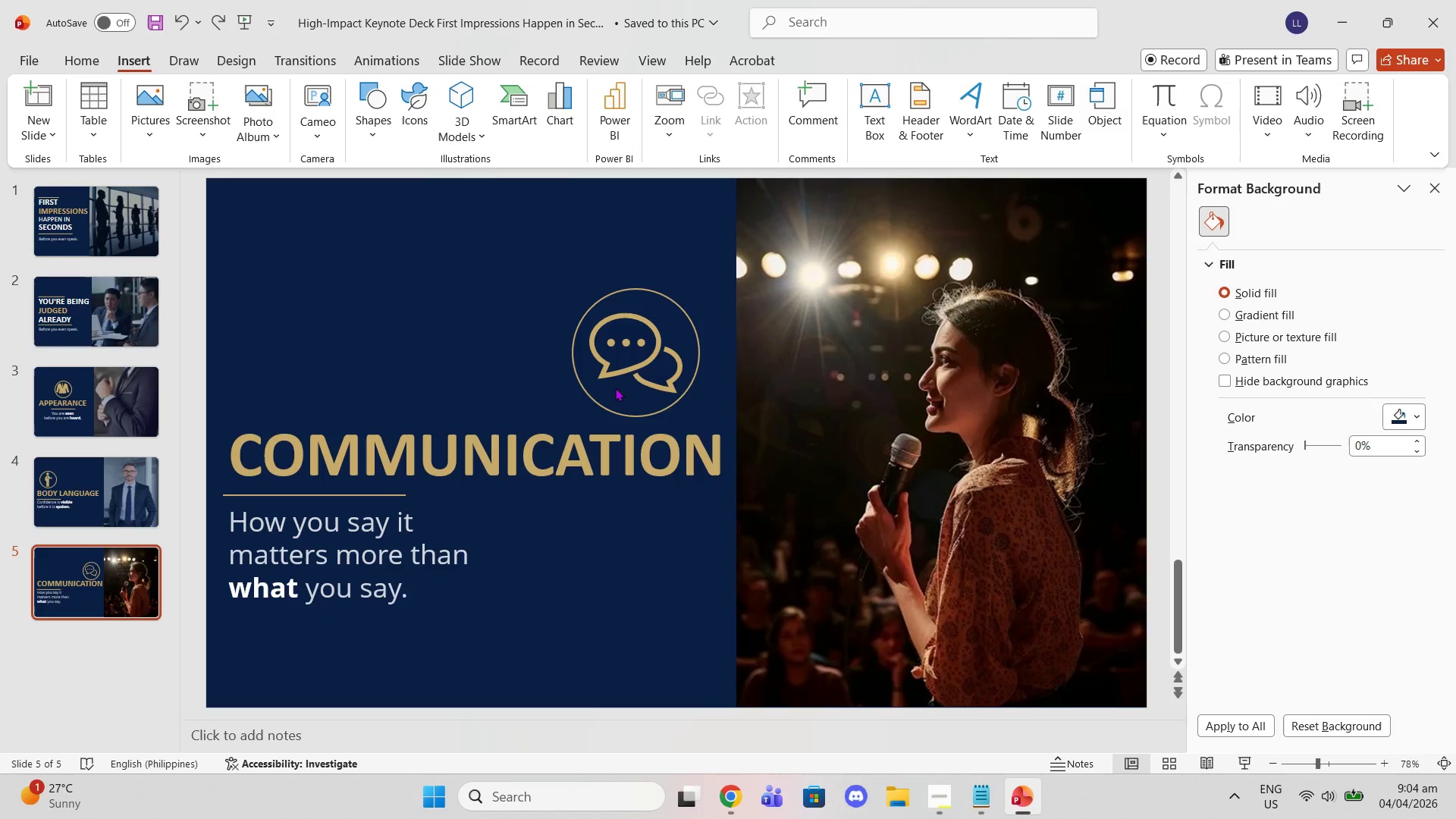 
left_click([615, 388])
 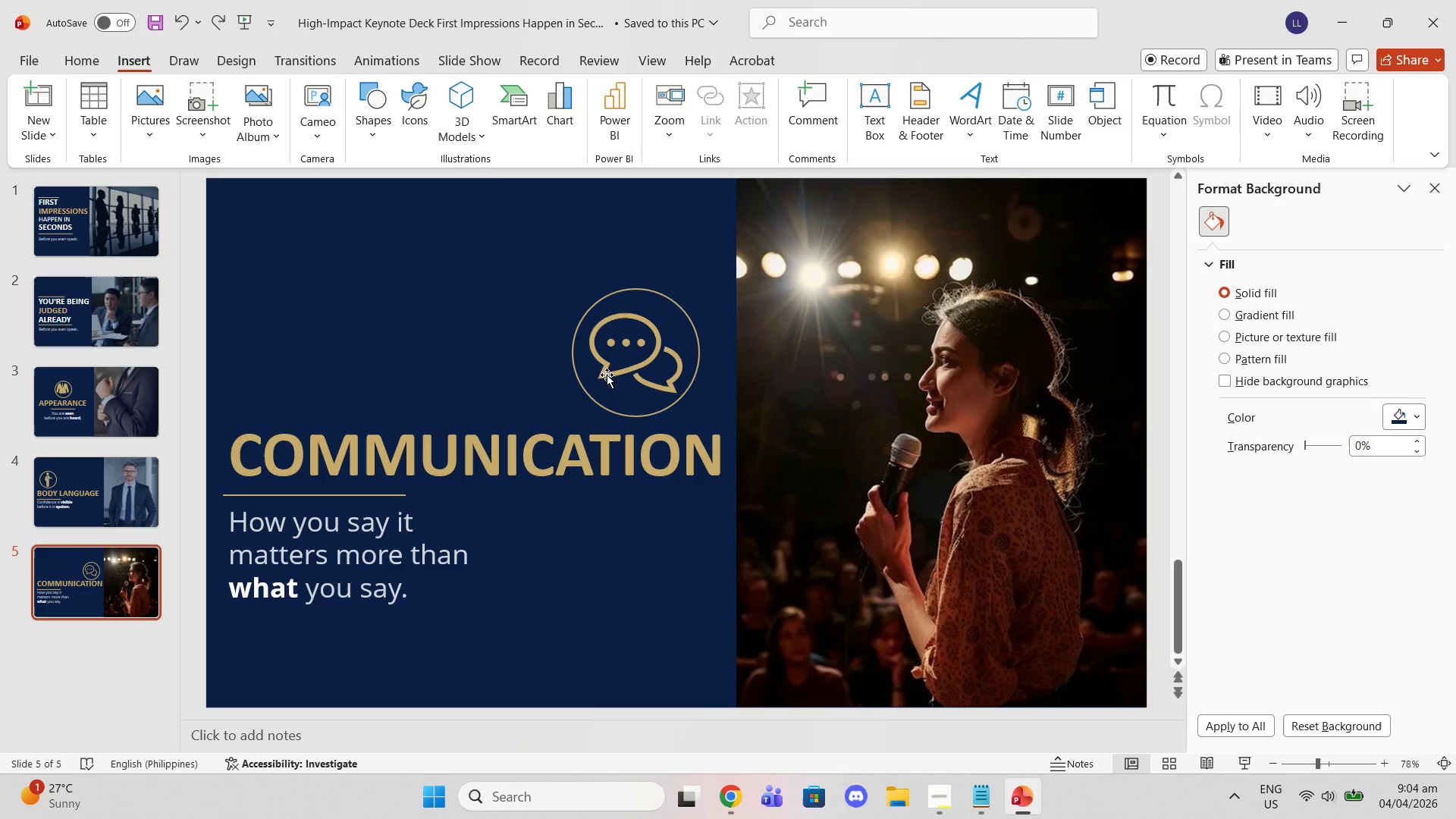 
left_click_drag(start_coordinate=[607, 375], to_coordinate=[570, 362])
 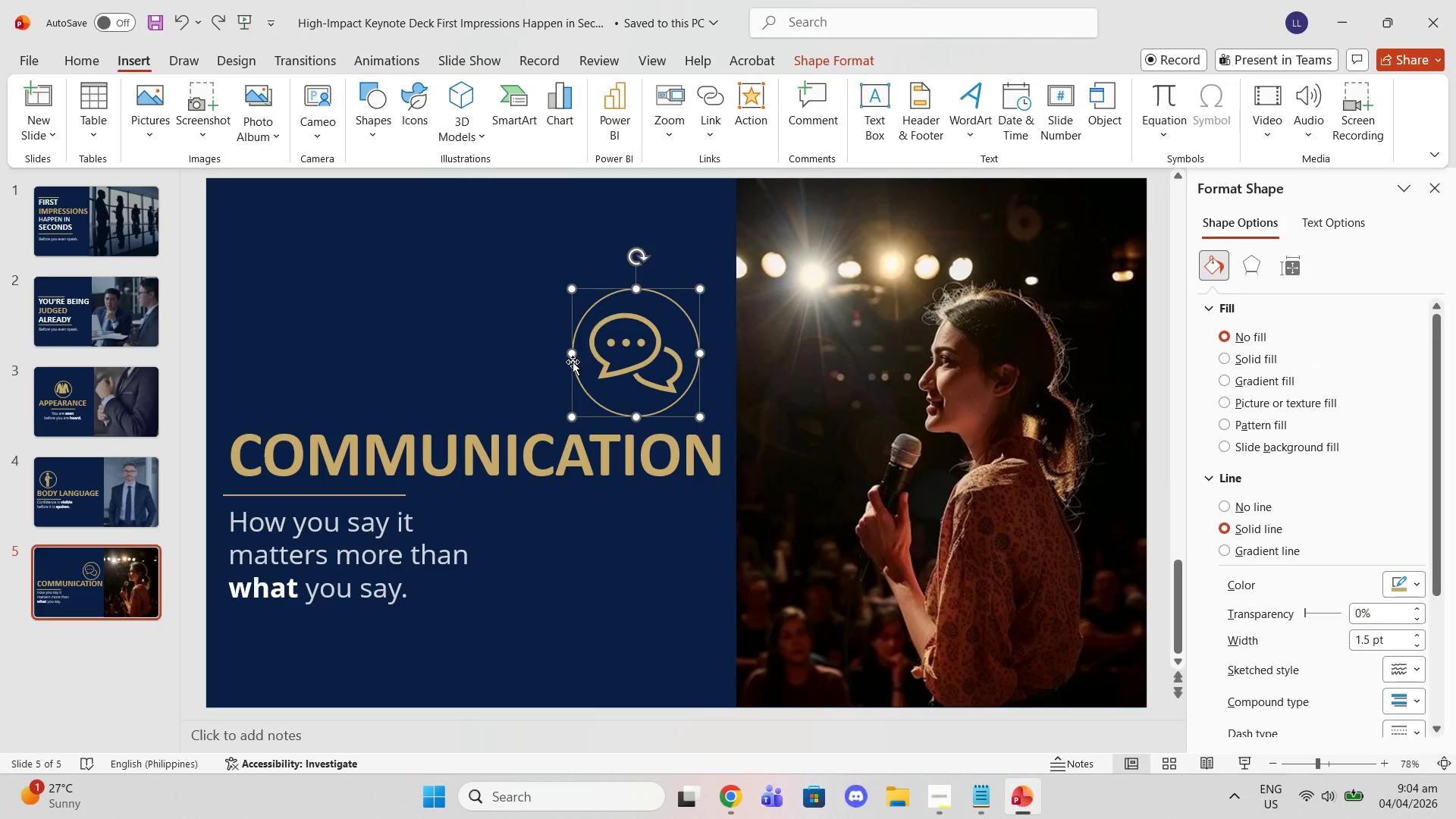 
left_click([570, 362])
 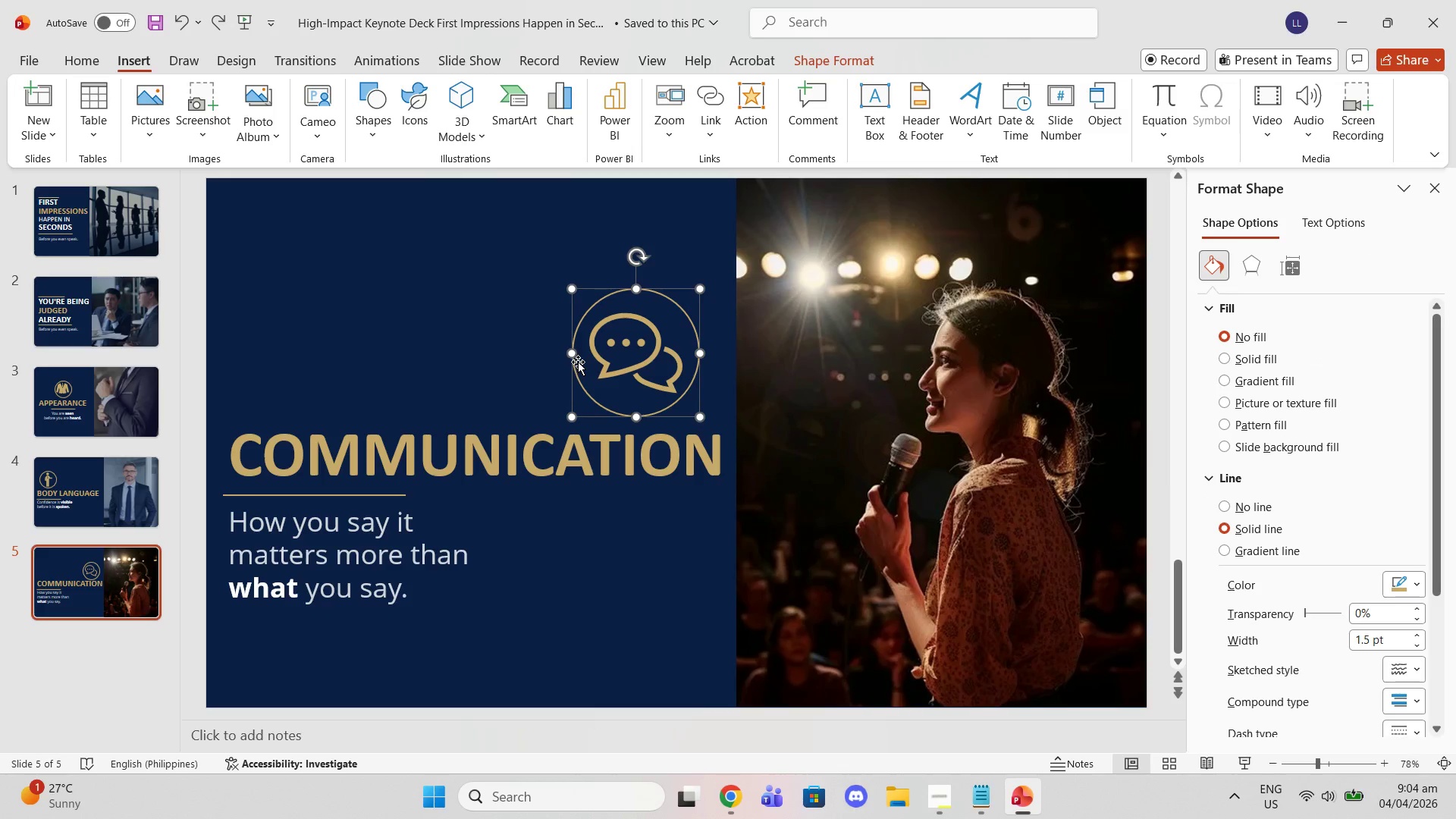 
left_click_drag(start_coordinate=[579, 362], to_coordinate=[253, 362])
 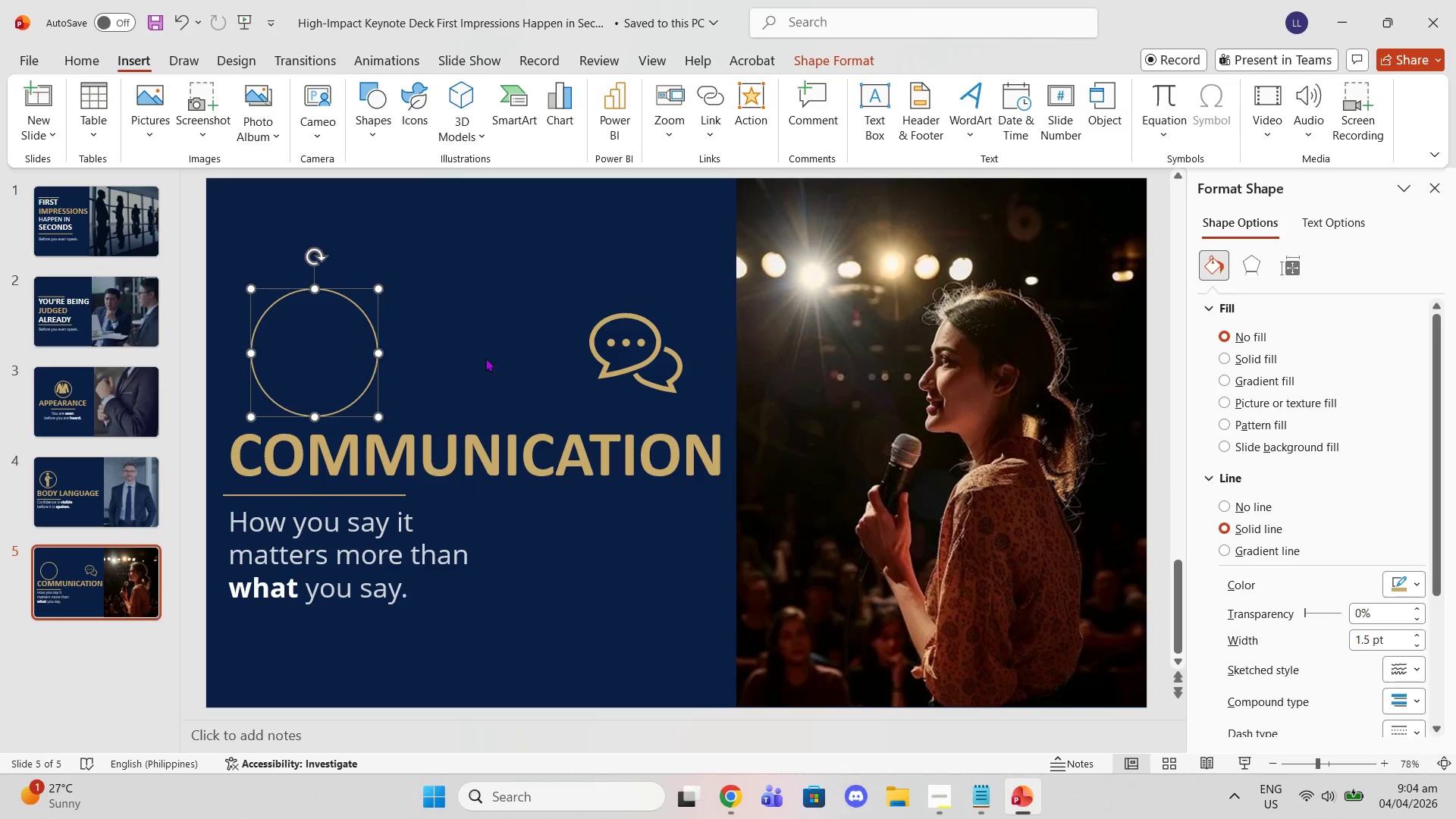 
left_click([505, 344])
 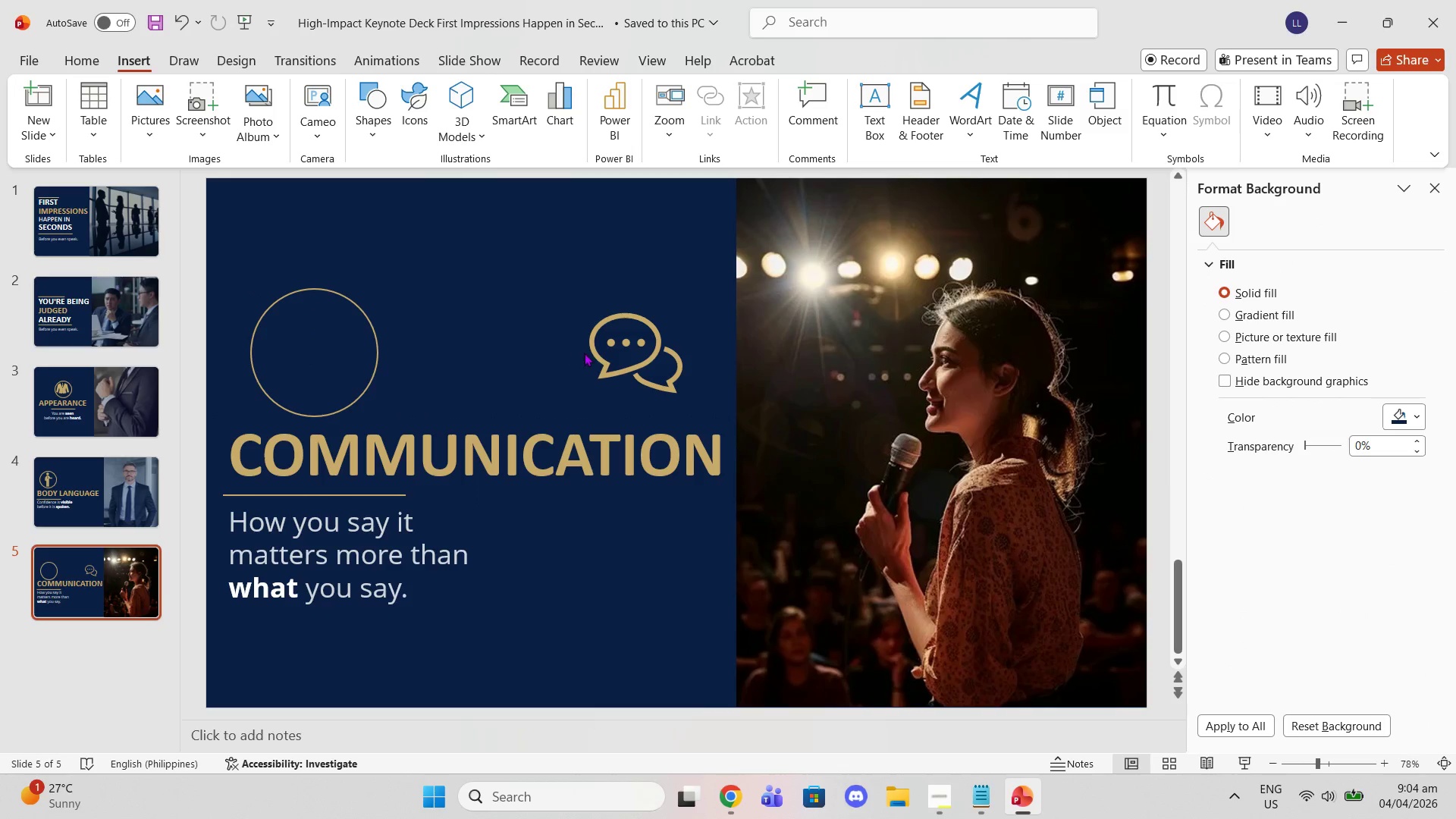 
left_click_drag(start_coordinate=[615, 358], to_coordinate=[295, 359])
 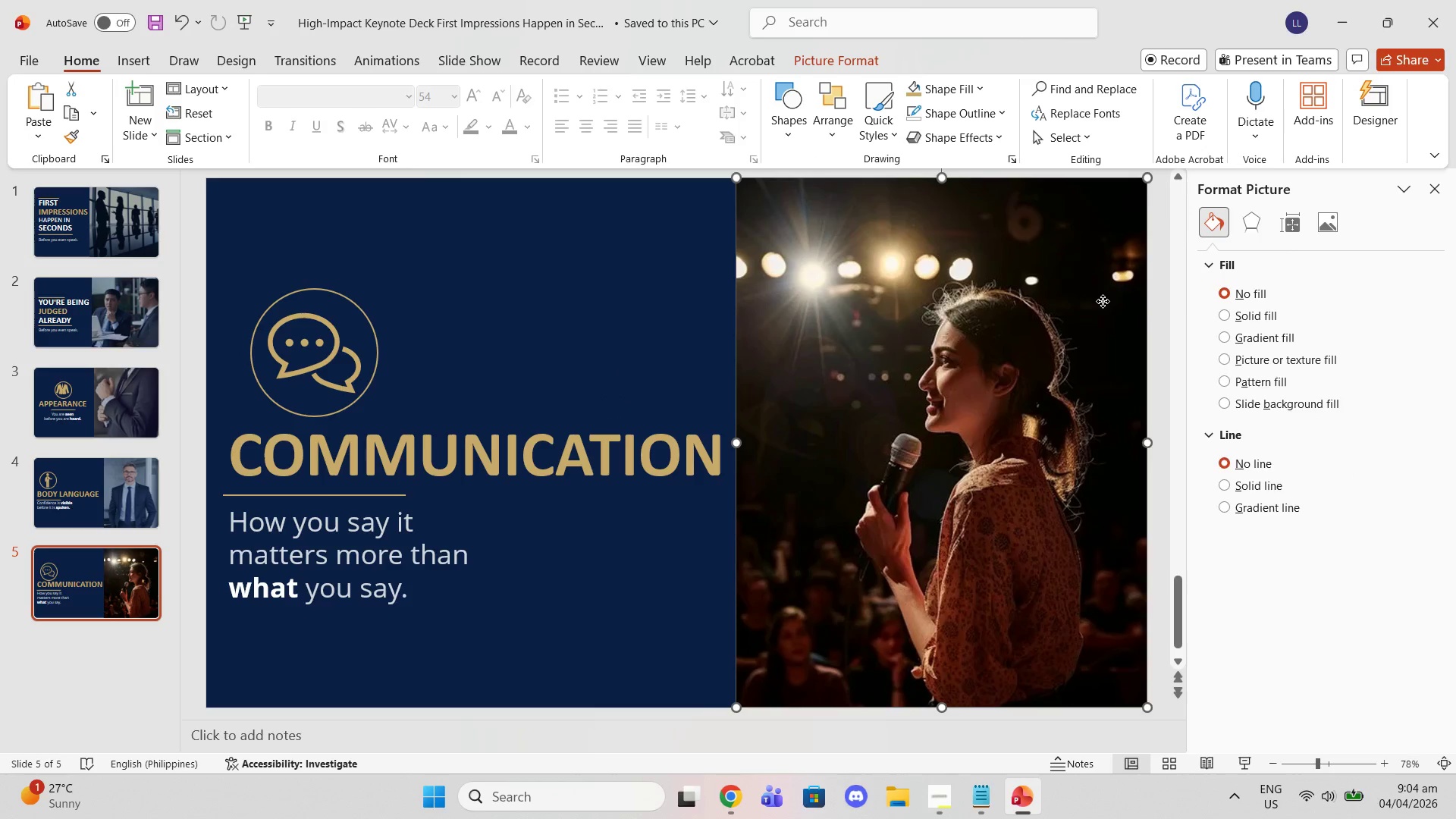 
wait(5.3)
 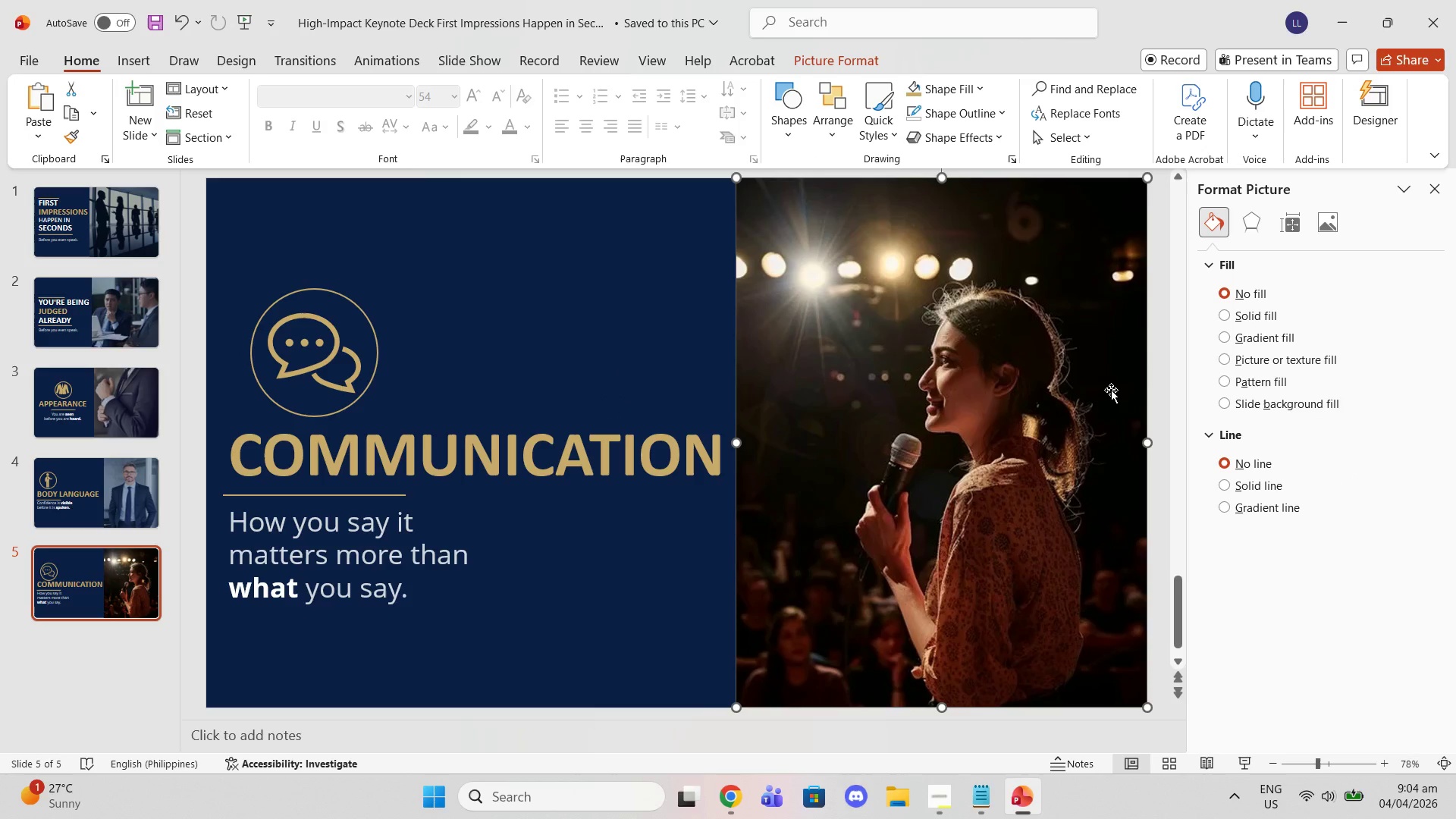 
left_click([1208, 240])
 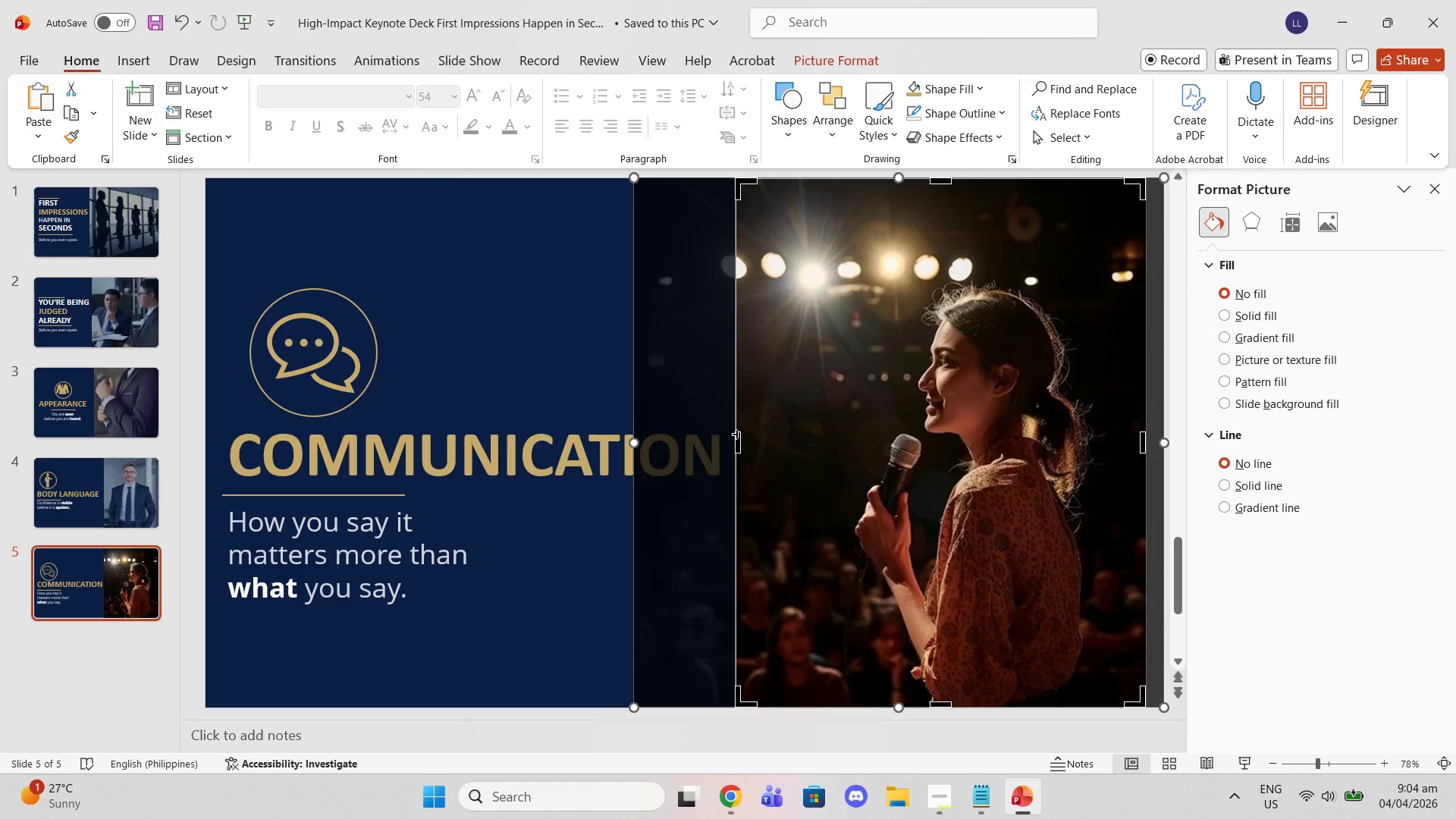 
left_click_drag(start_coordinate=[737, 435], to_coordinate=[748, 435])
 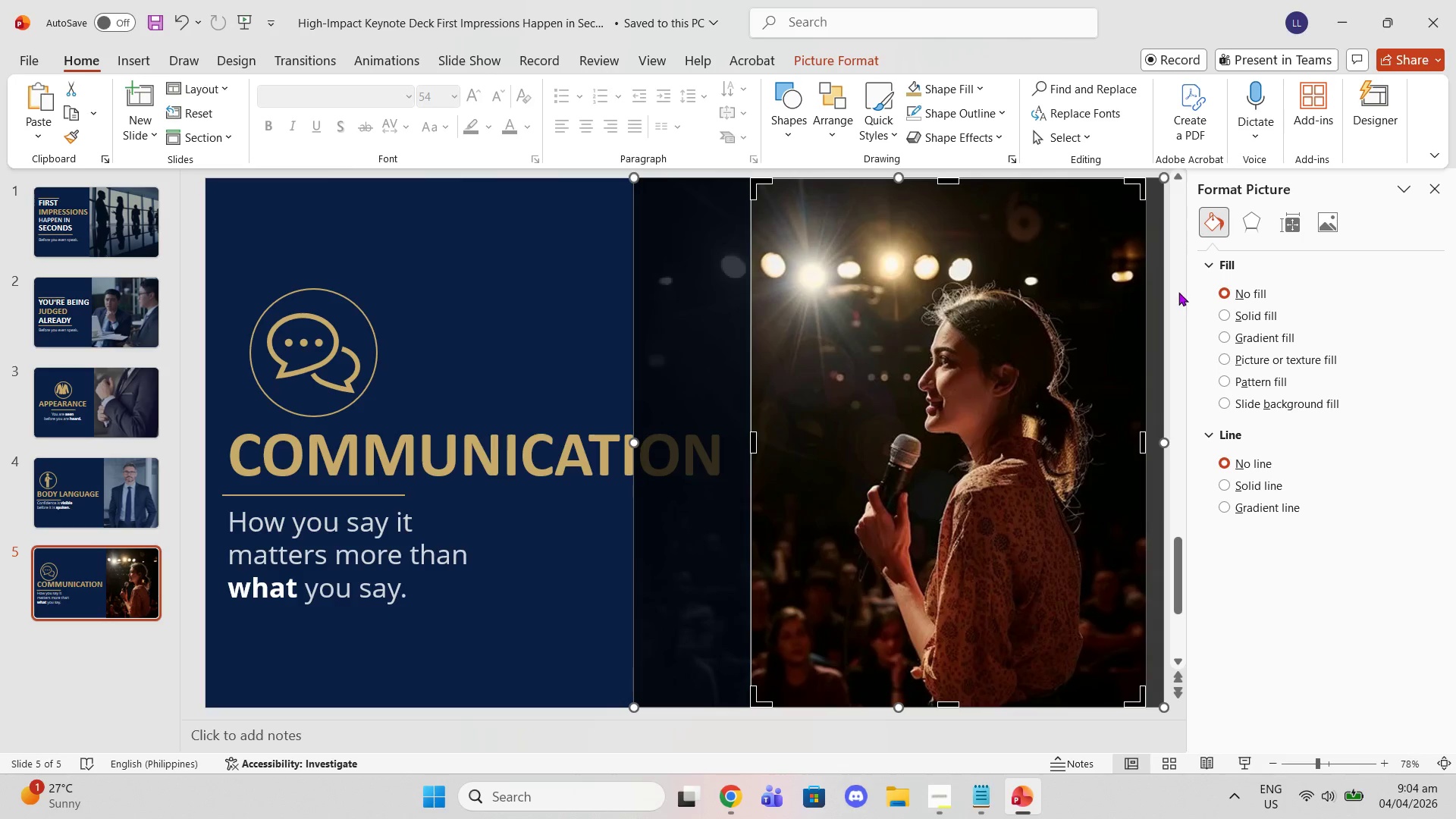 
left_click([1163, 284])
 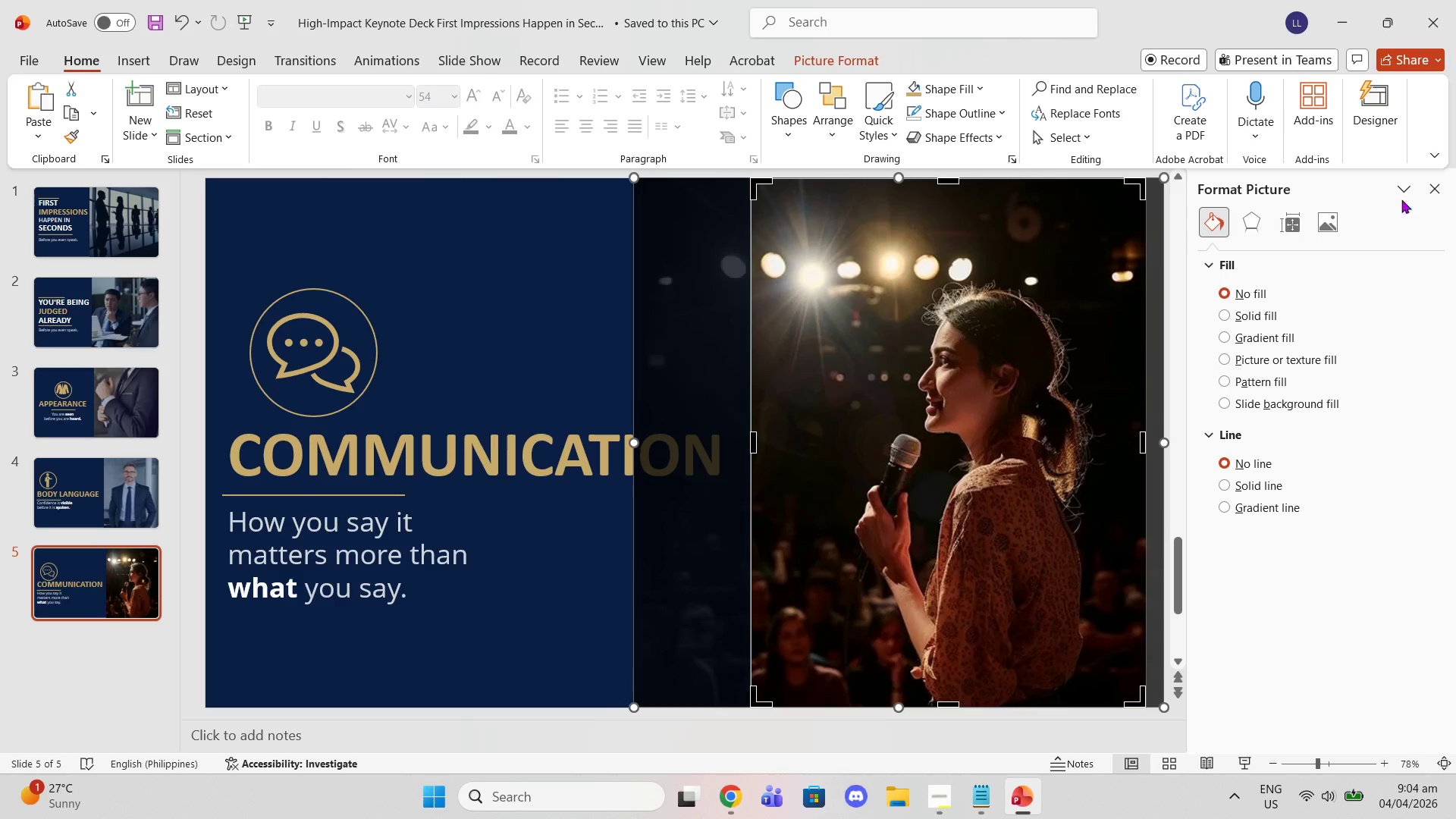 
left_click([1433, 182])
 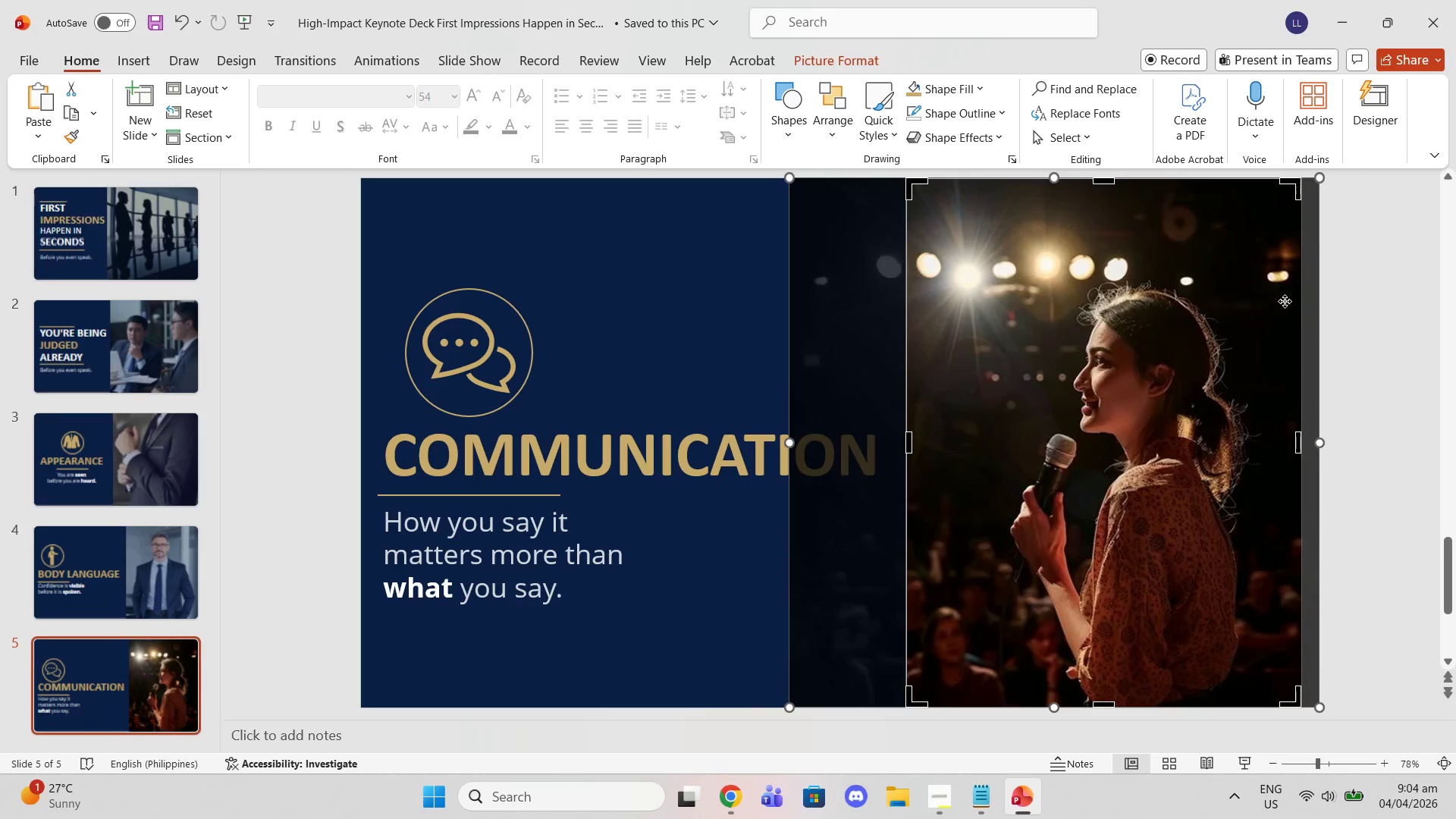 
left_click([1341, 290])
 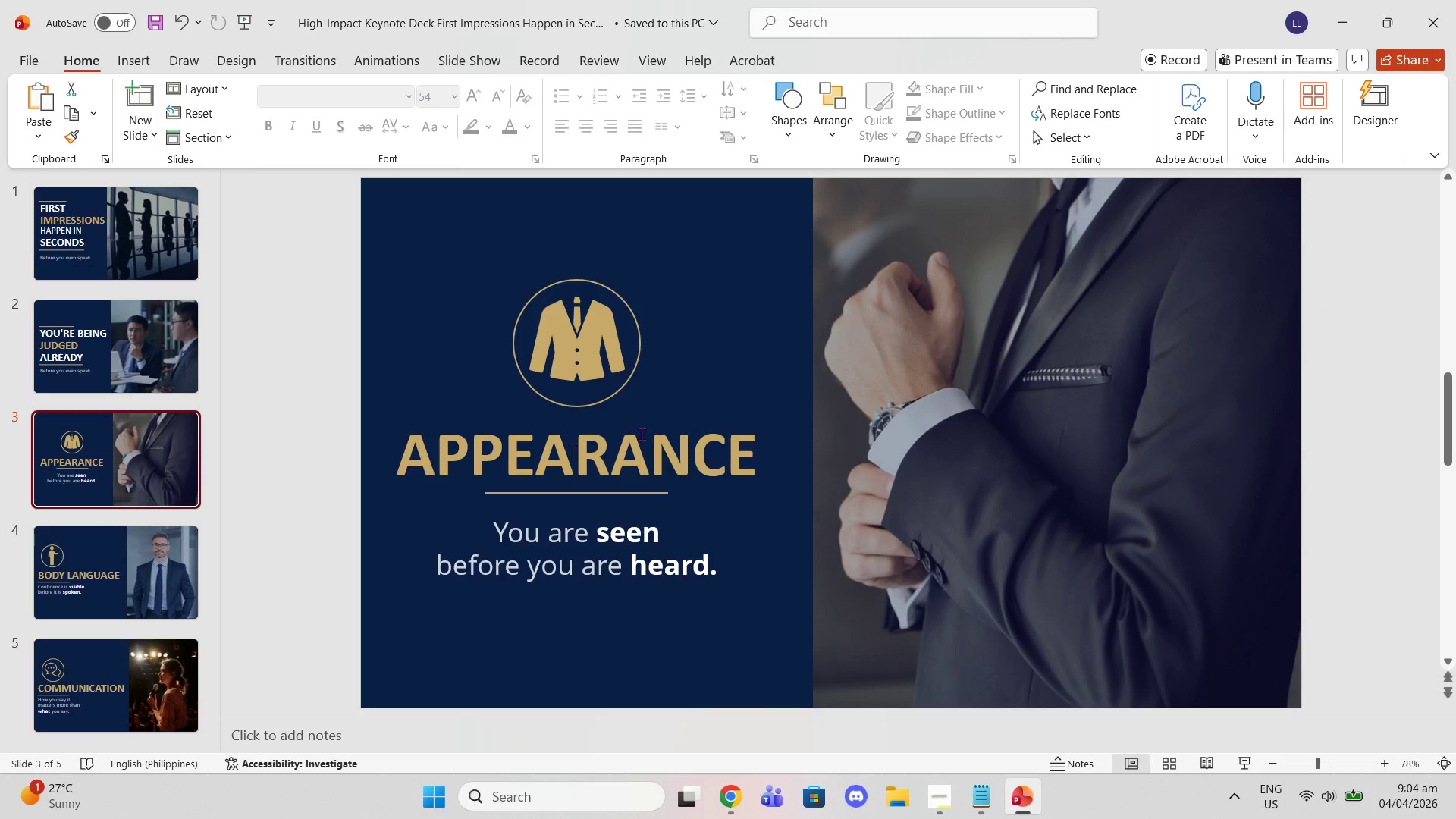 
wait(5.28)
 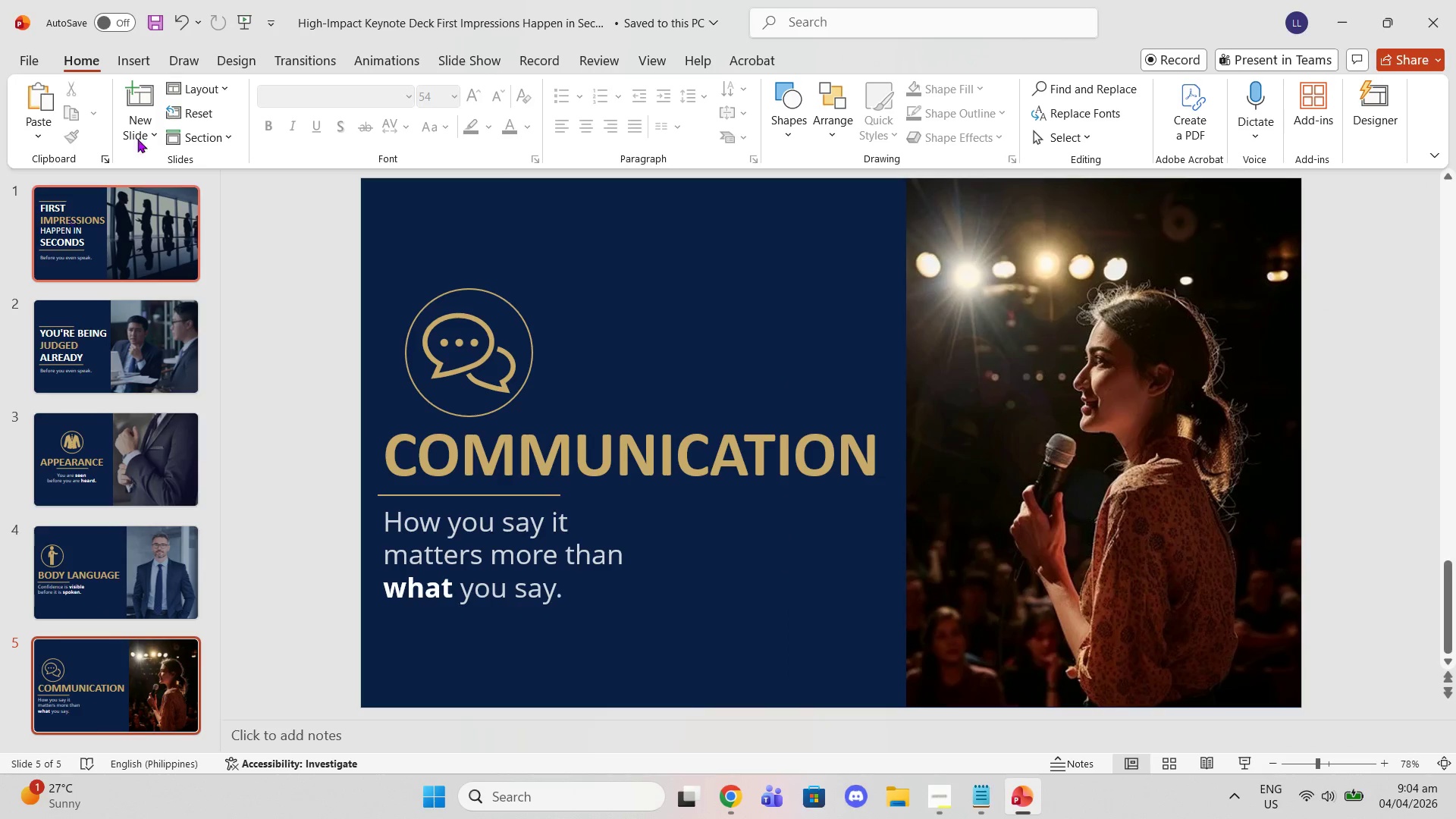 
key(Control+C)
 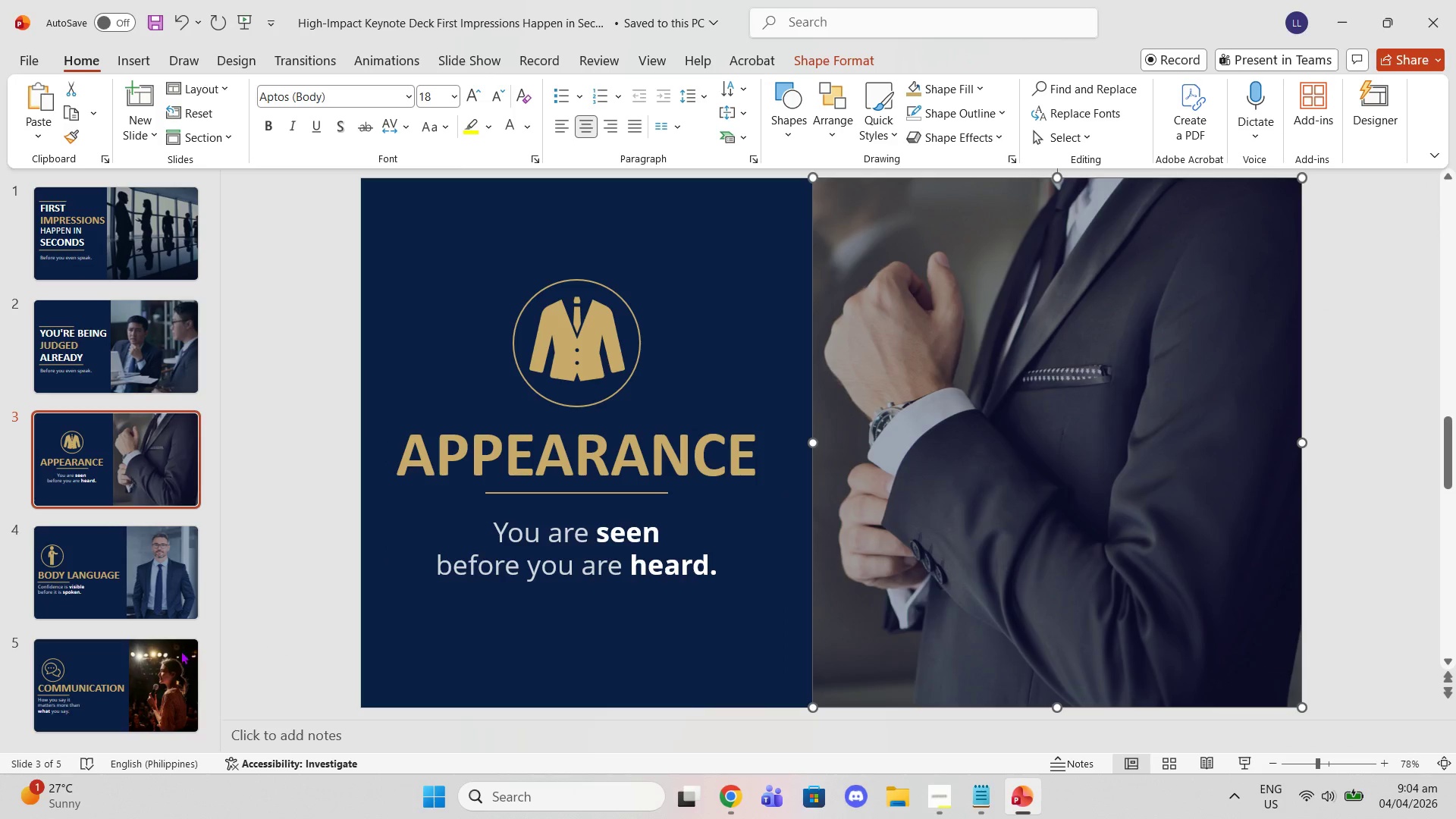 
left_click([162, 658])
 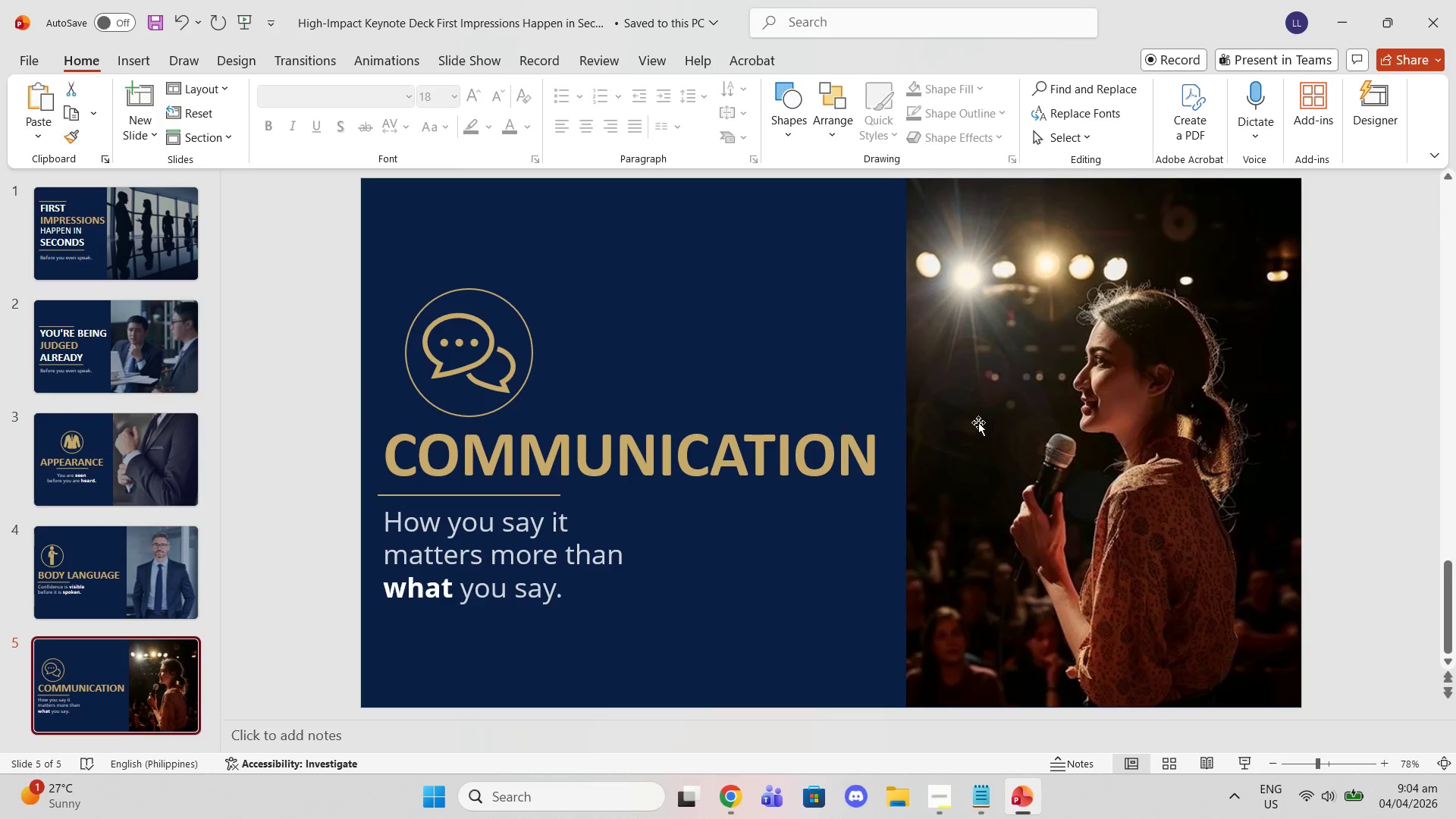 
key(Control+V)
 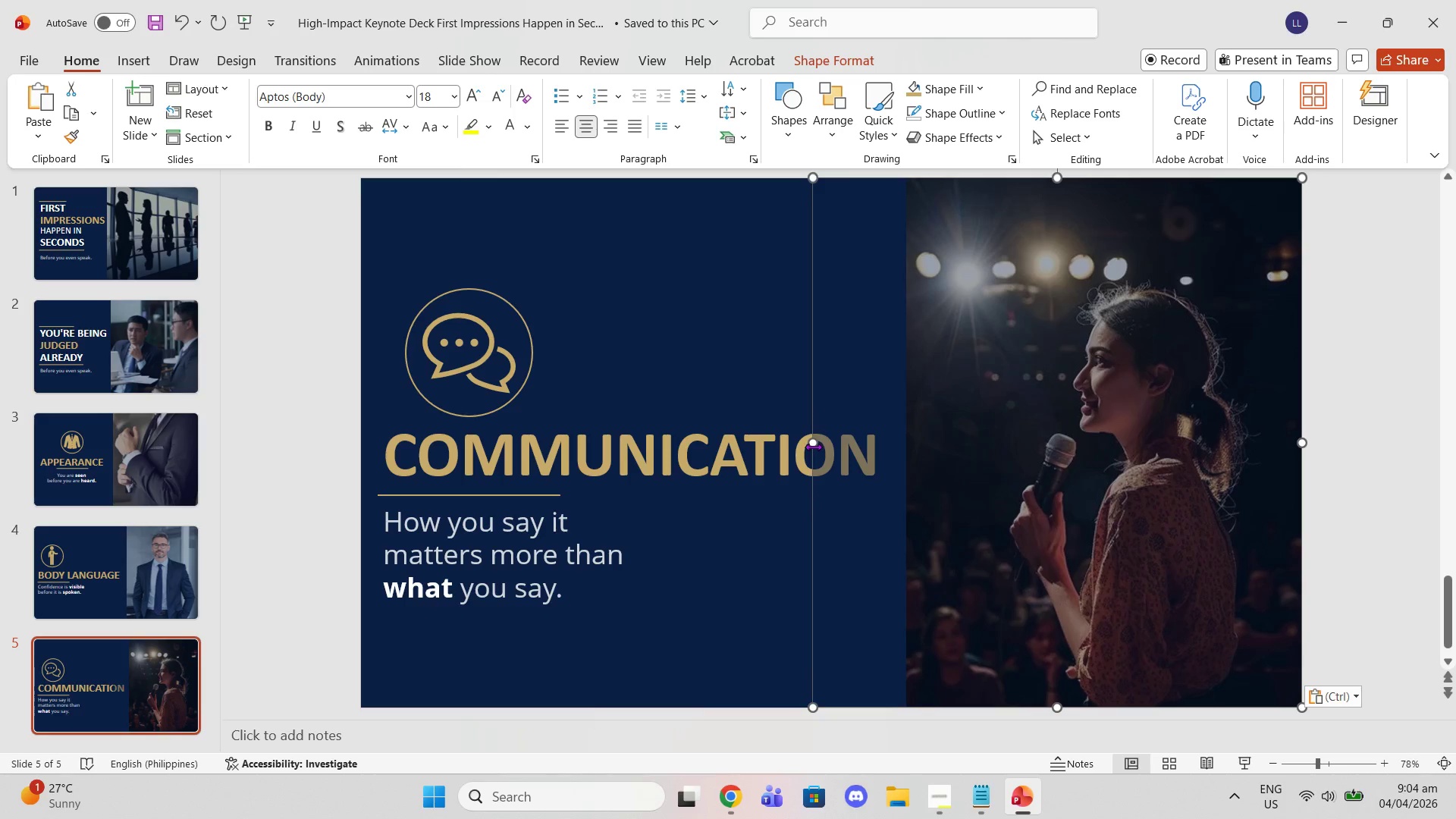 
left_click_drag(start_coordinate=[813, 447], to_coordinate=[908, 447])
 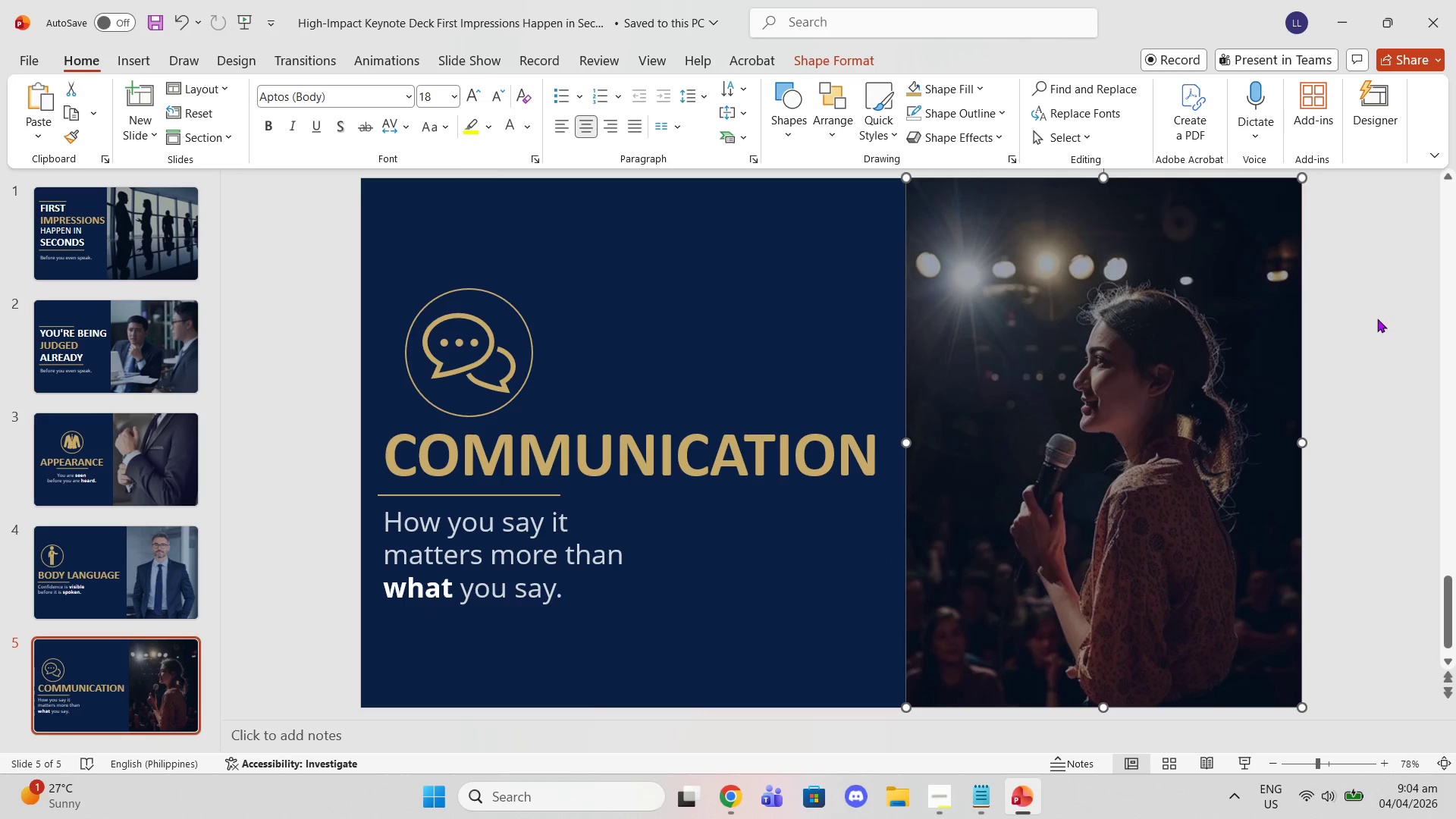 
left_click([1378, 311])
 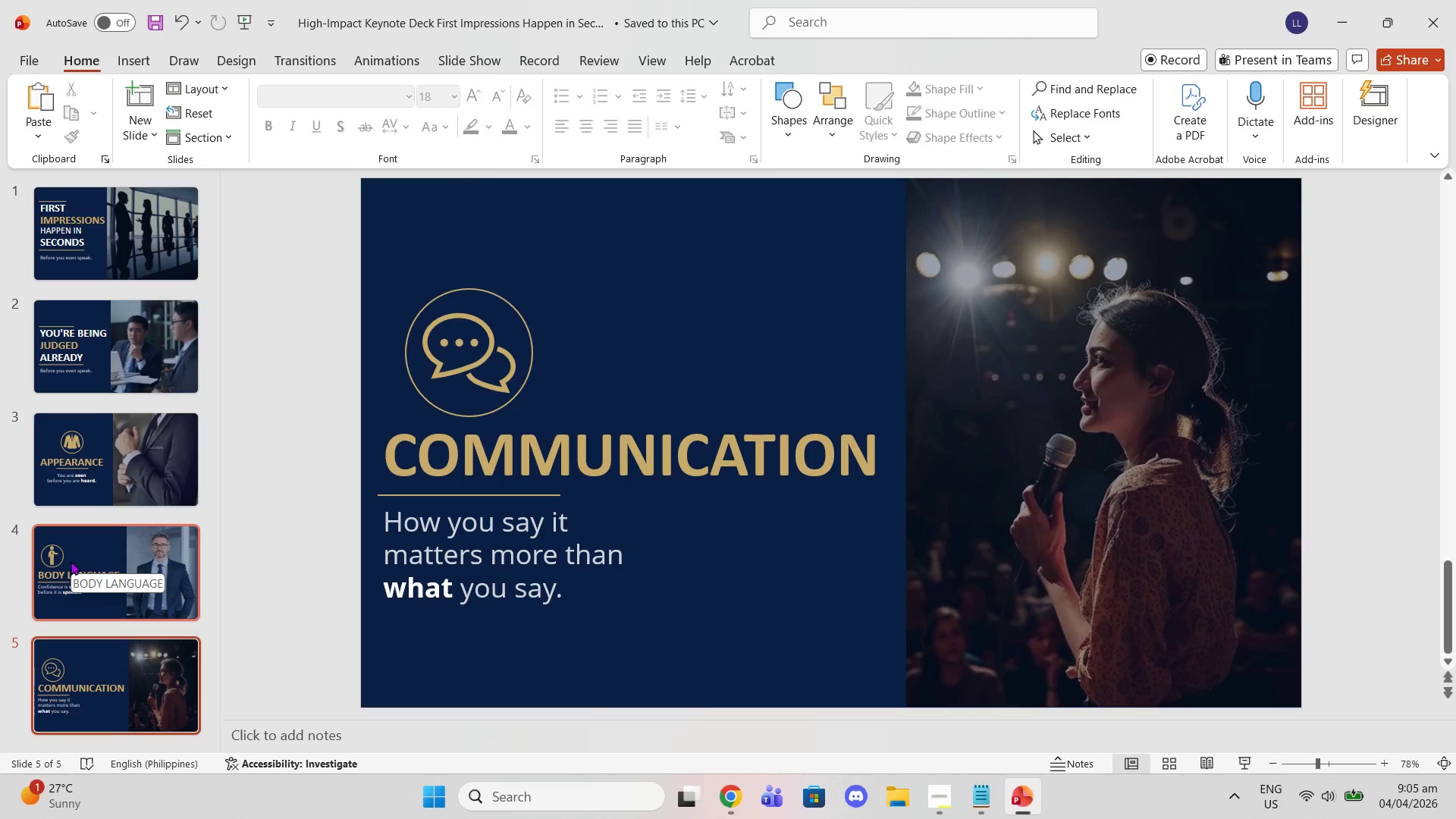 
wait(36.47)
 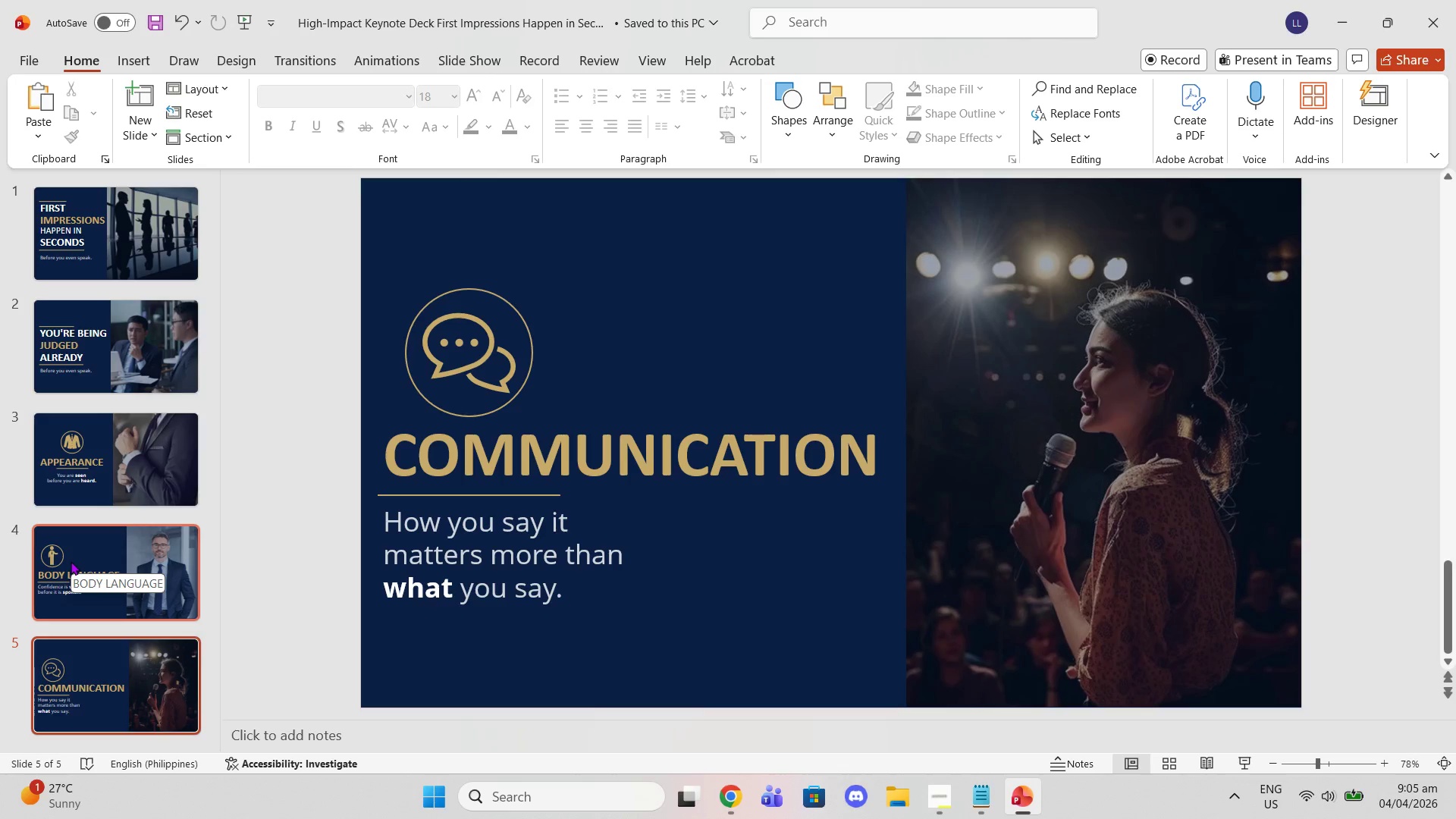 
left_click([125, 61])
 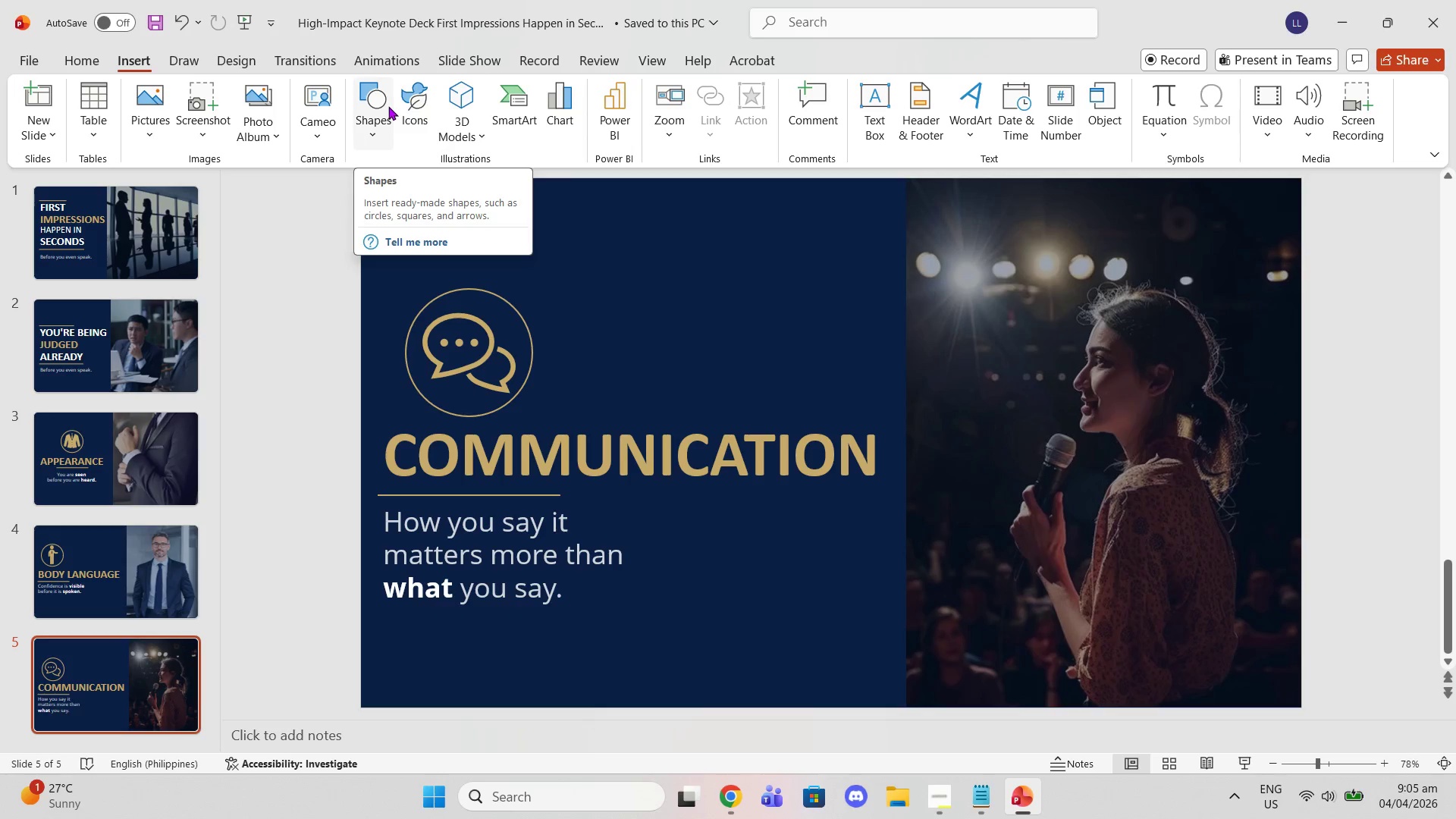 
left_click([387, 120])
 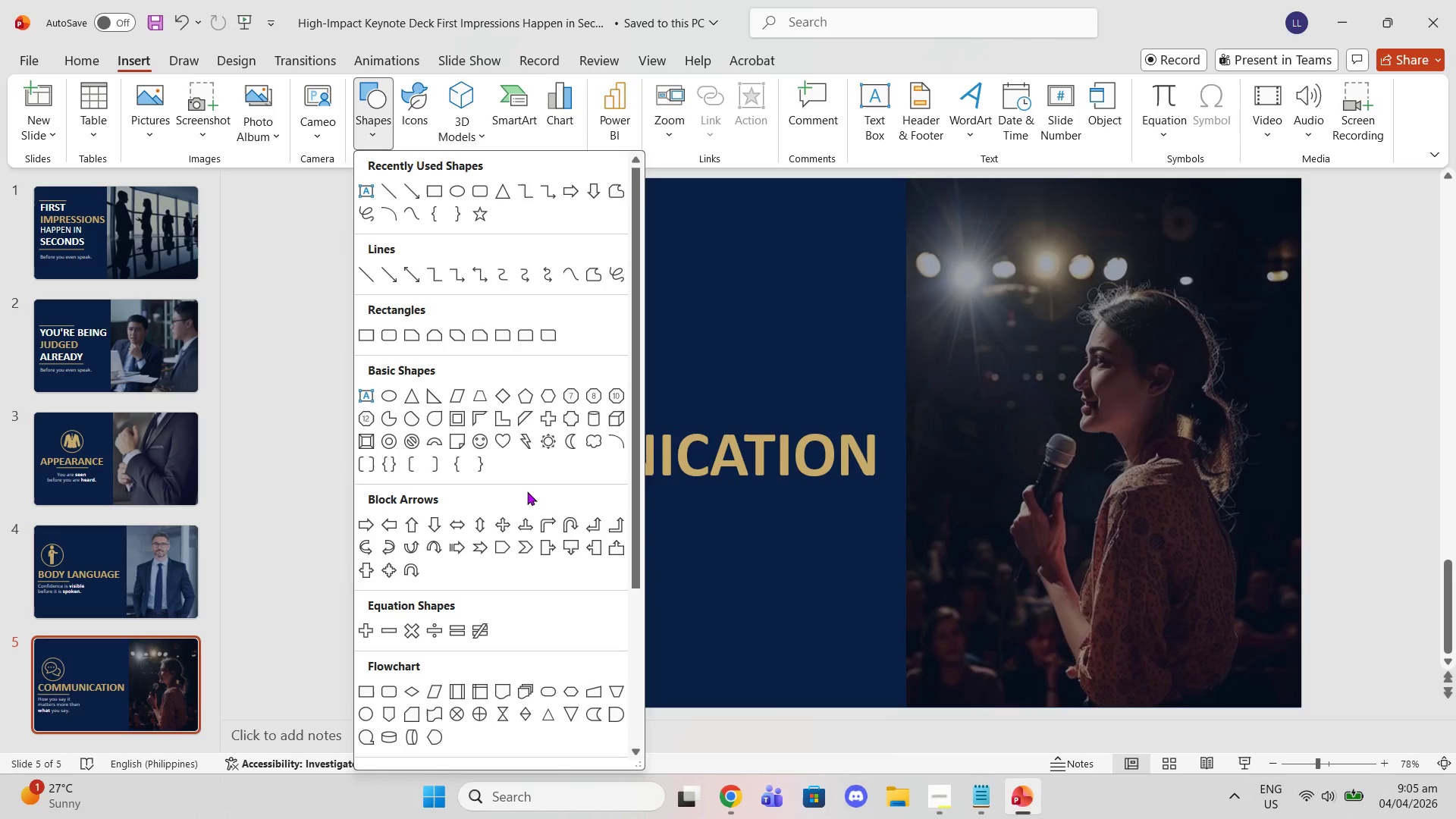 
scroll: coordinate [527, 489], scroll_direction: down, amount: 8.0
 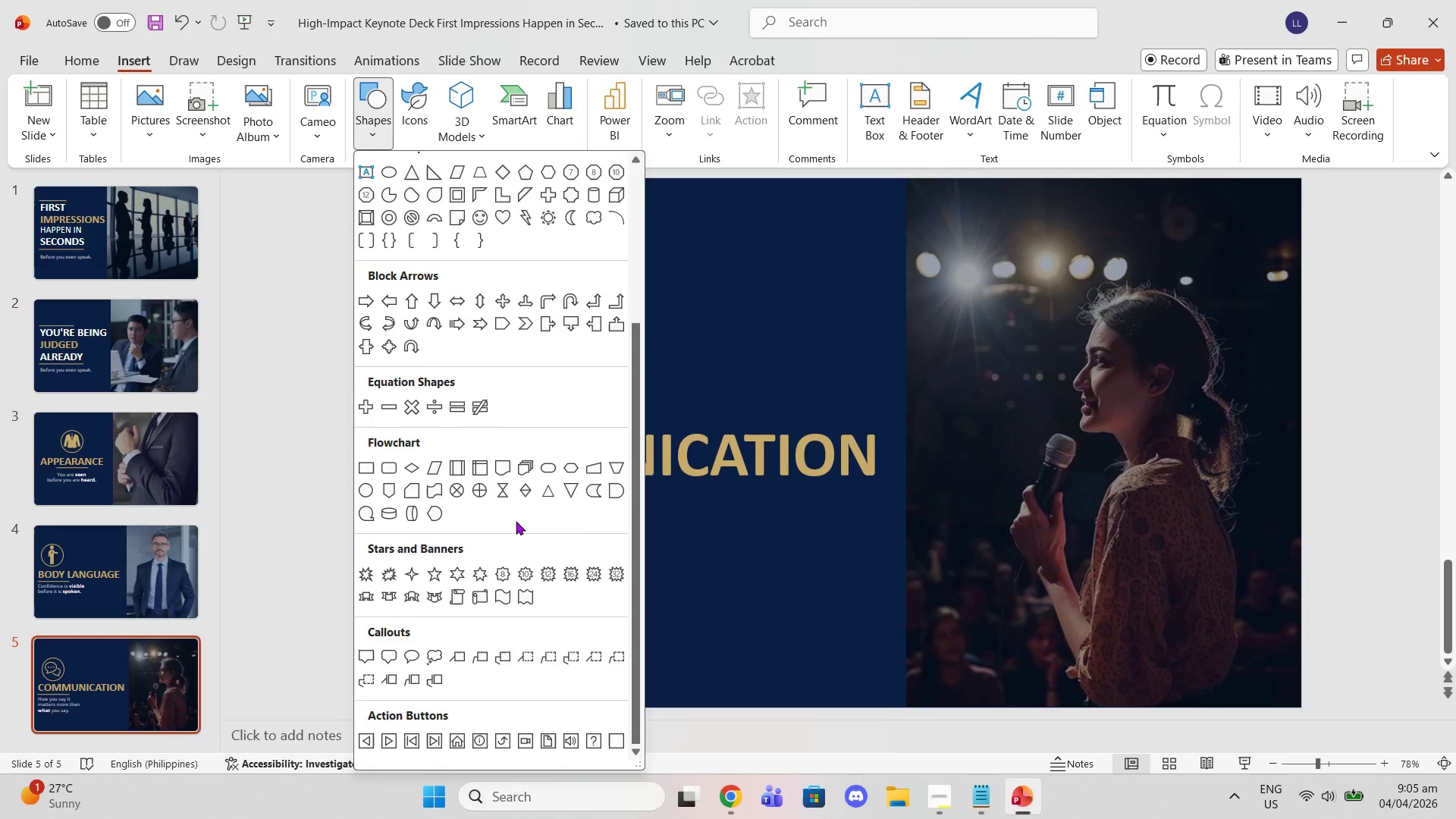 
scroll: coordinate [516, 522], scroll_direction: up, amount: 7.0
 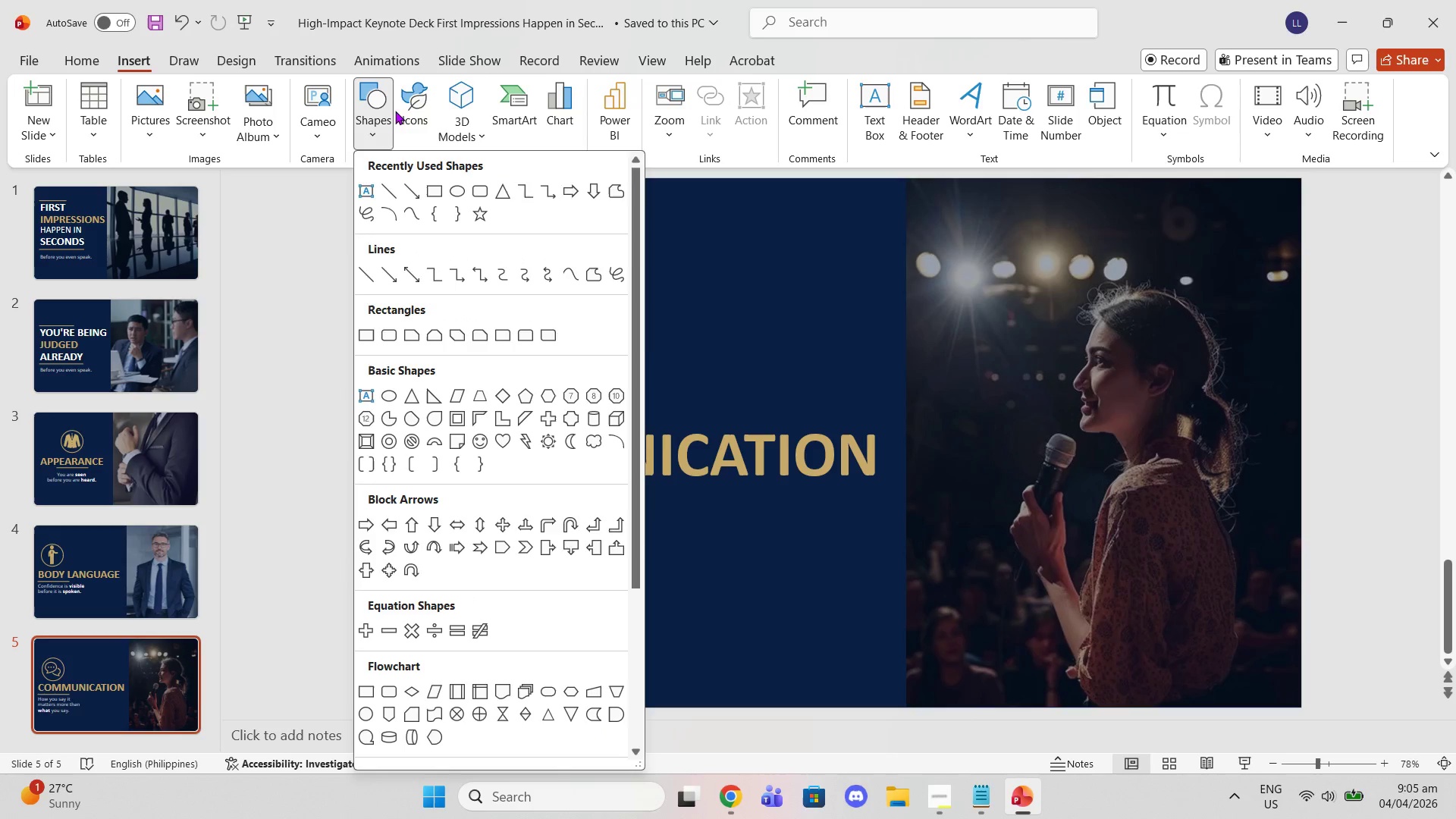 
left_click([404, 113])
 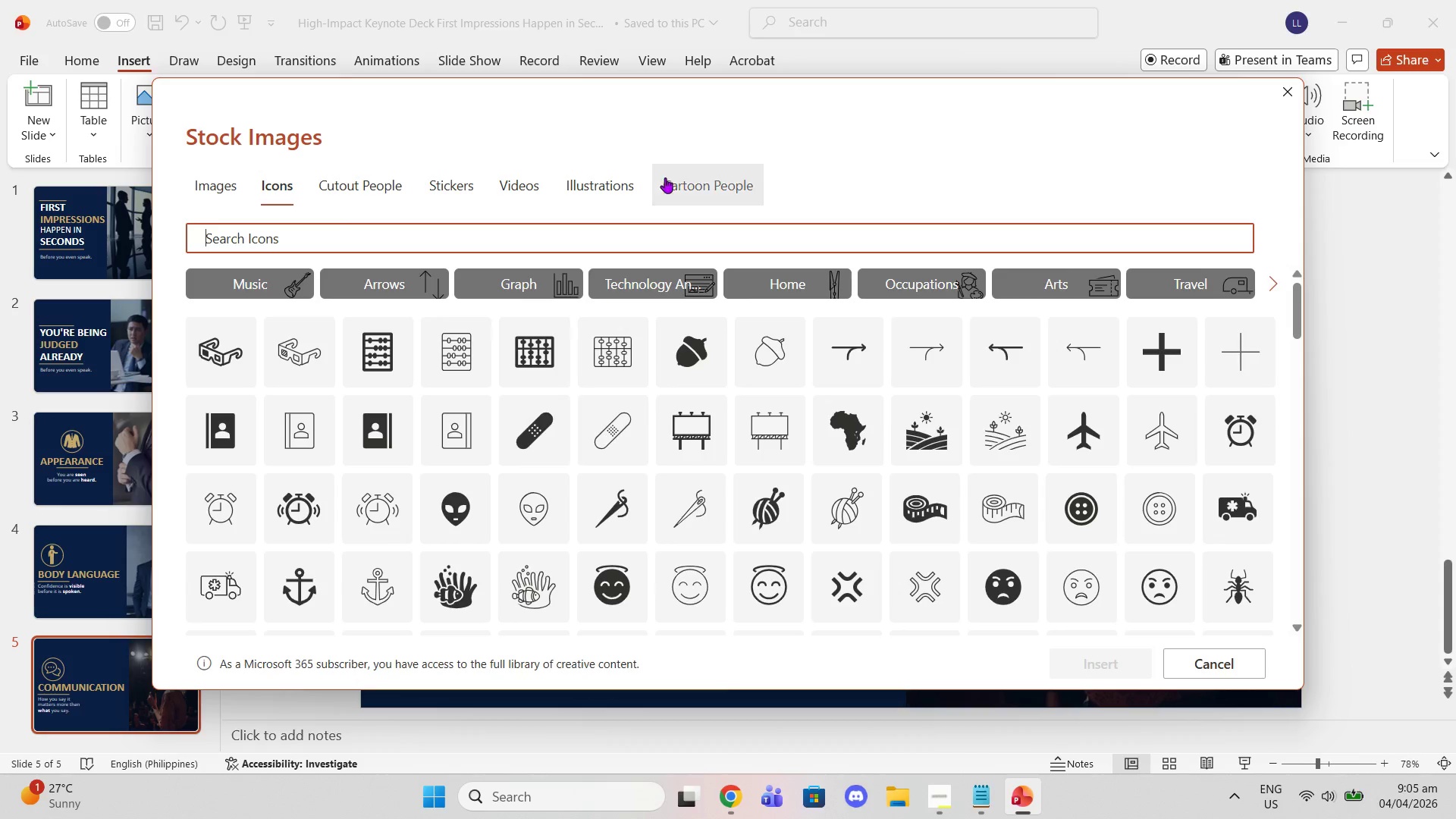 
double_click([629, 234])
 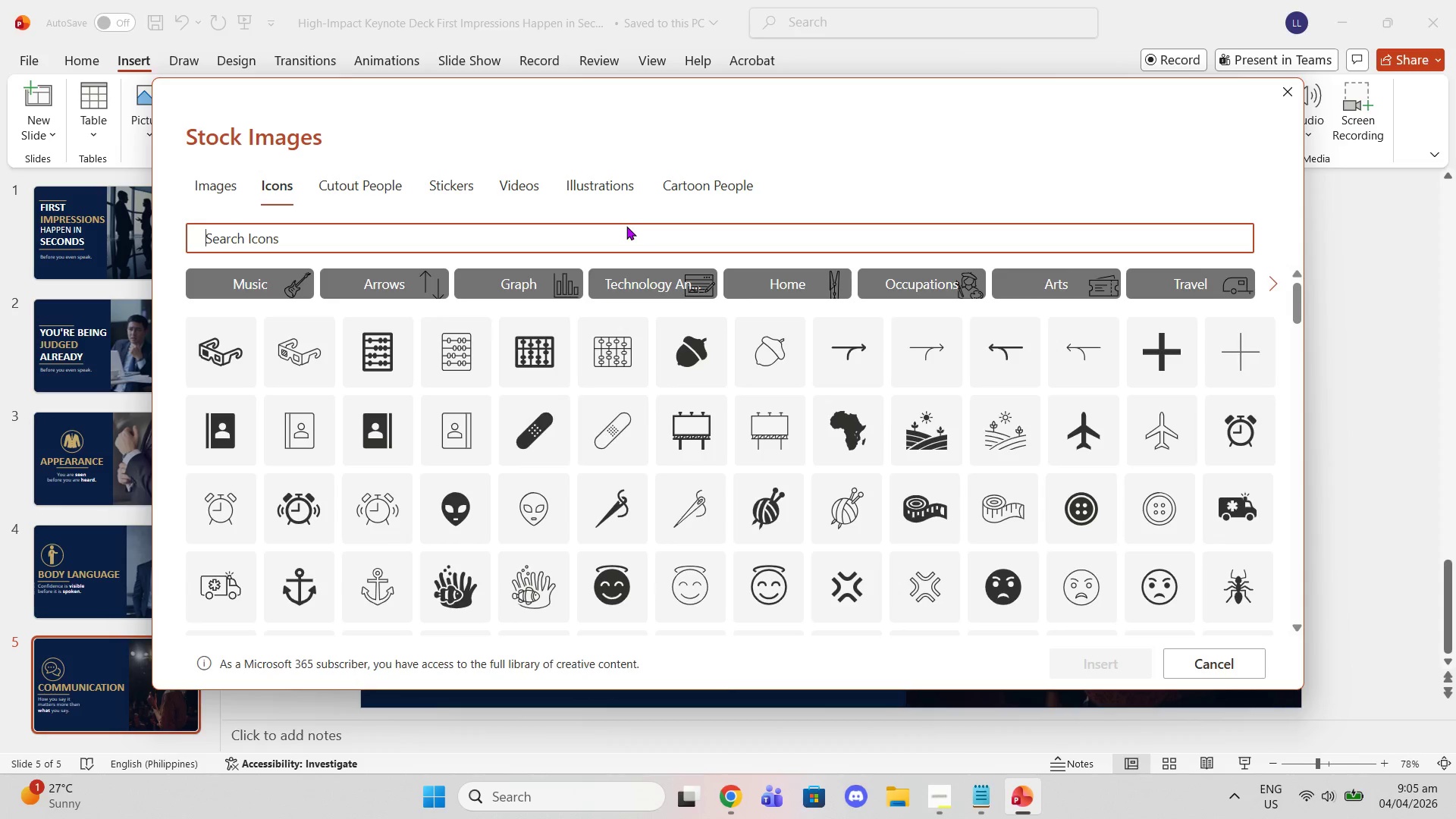 
type(accents)
 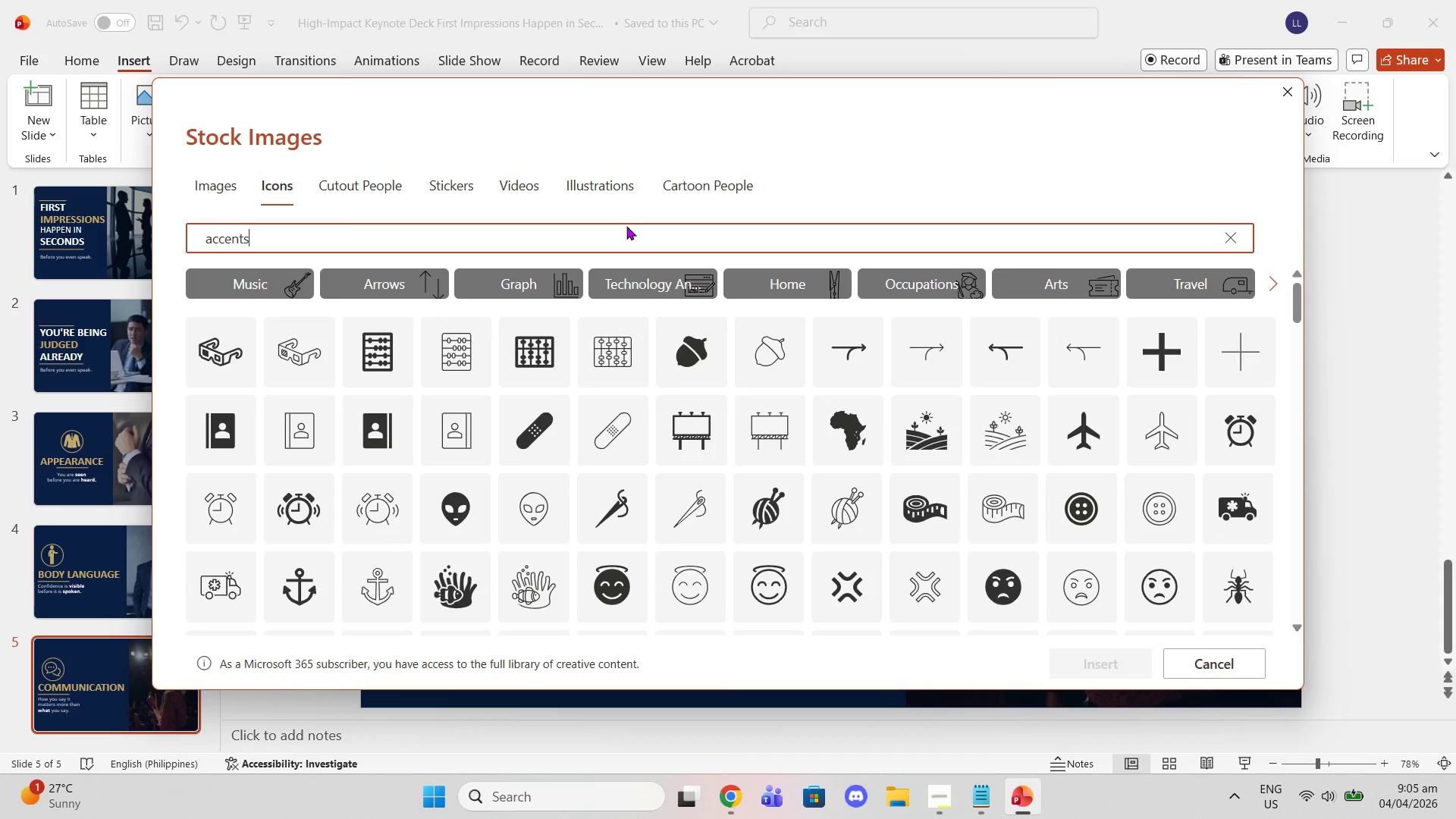 
key(Enter)
 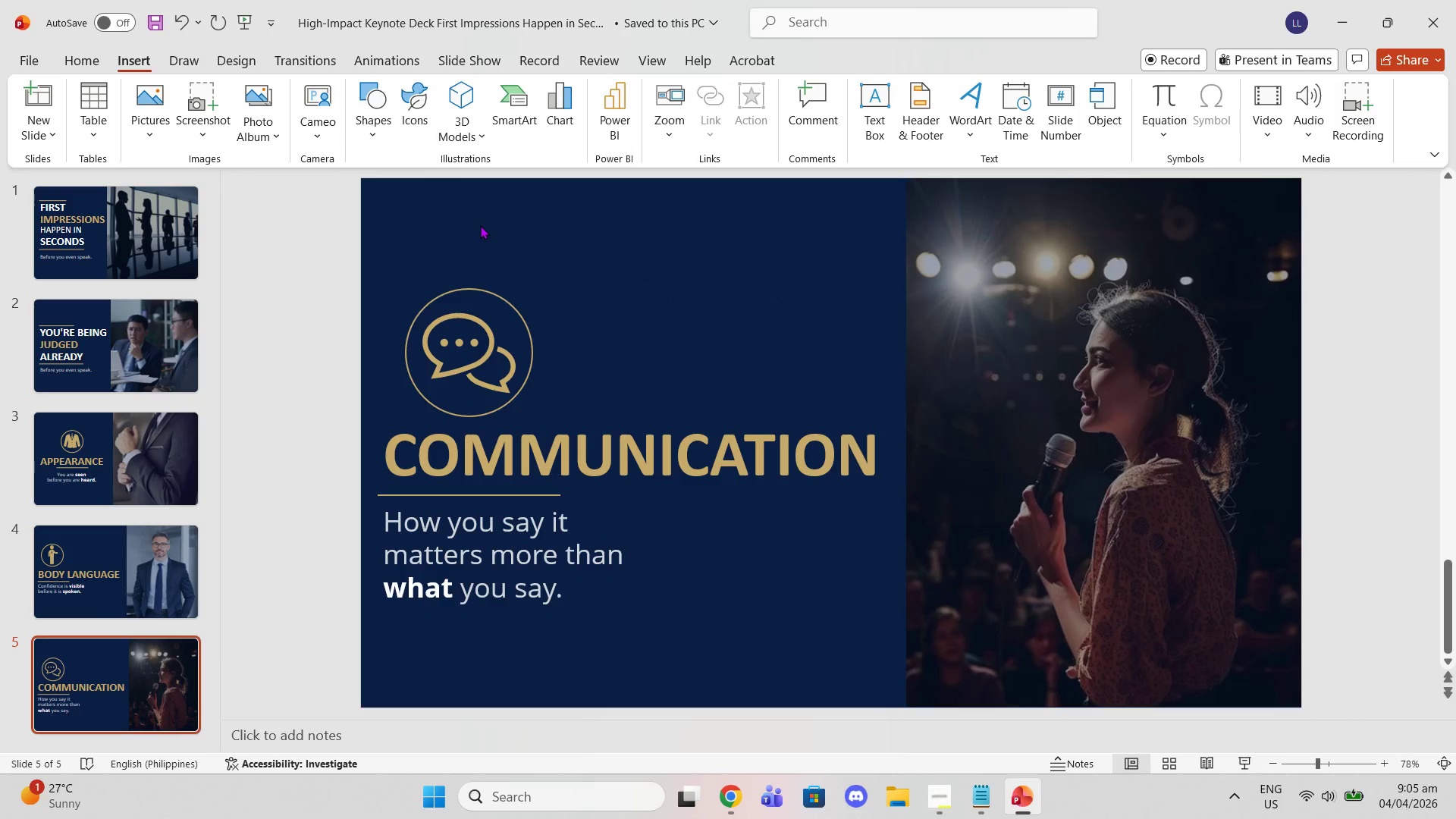 
wait(8.55)
 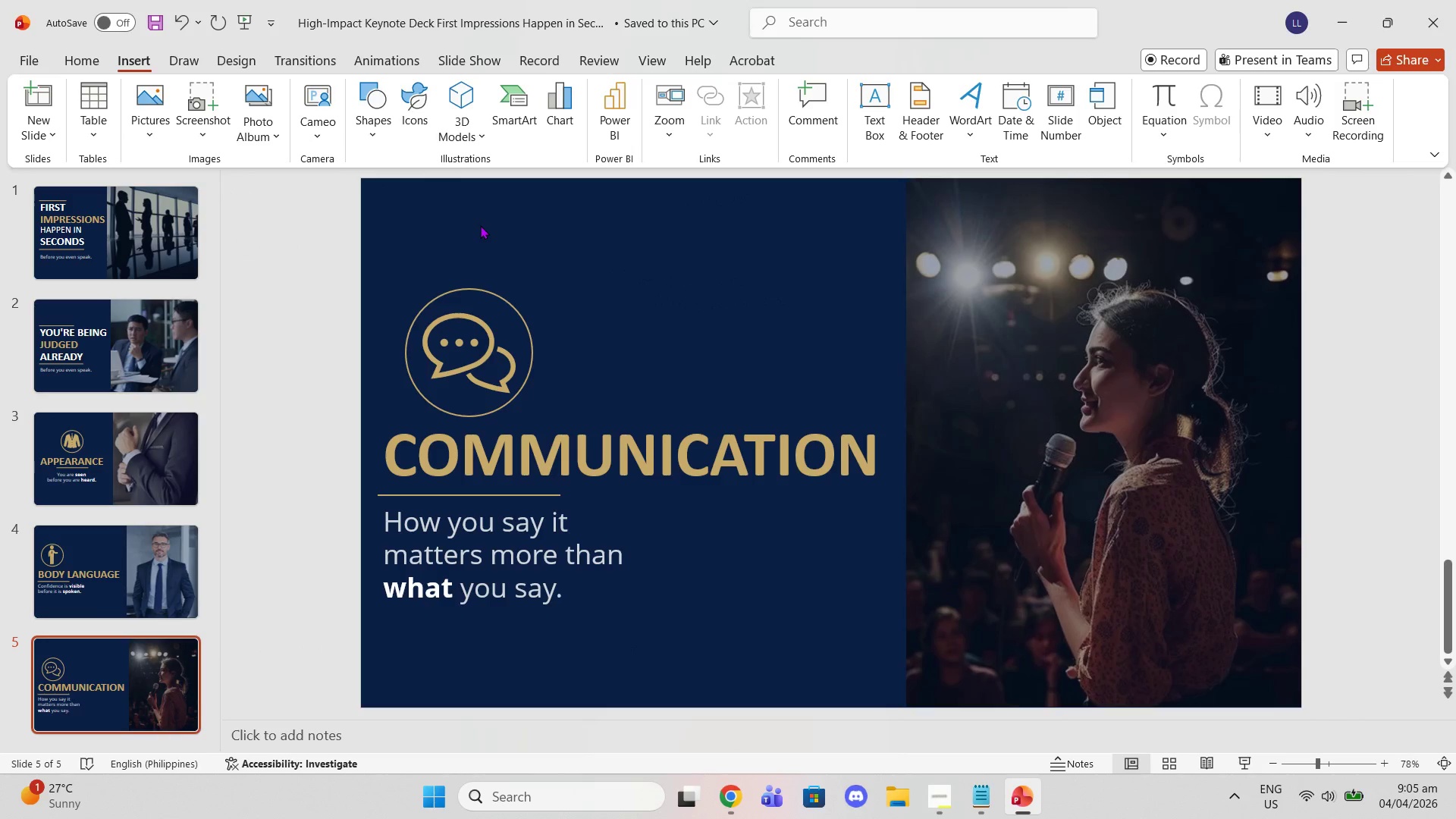 
mouse_move([247, 55])
 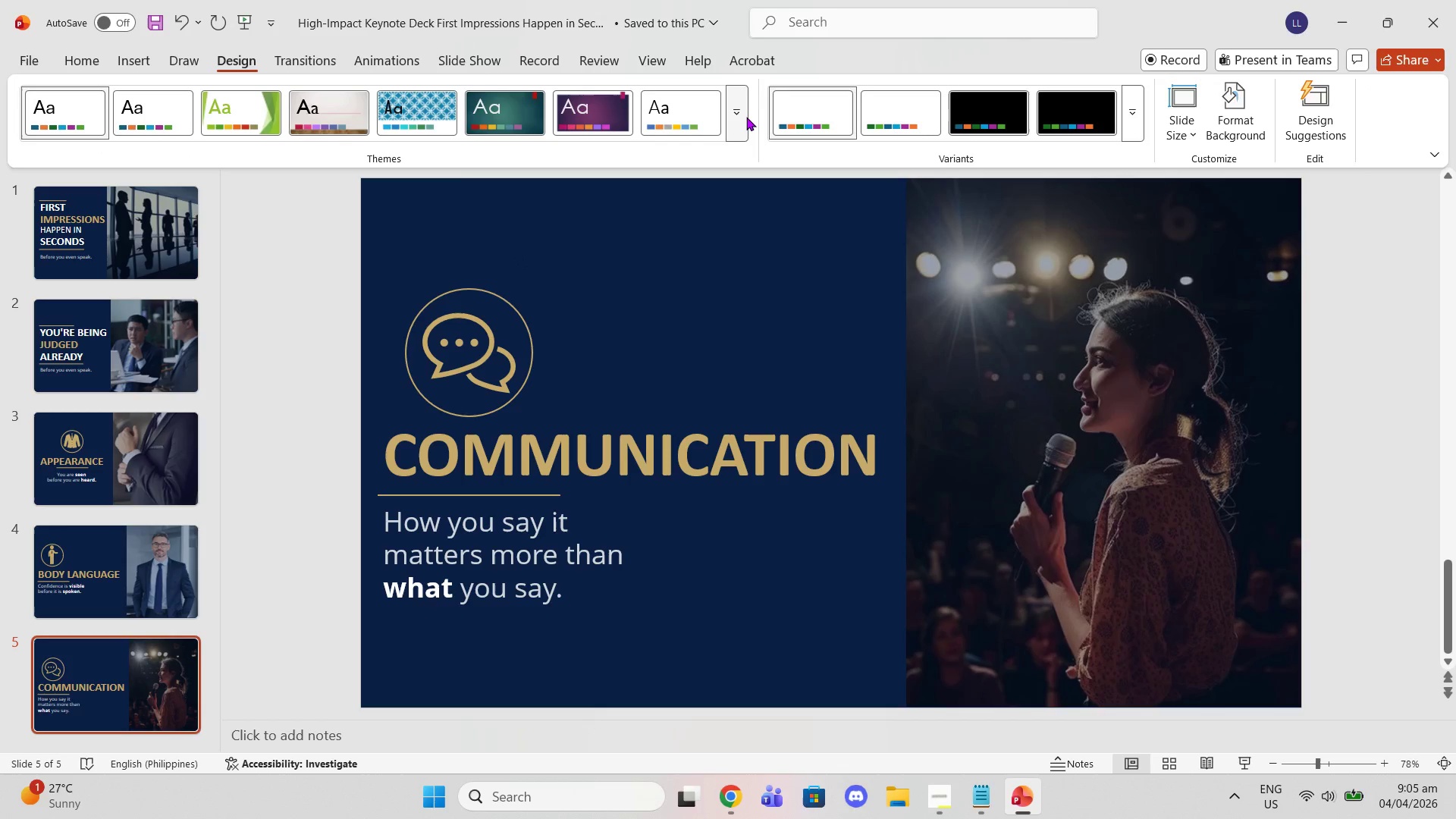 
double_click([736, 118])
 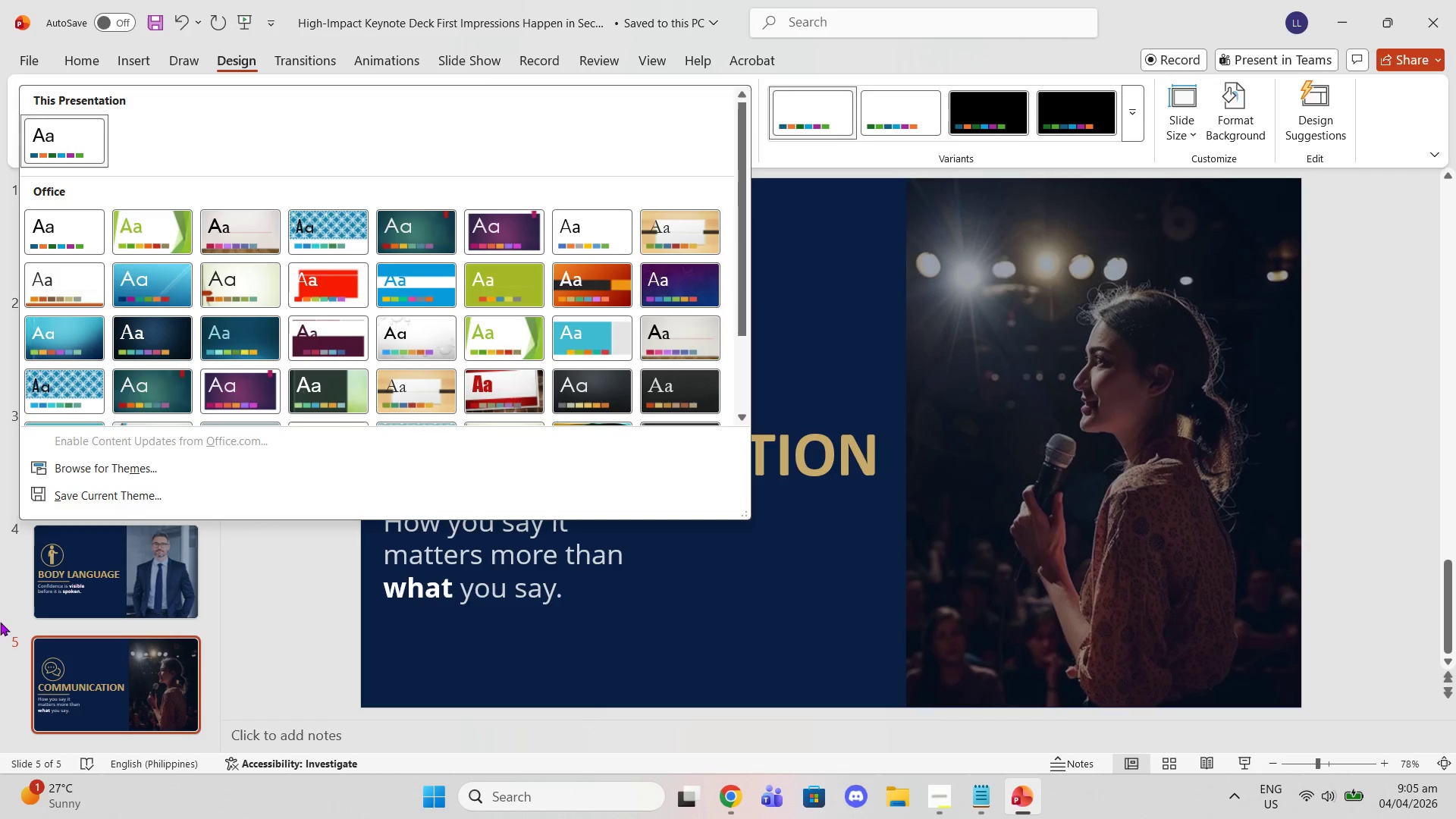 
scroll: coordinate [119, 344], scroll_direction: down, amount: 3.0
 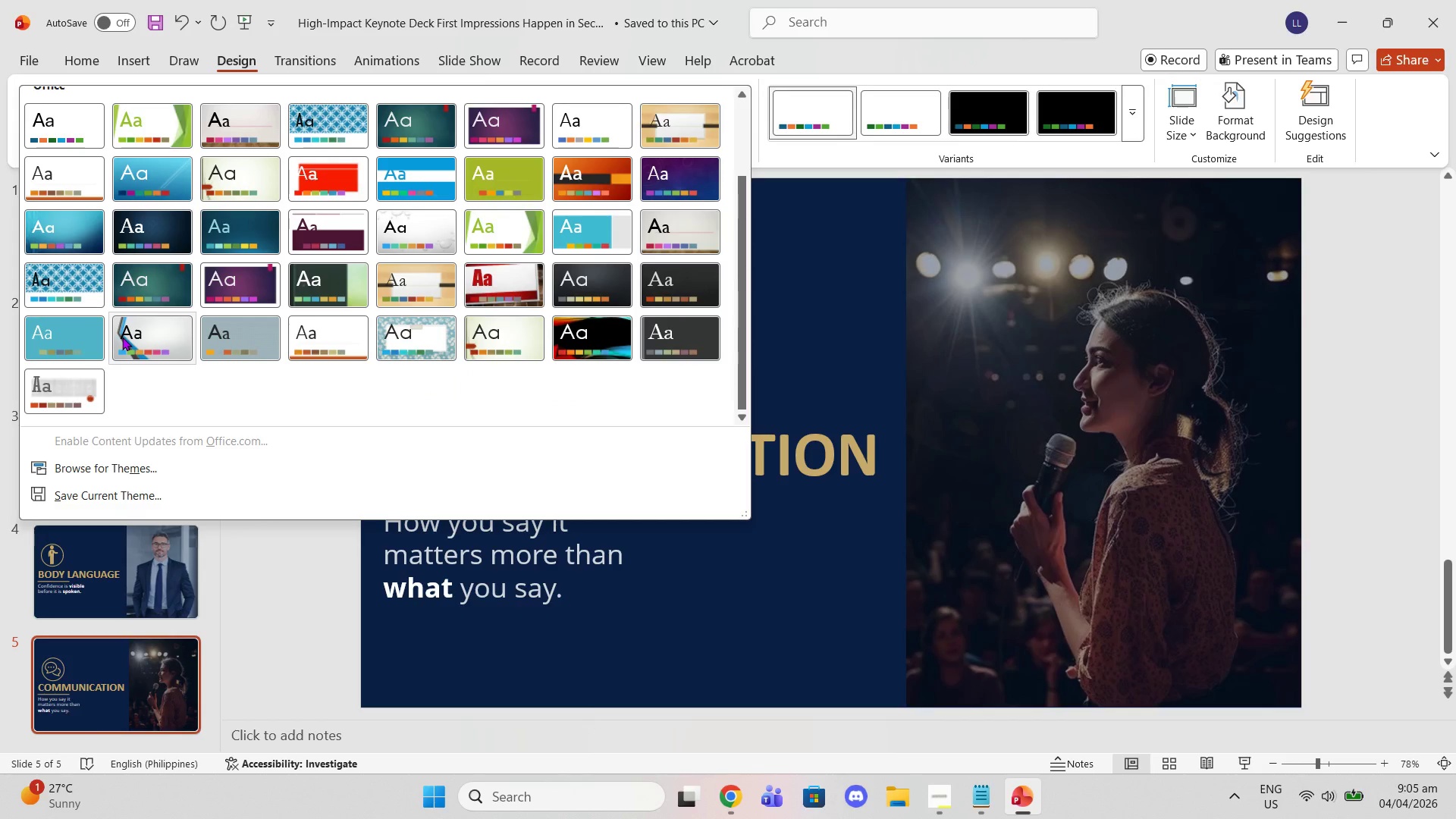 
scroll: coordinate [433, 270], scroll_direction: up, amount: 3.0
 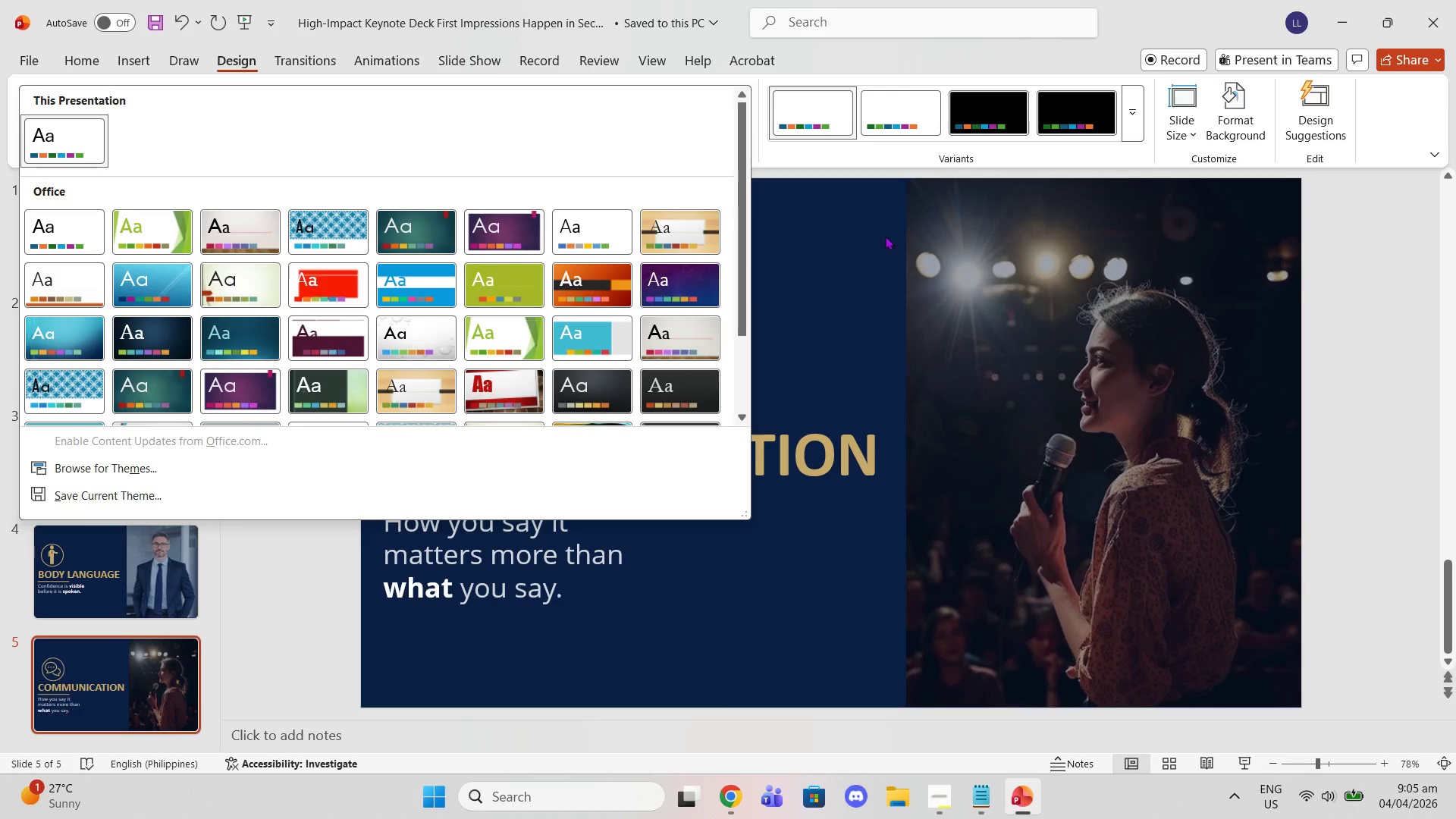 
left_click([1425, 300])
 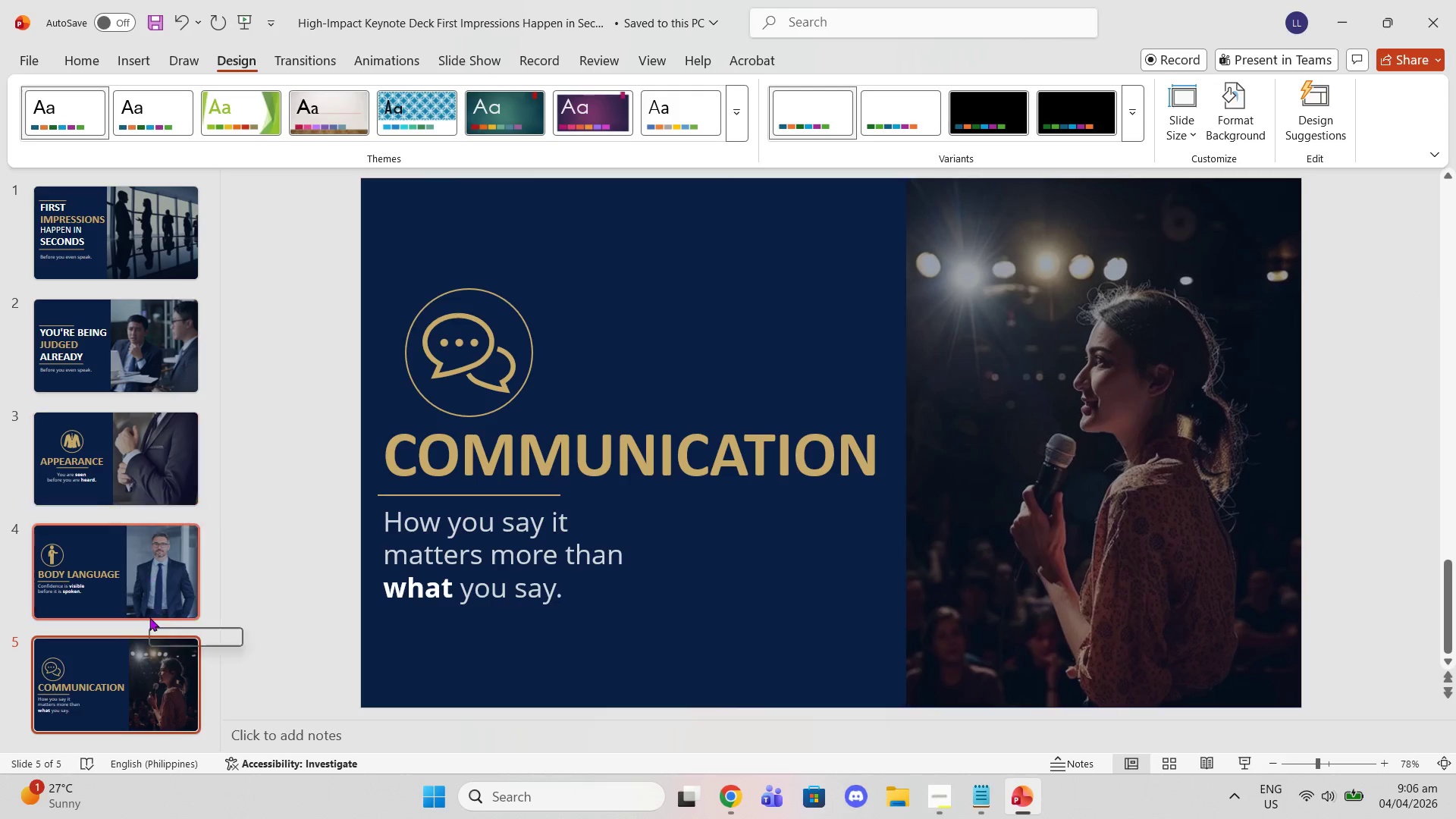 
left_click([144, 583])
 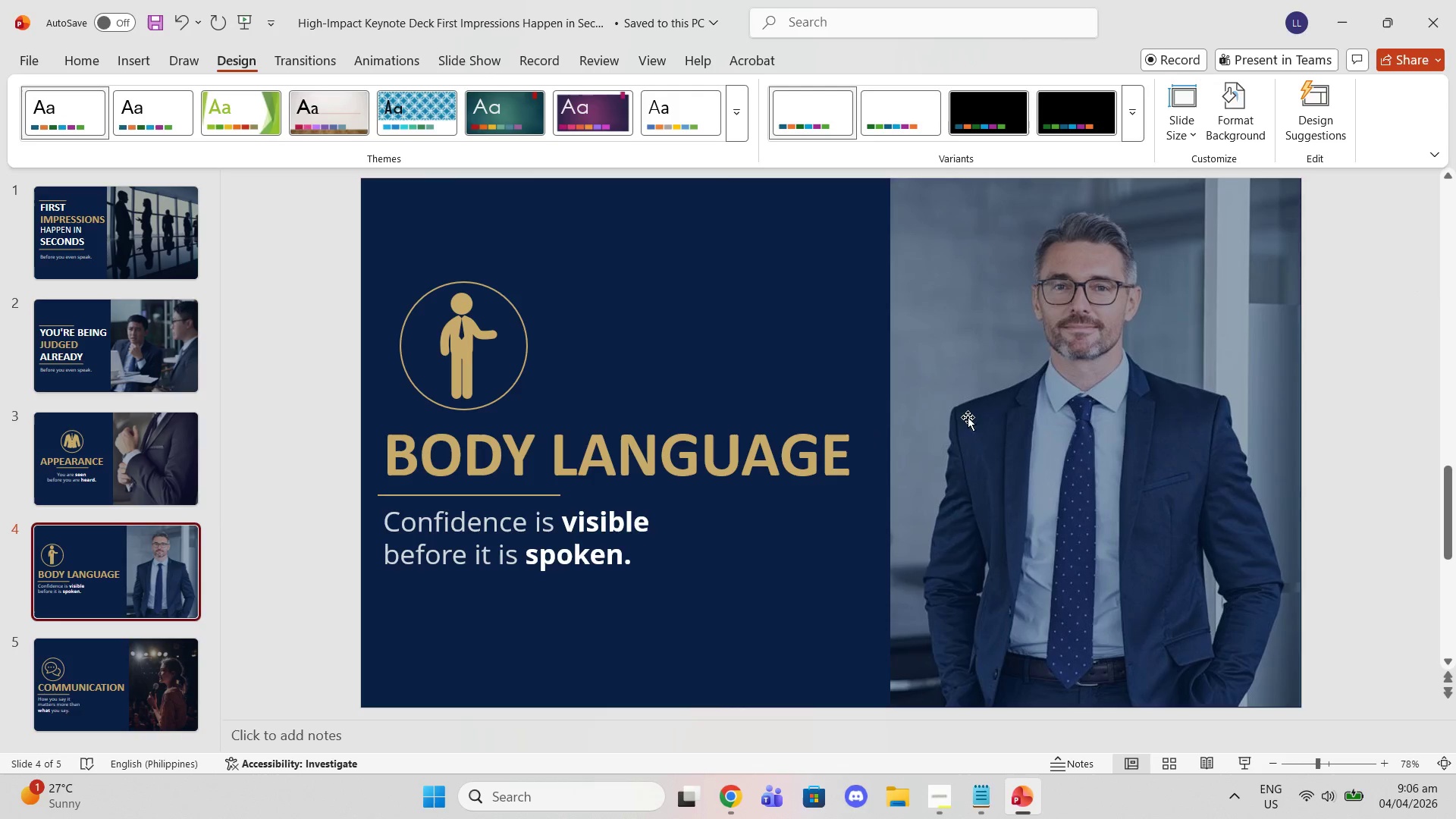 
left_click([1024, 384])
 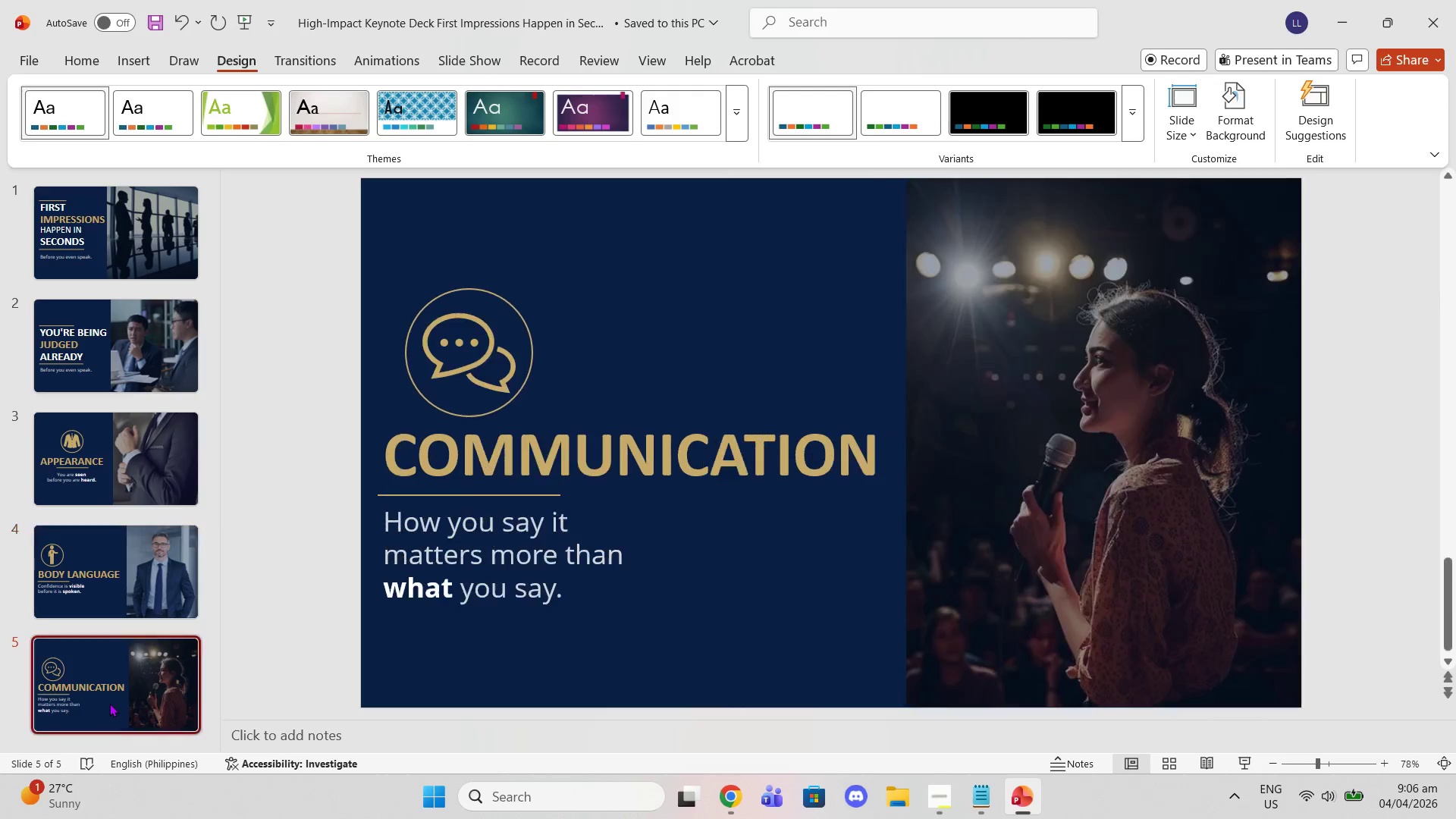 
left_click([1080, 498])
 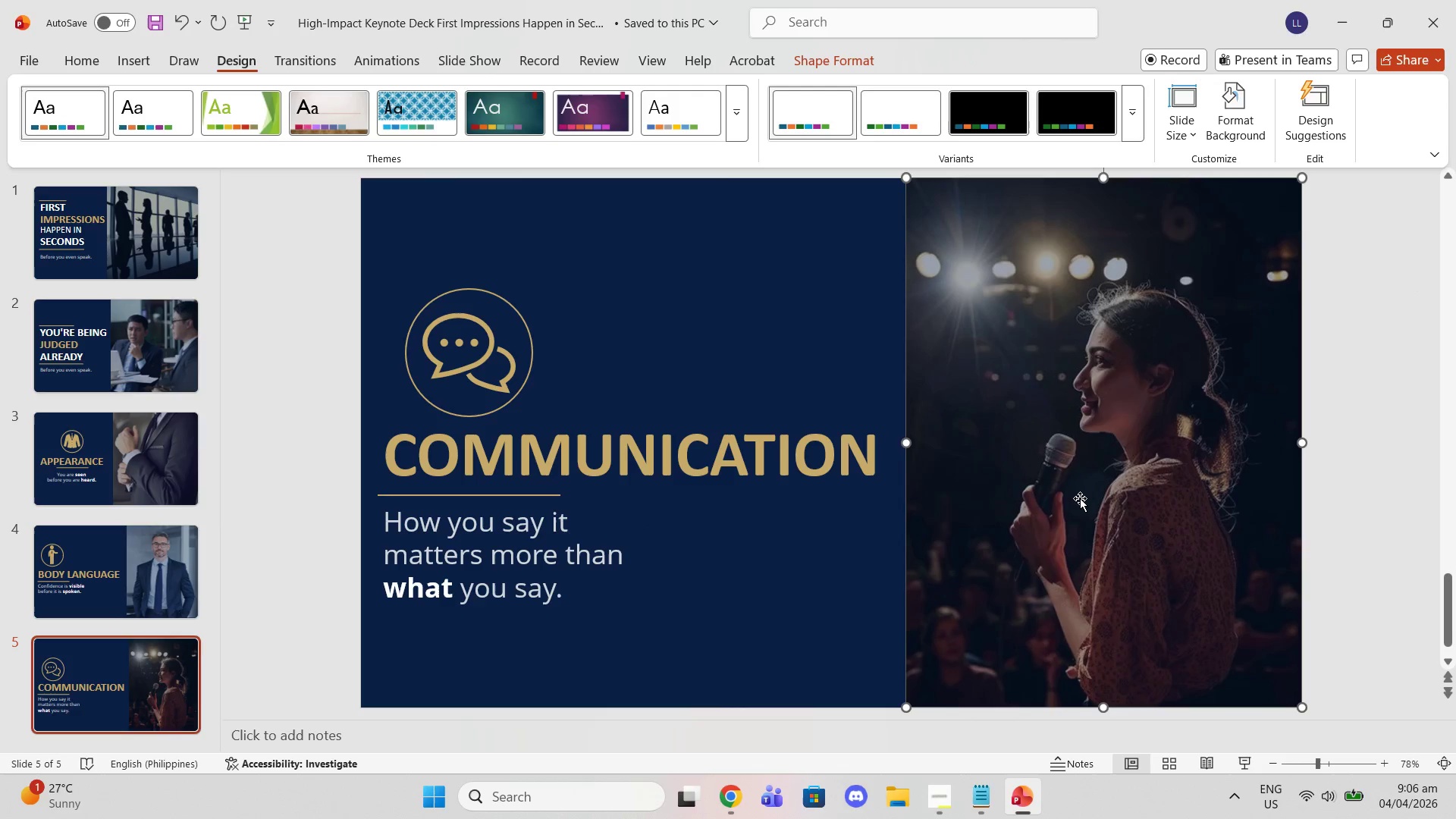 
left_click_drag(start_coordinate=[1080, 498], to_coordinate=[501, 505])
 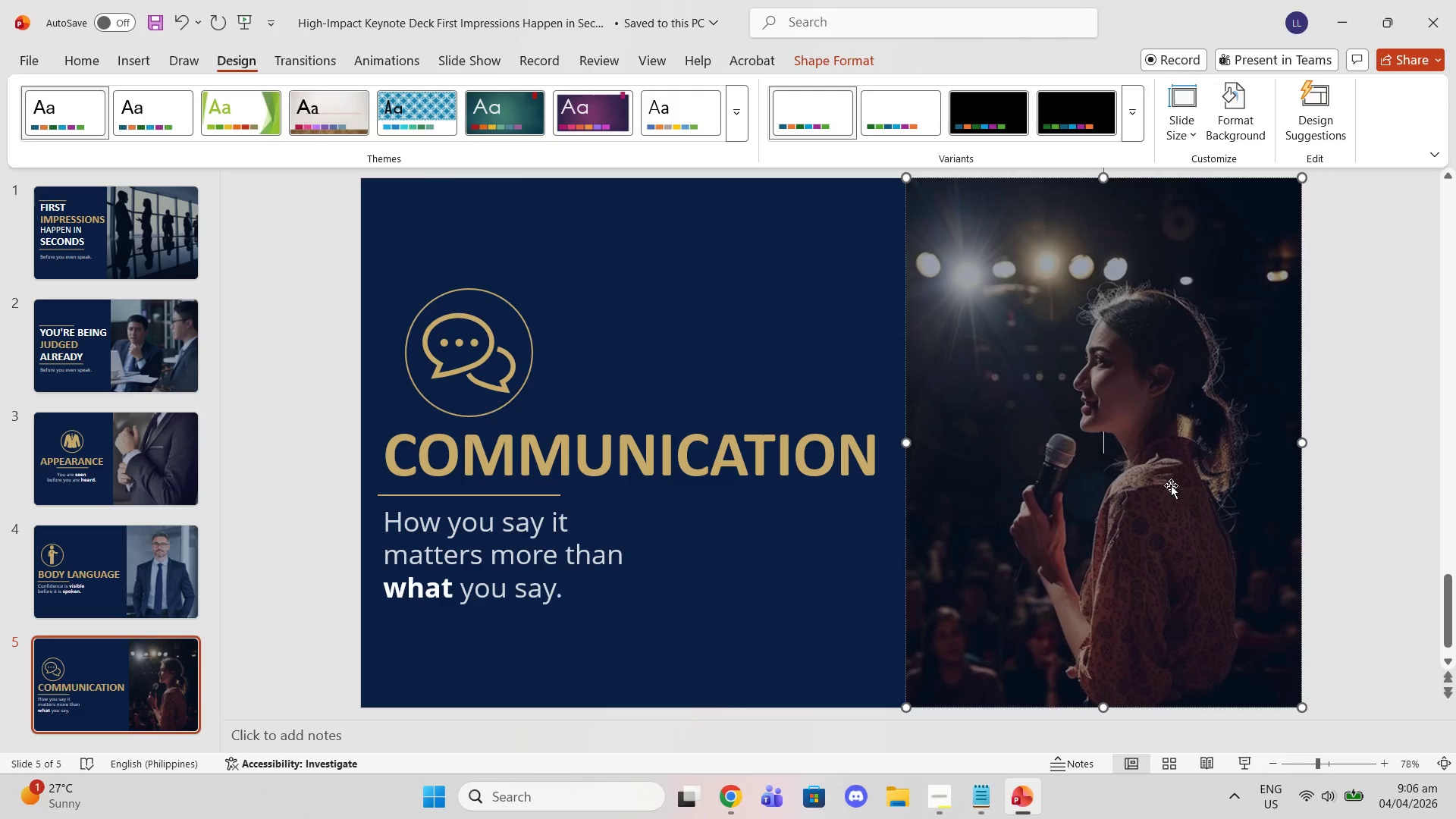 
left_click([1171, 485])
 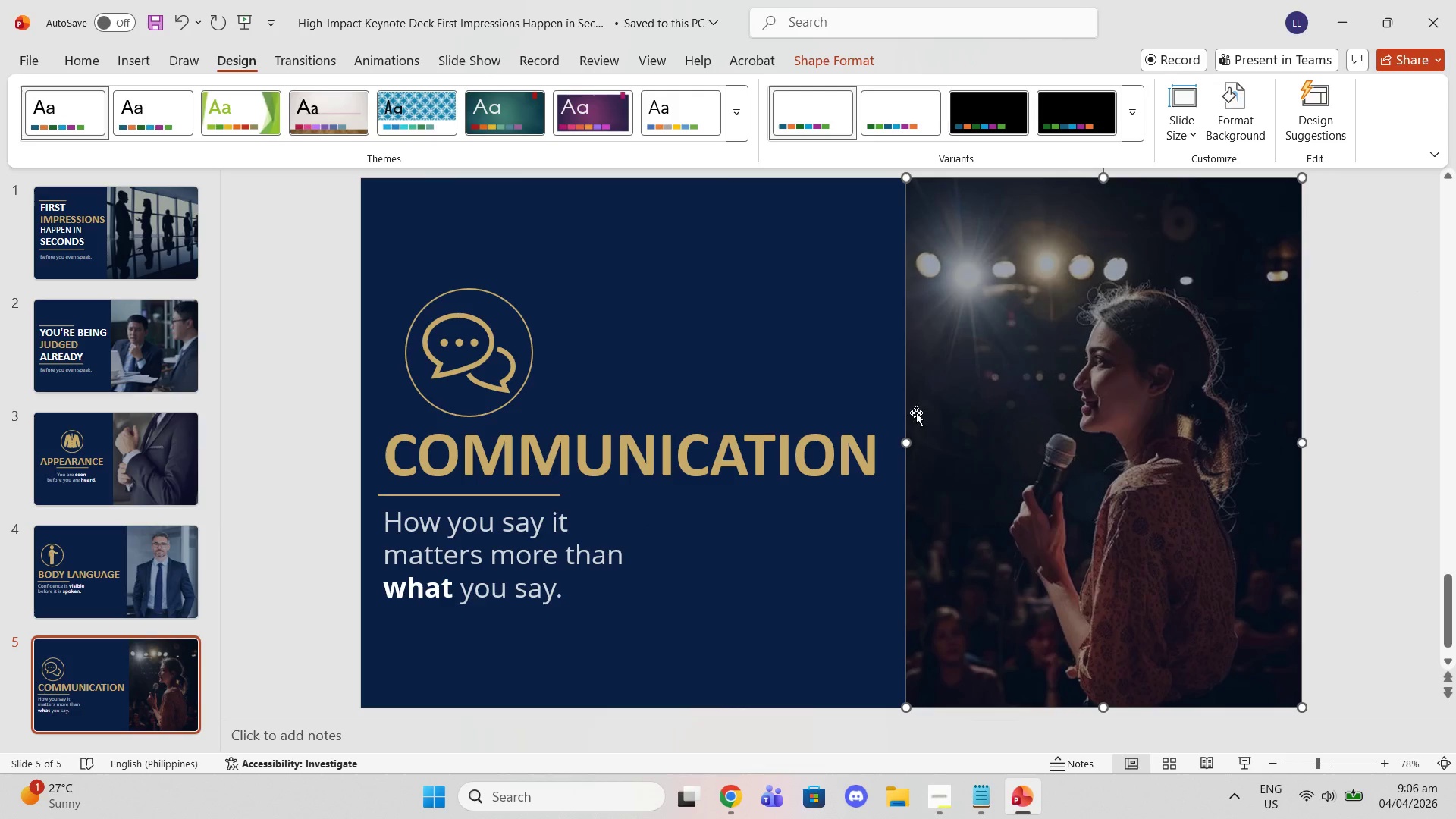 
left_click([912, 407])
 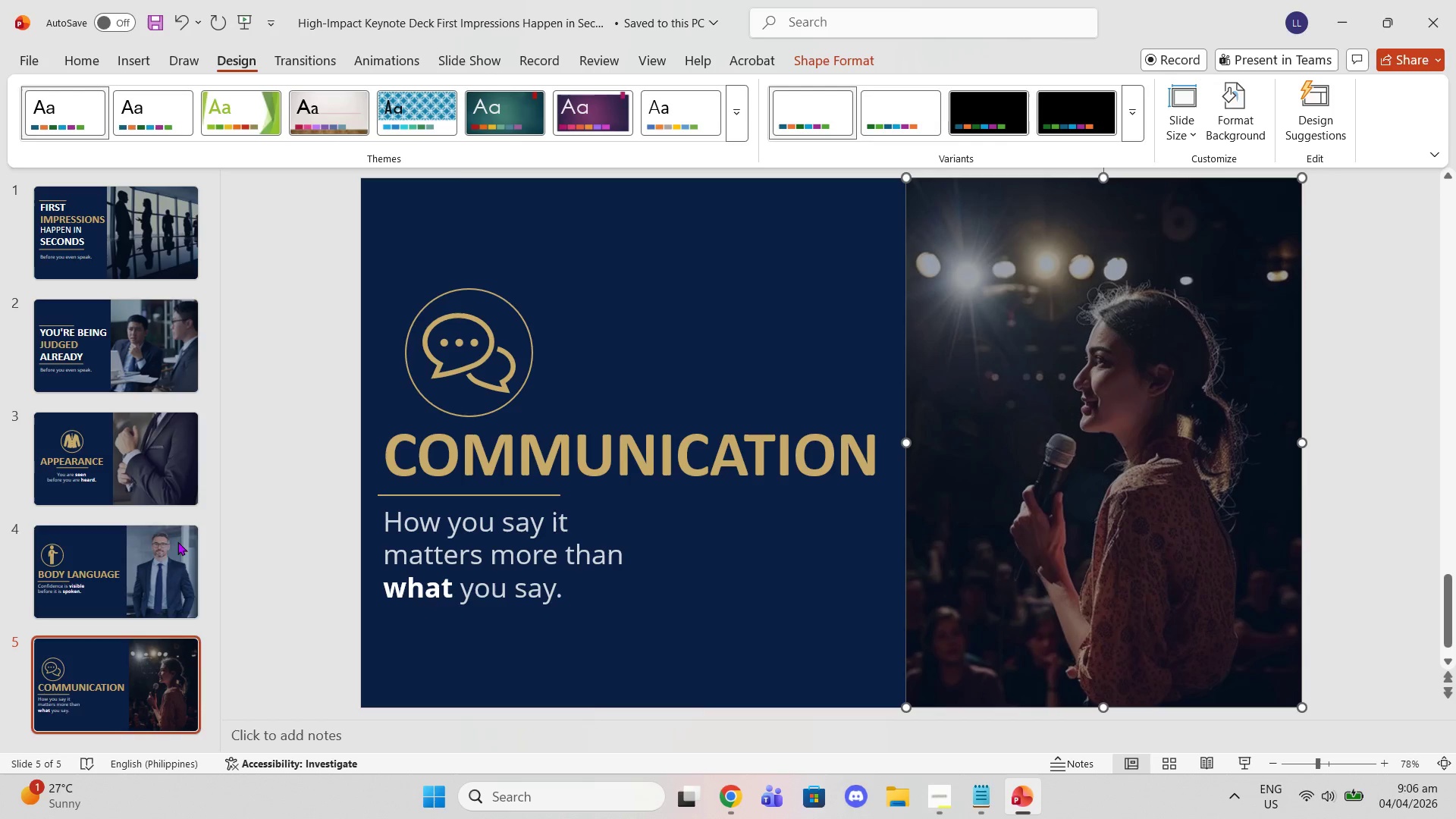 
left_click([162, 558])
 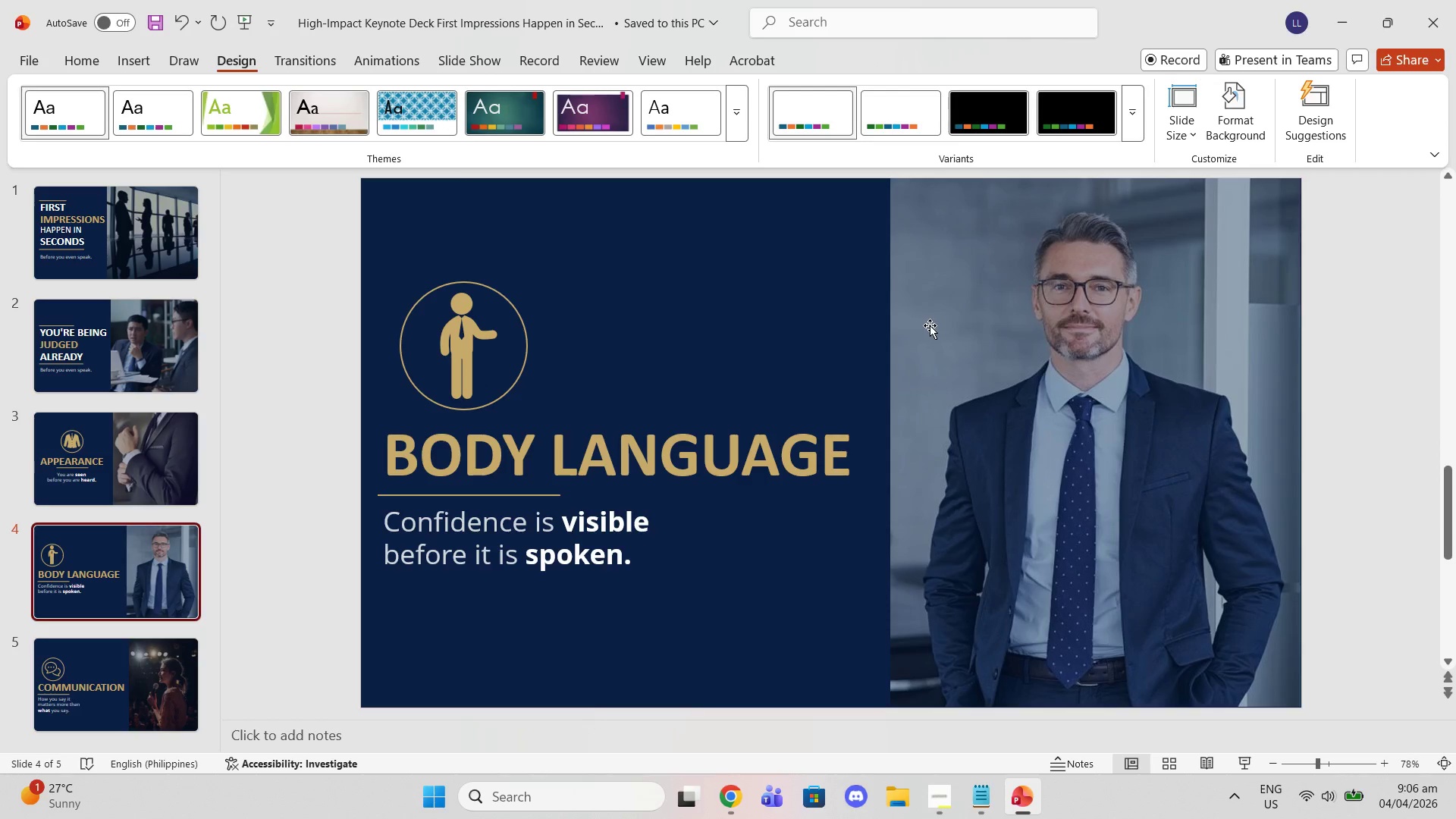 
left_click([1134, 334])
 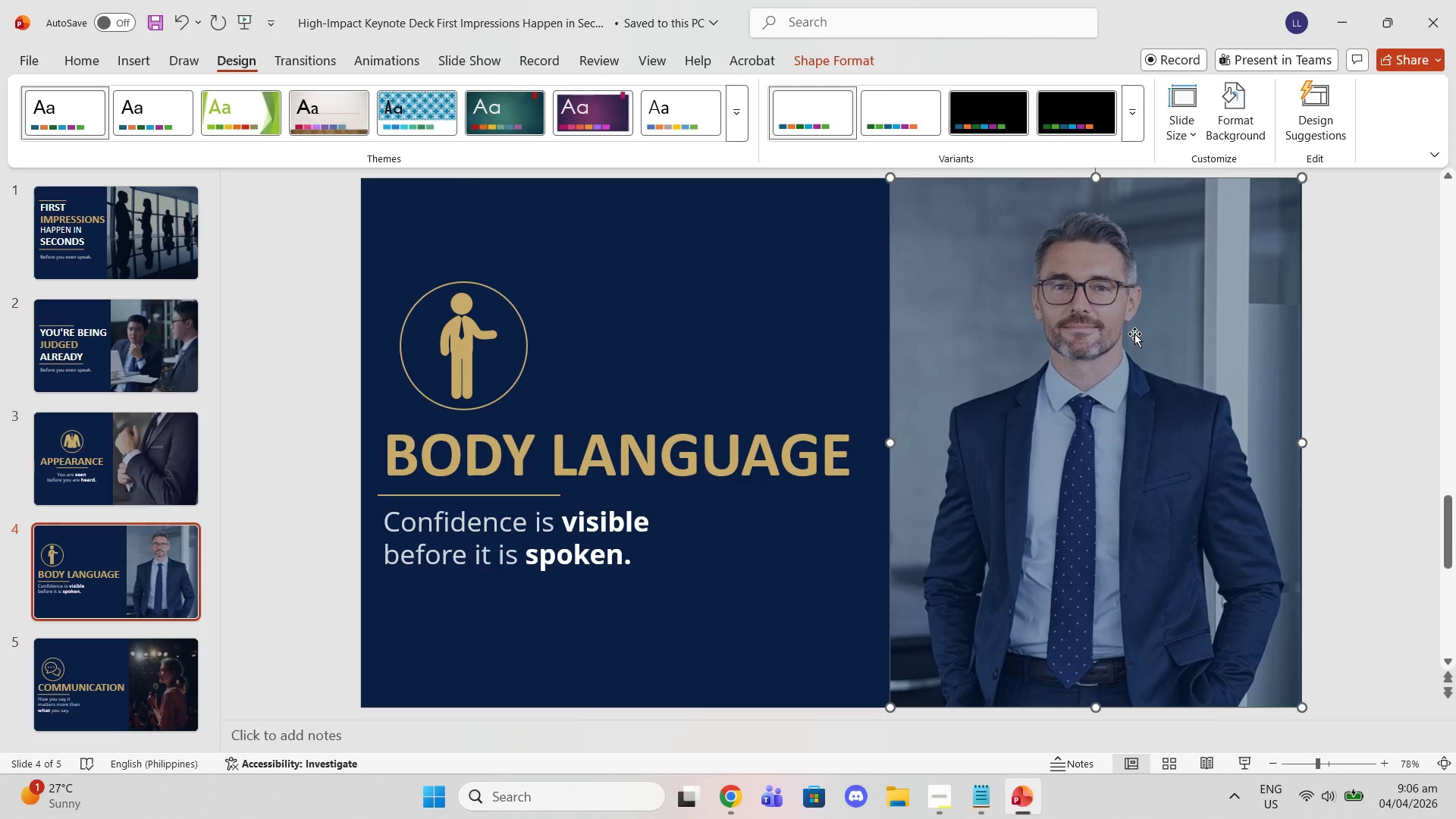 
left_click_drag(start_coordinate=[1134, 334], to_coordinate=[534, 331])
 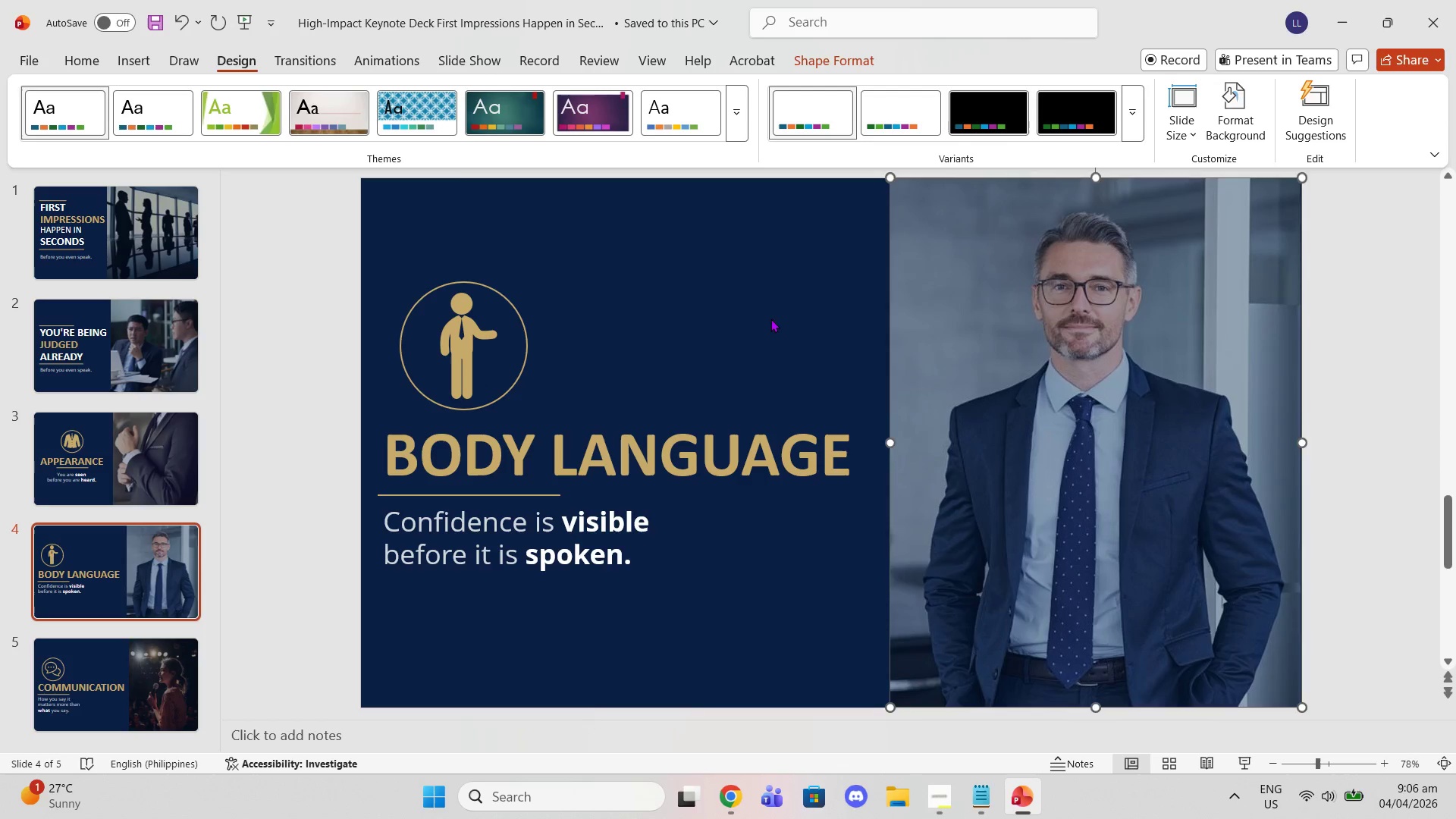 
double_click([725, 322])
 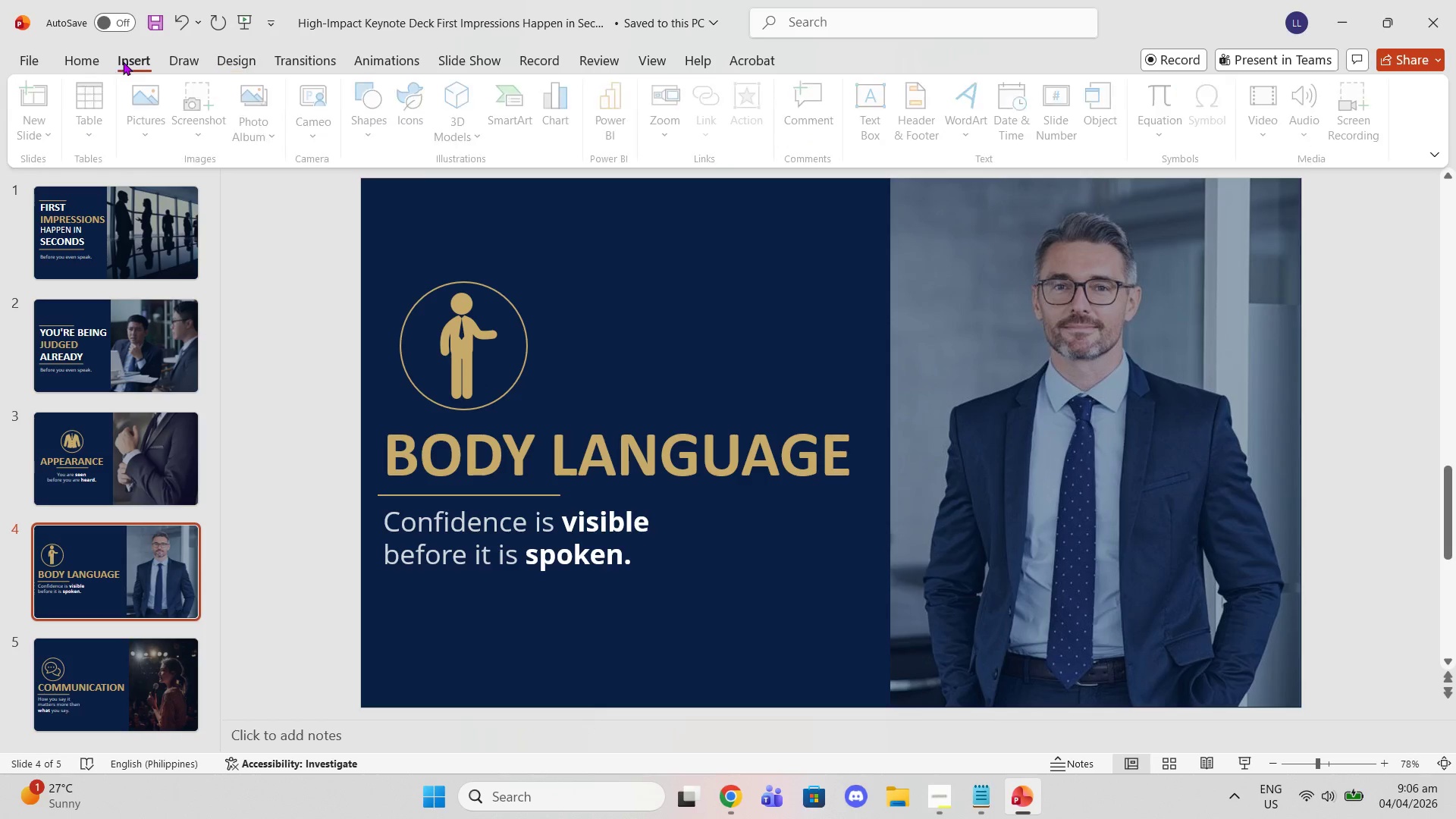 
double_click([968, 268])
 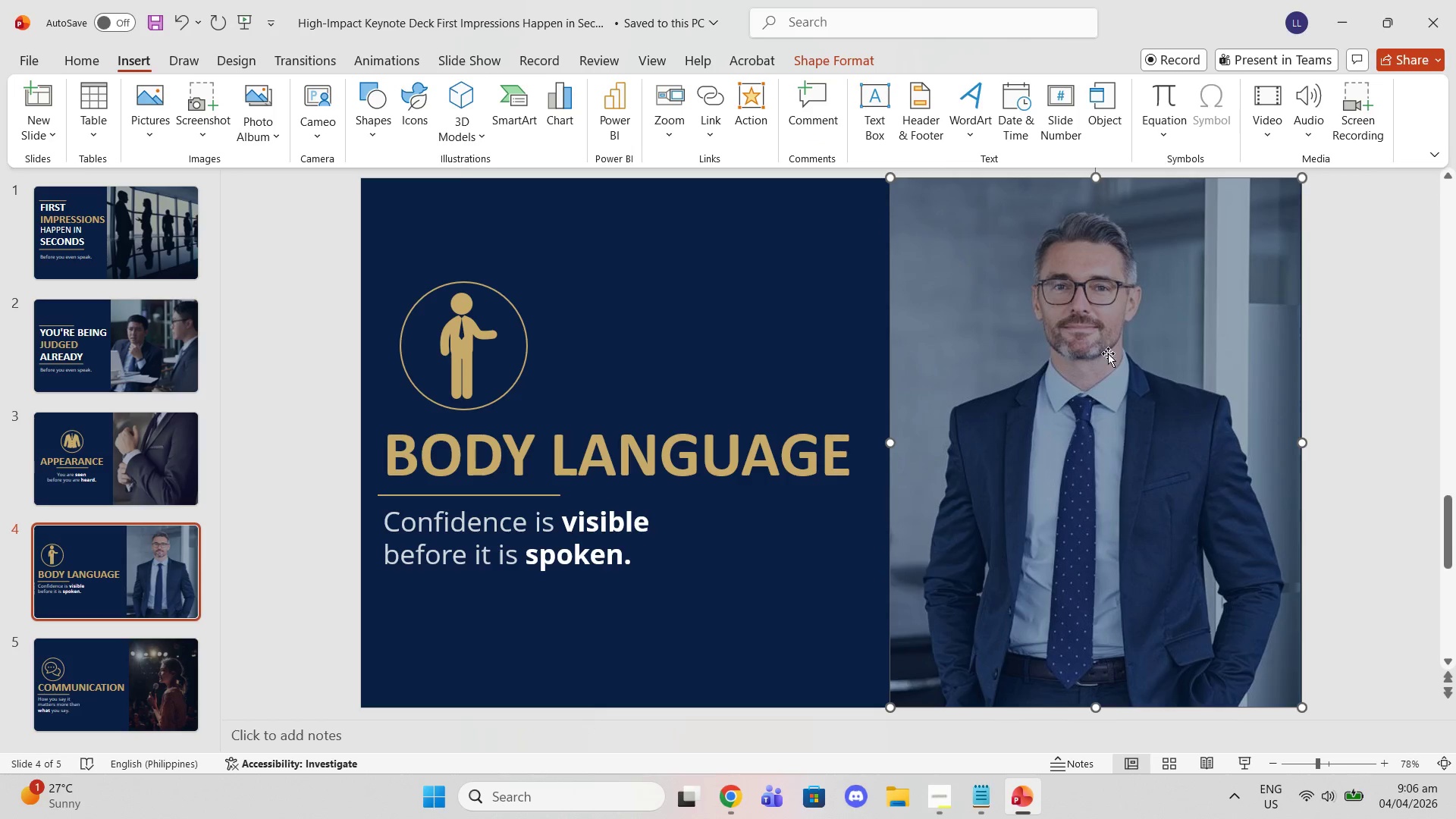 
left_click_drag(start_coordinate=[1192, 385], to_coordinate=[664, 382])
 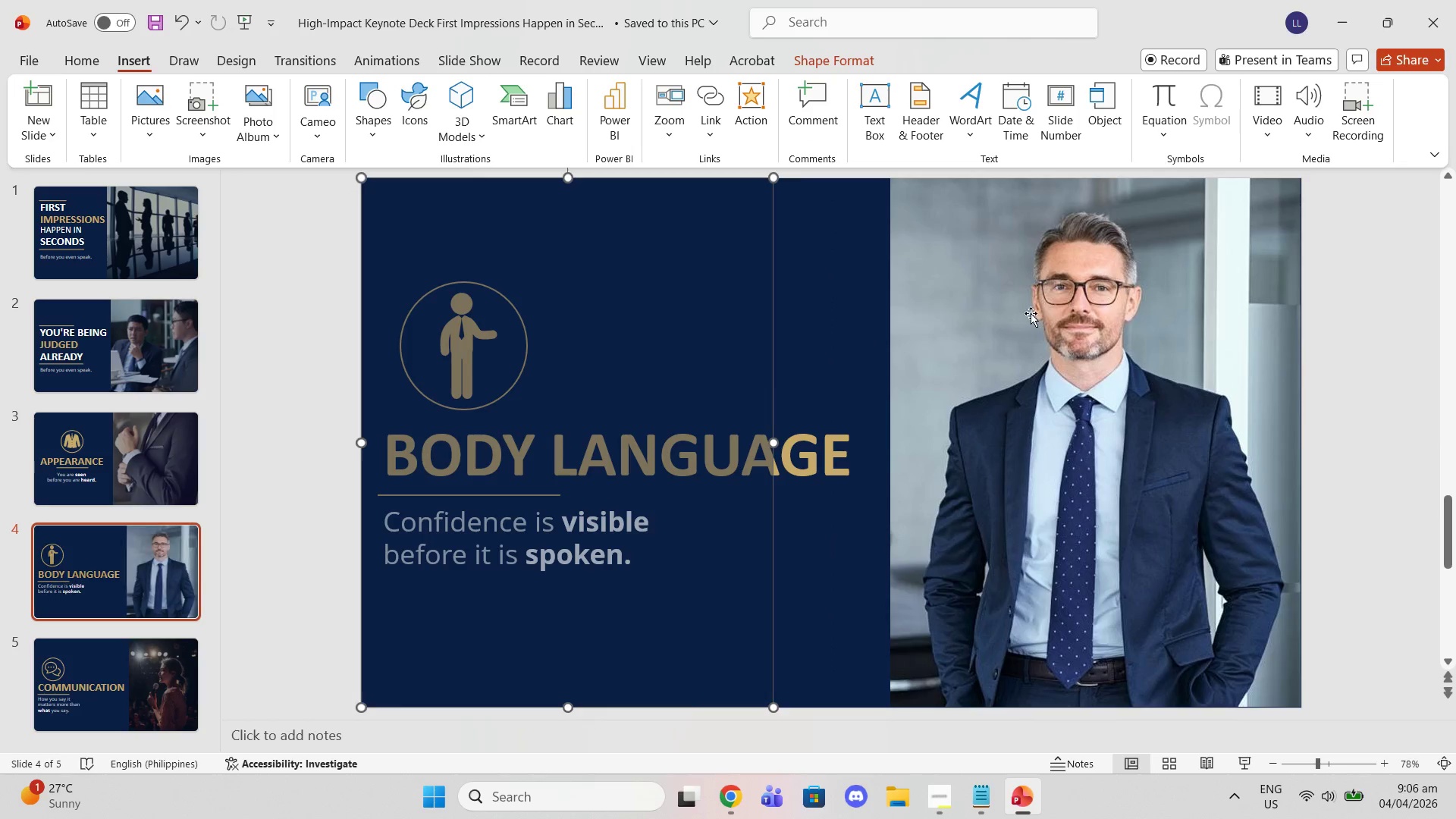 
left_click([1032, 313])
 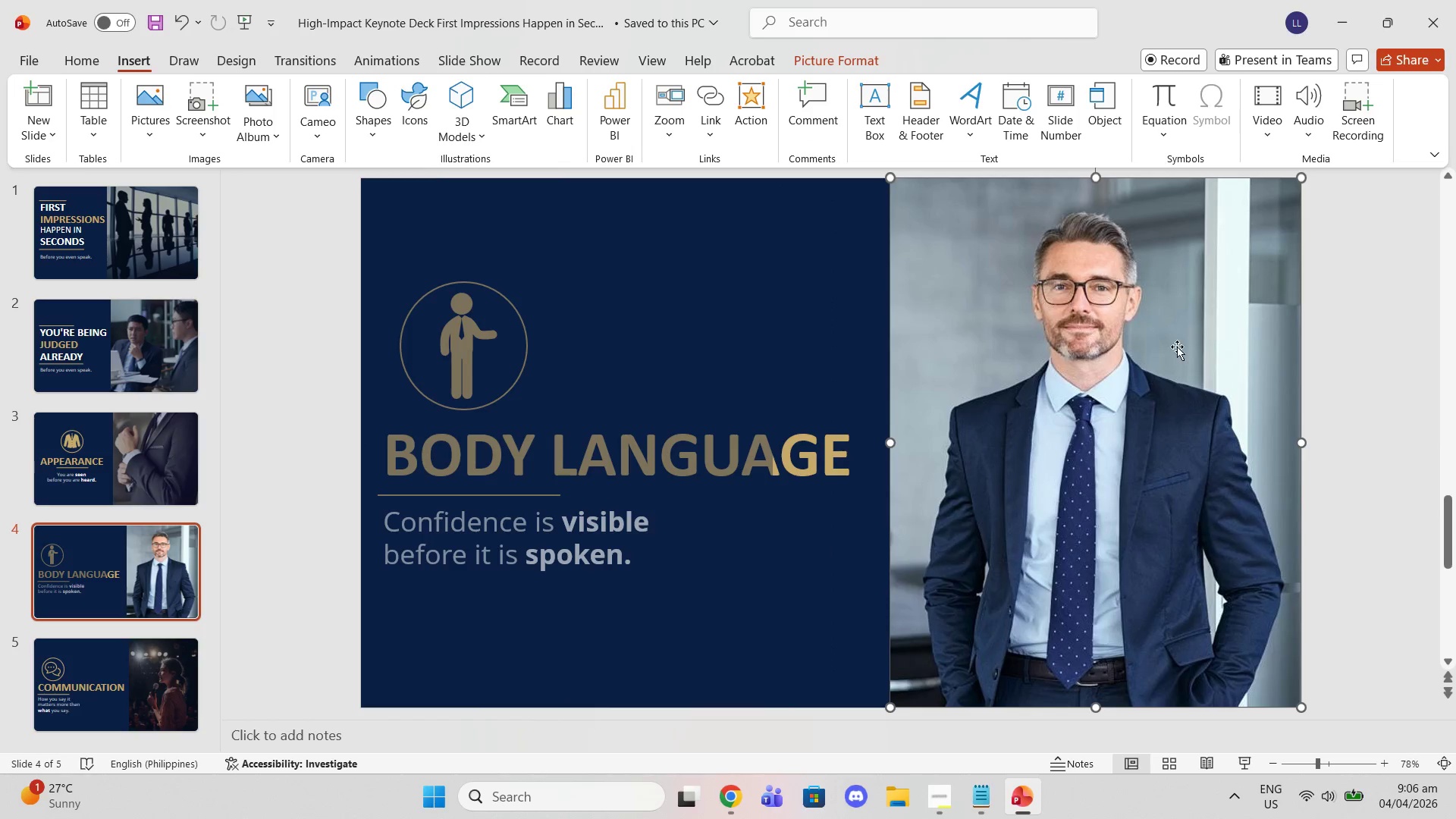 
left_click_drag(start_coordinate=[1177, 347], to_coordinate=[650, 347])
 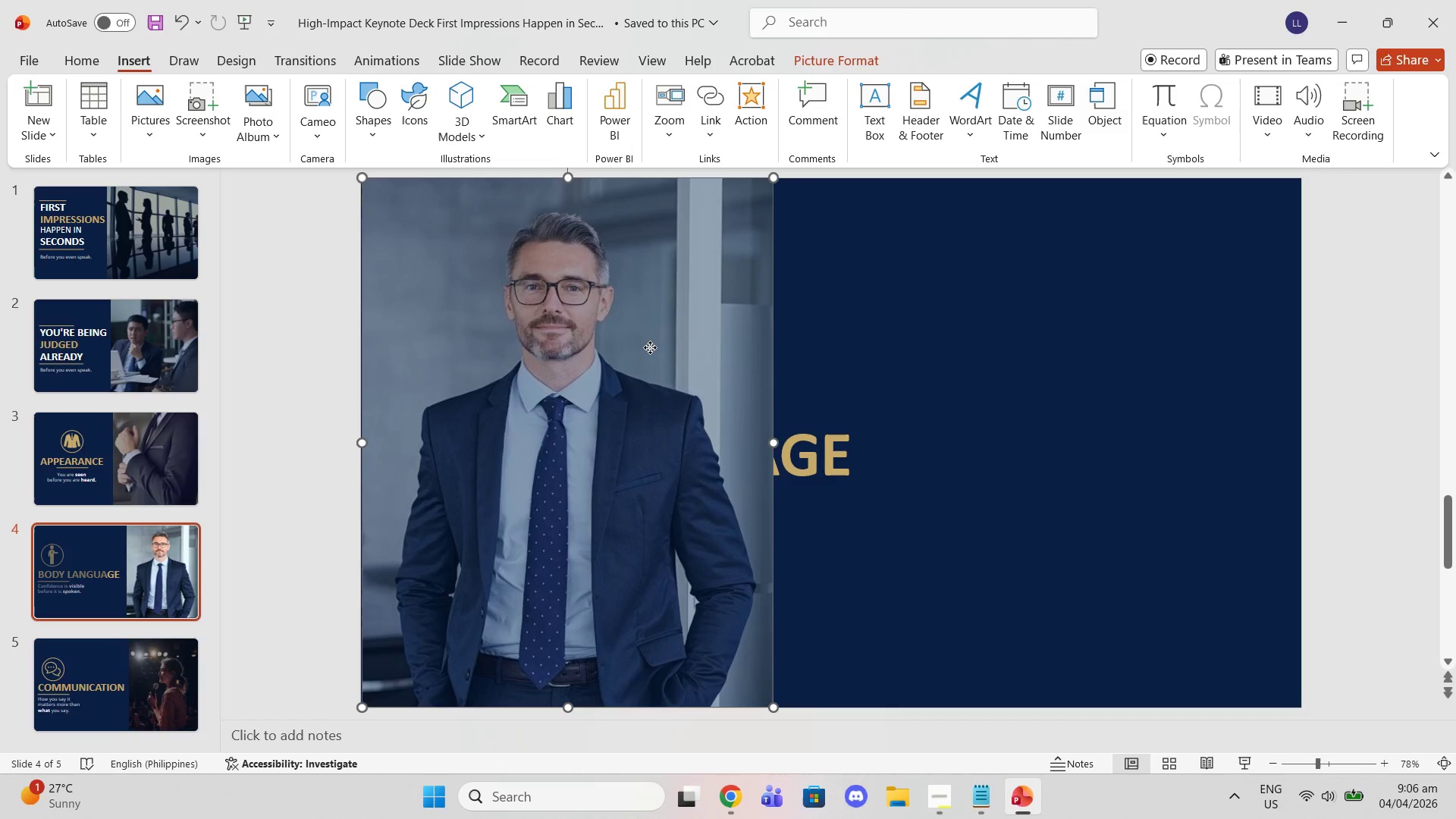 
left_click_drag(start_coordinate=[650, 347], to_coordinate=[645, 344])
 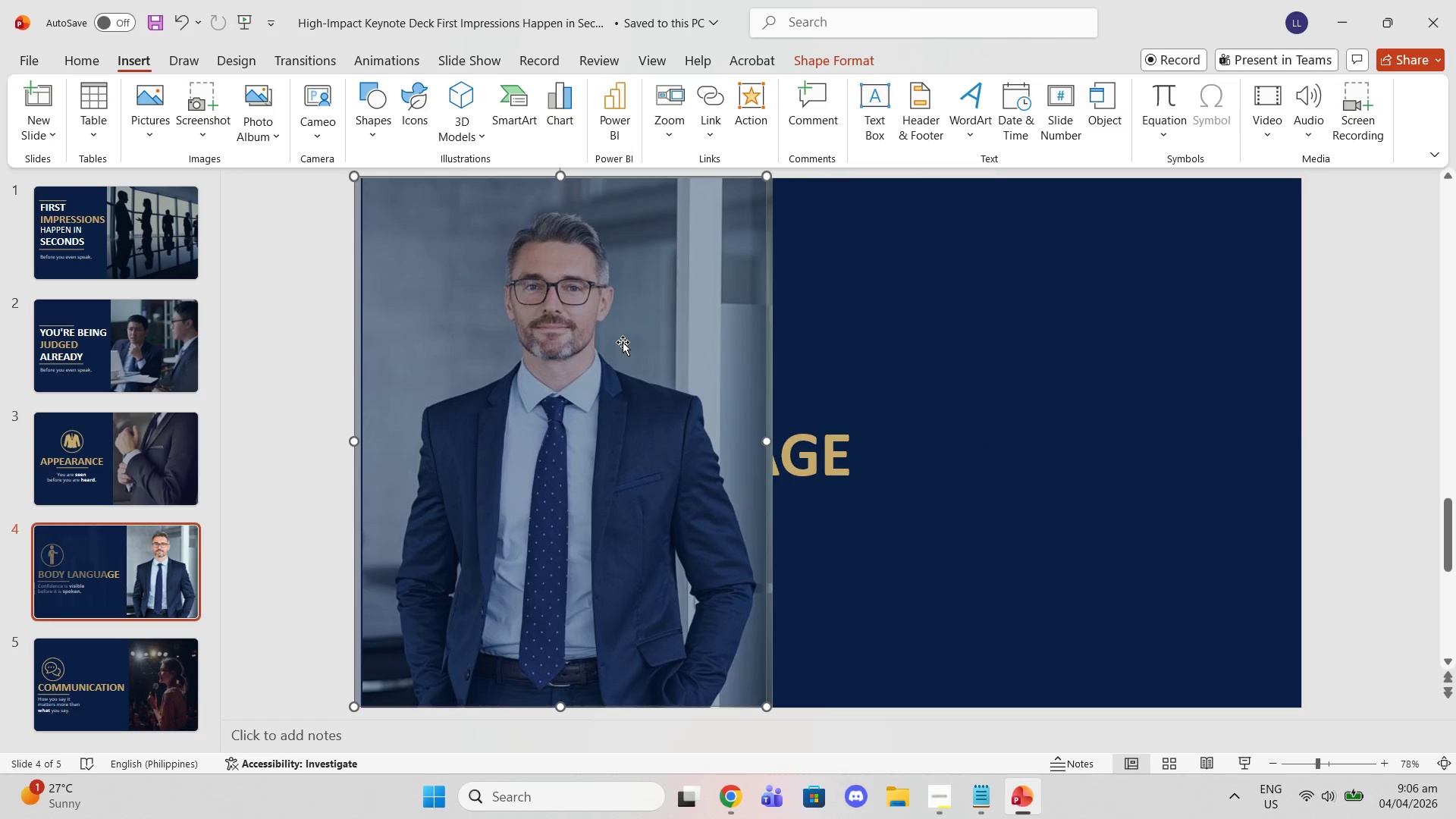 
left_click([623, 342])
 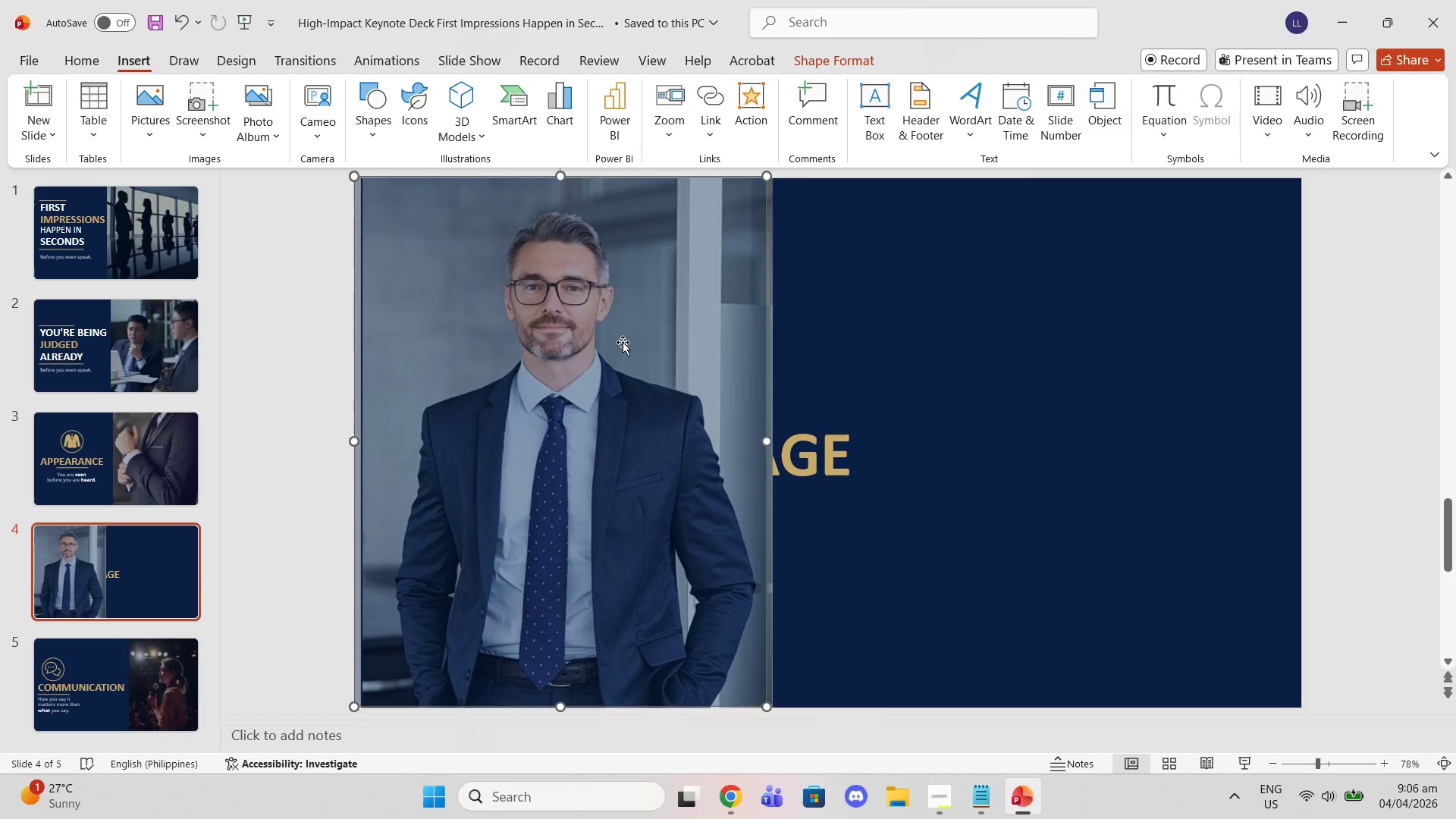 
left_click_drag(start_coordinate=[623, 342], to_coordinate=[674, 347])
 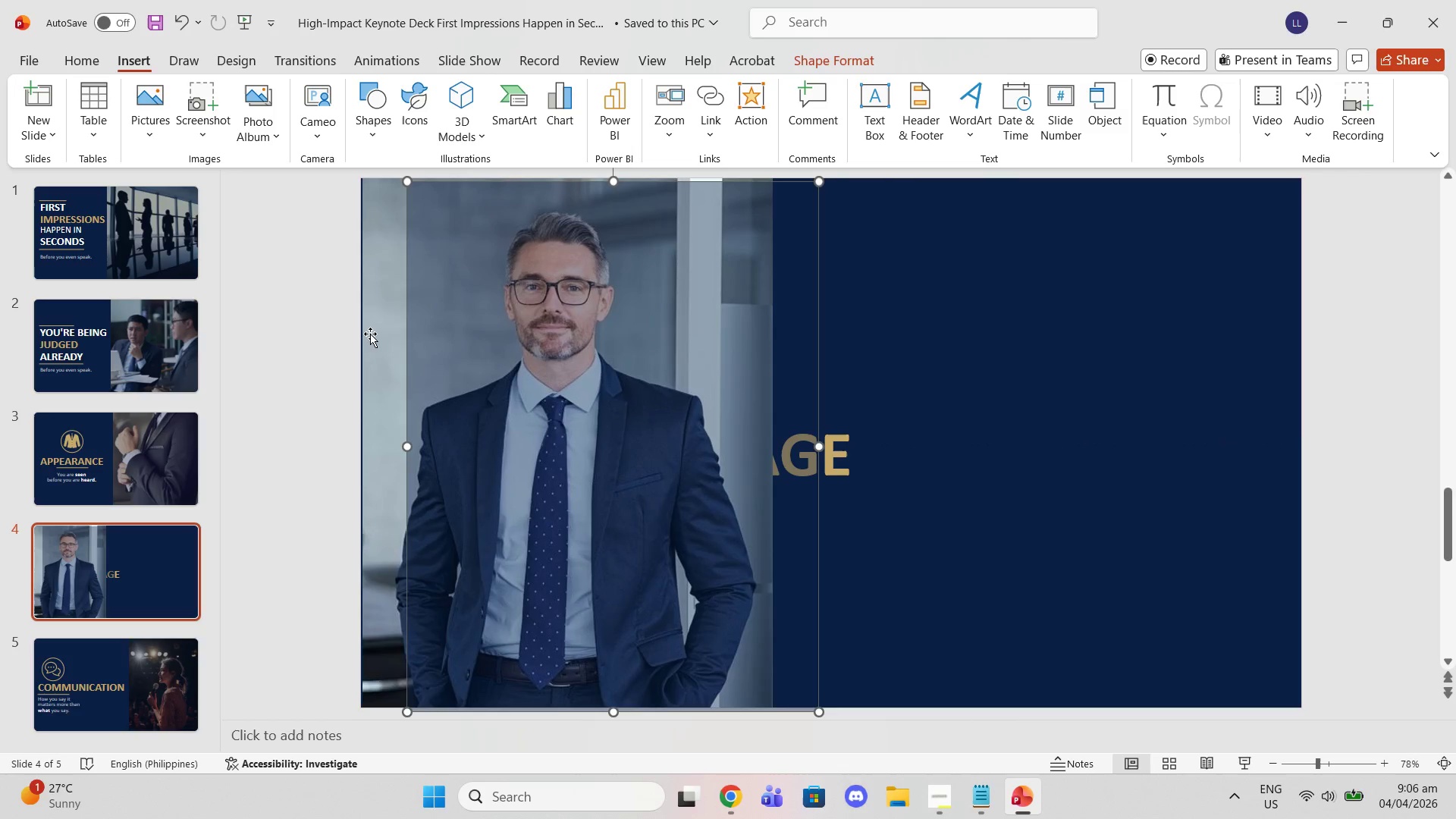 
left_click([376, 332])
 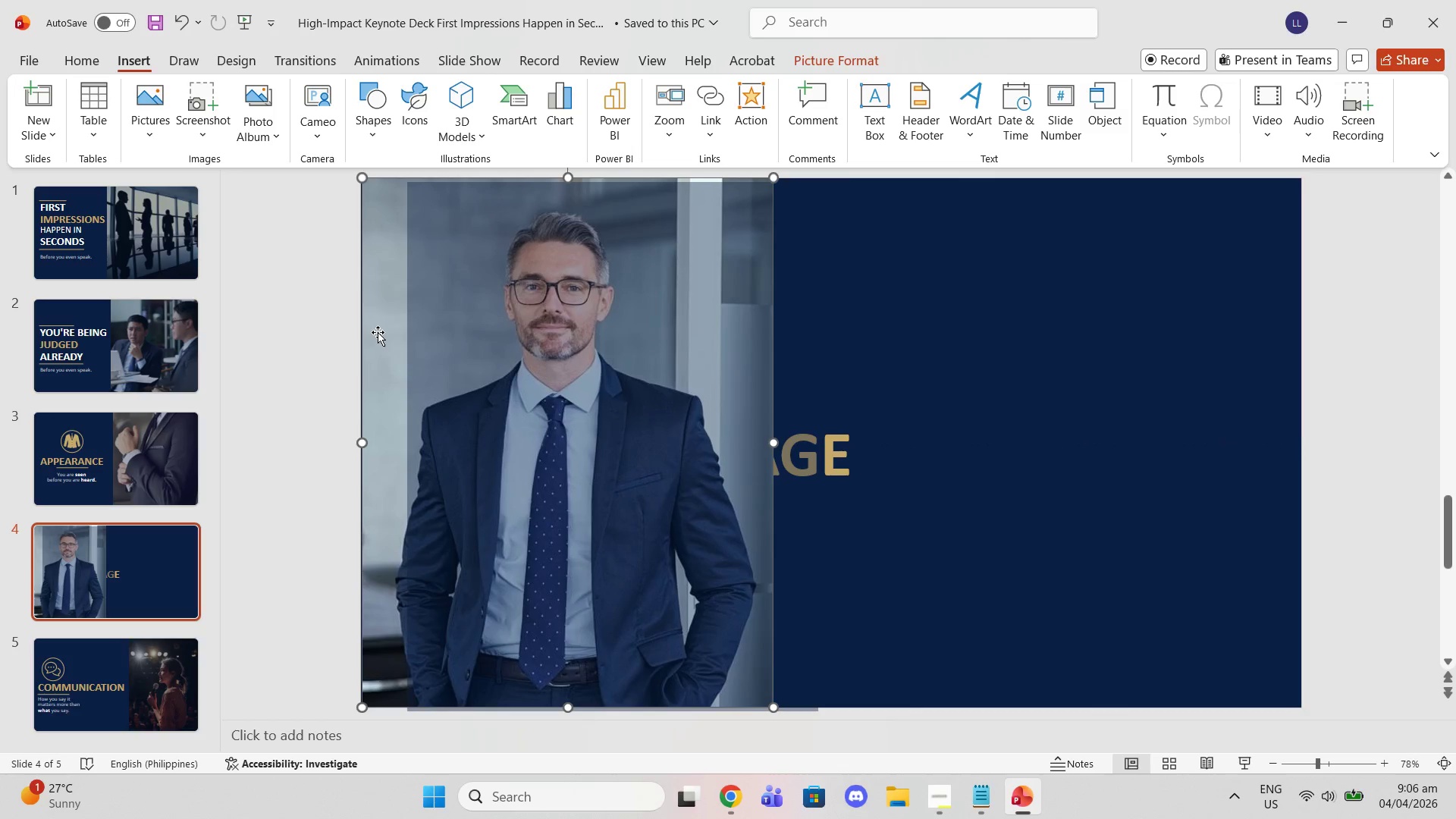 
left_click_drag(start_coordinate=[378, 332], to_coordinate=[418, 452])
 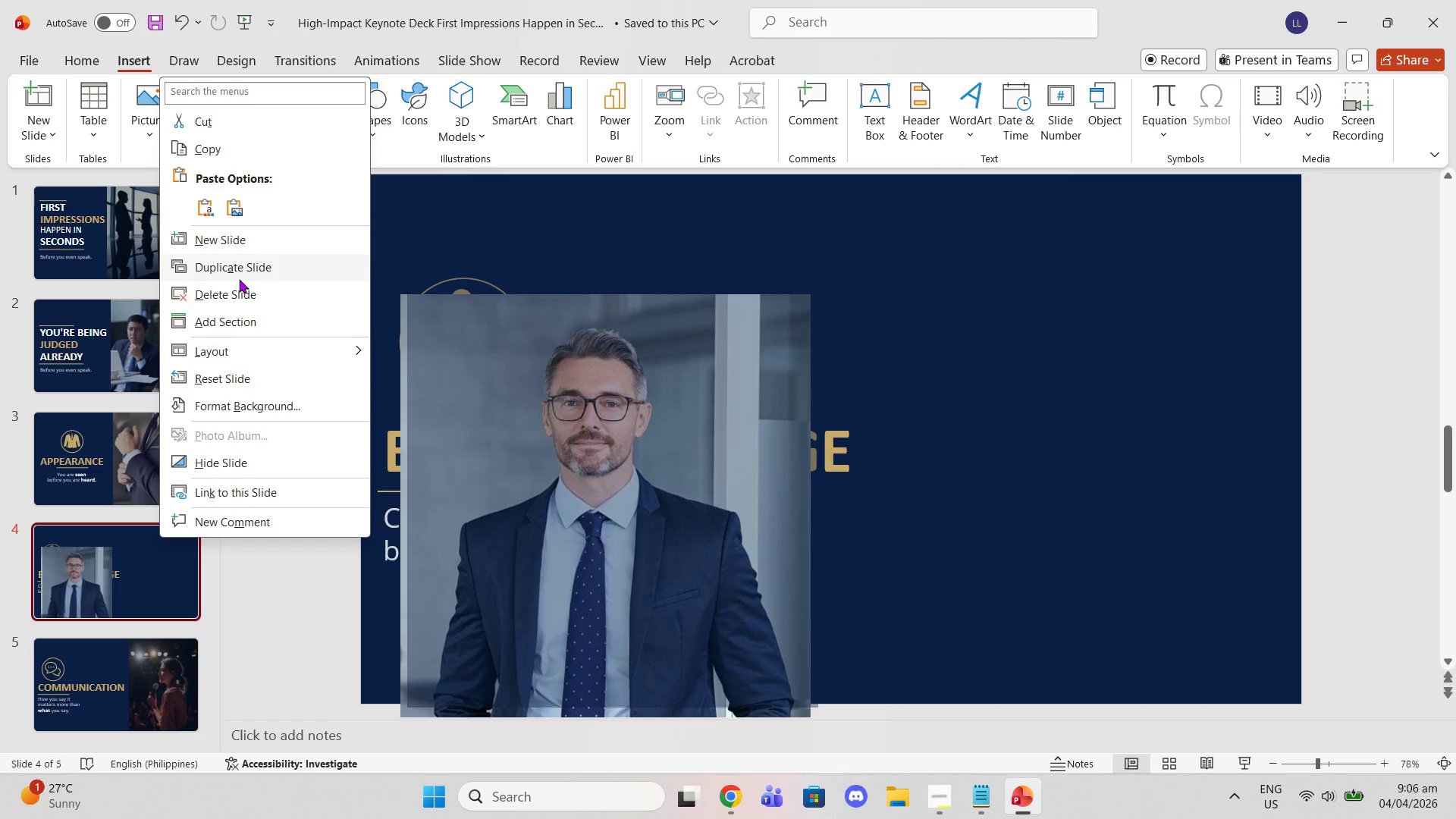 
left_click([1007, 549])
 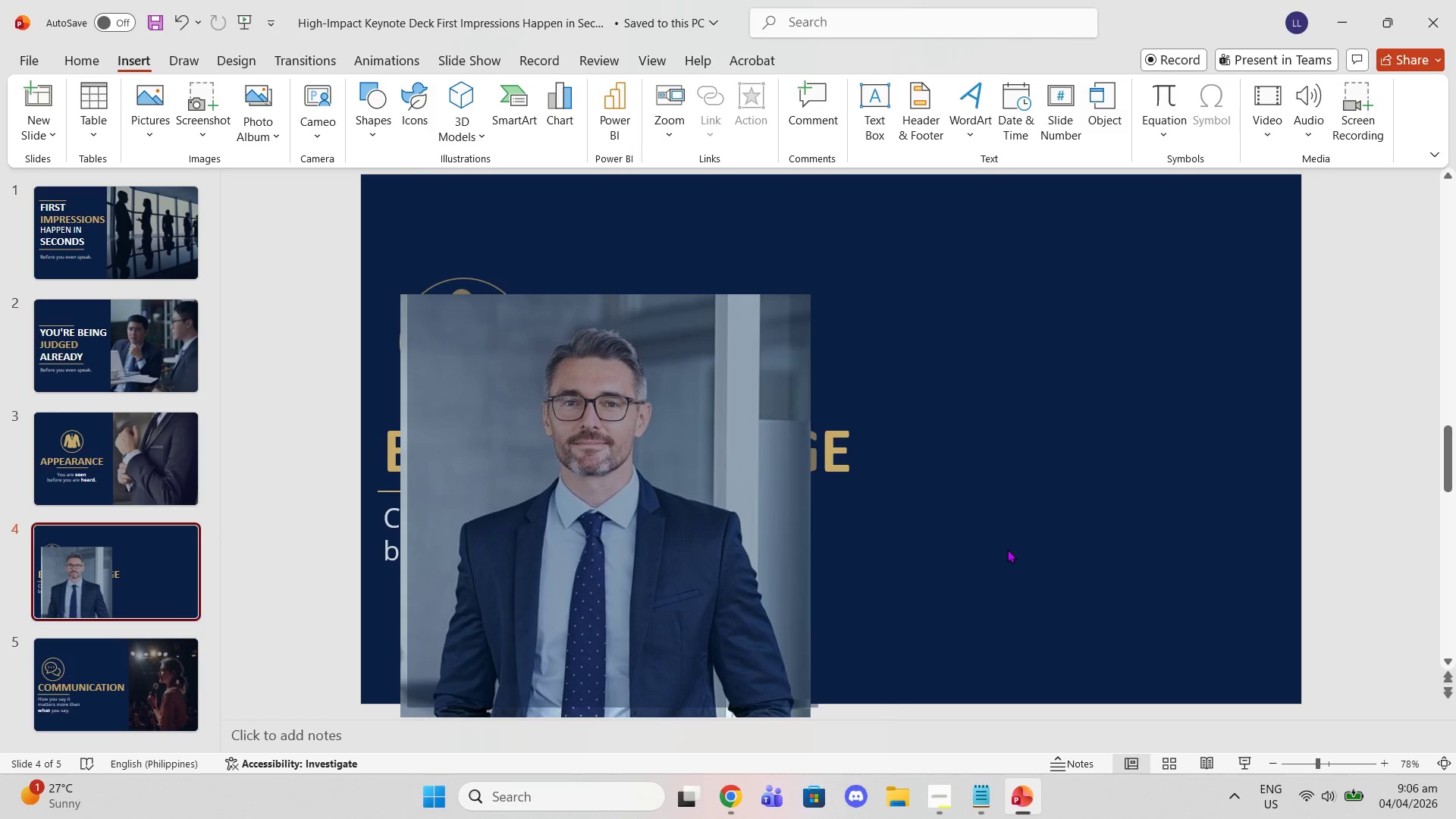 
key(Control+Z)
 